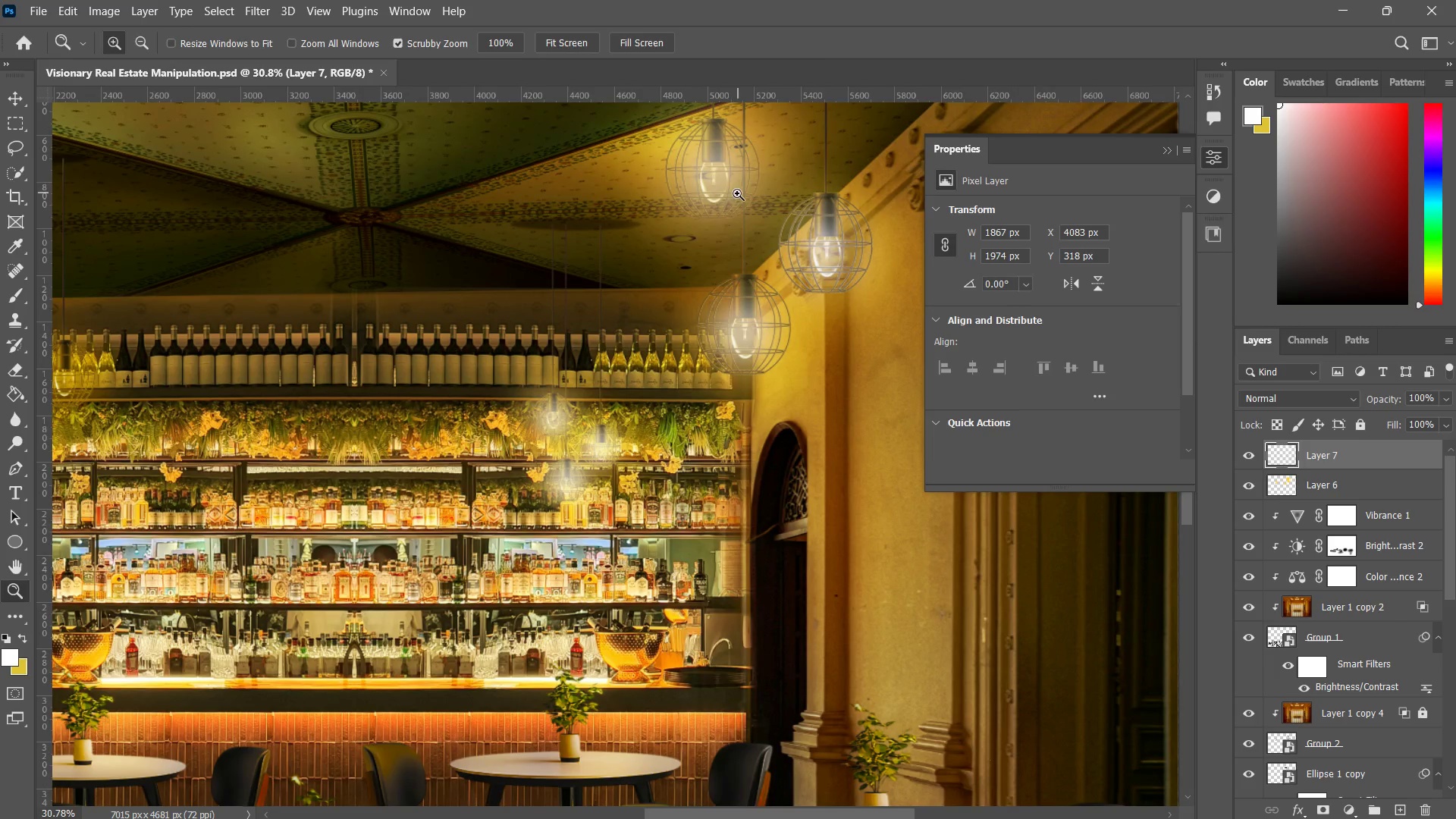 
key(B)
 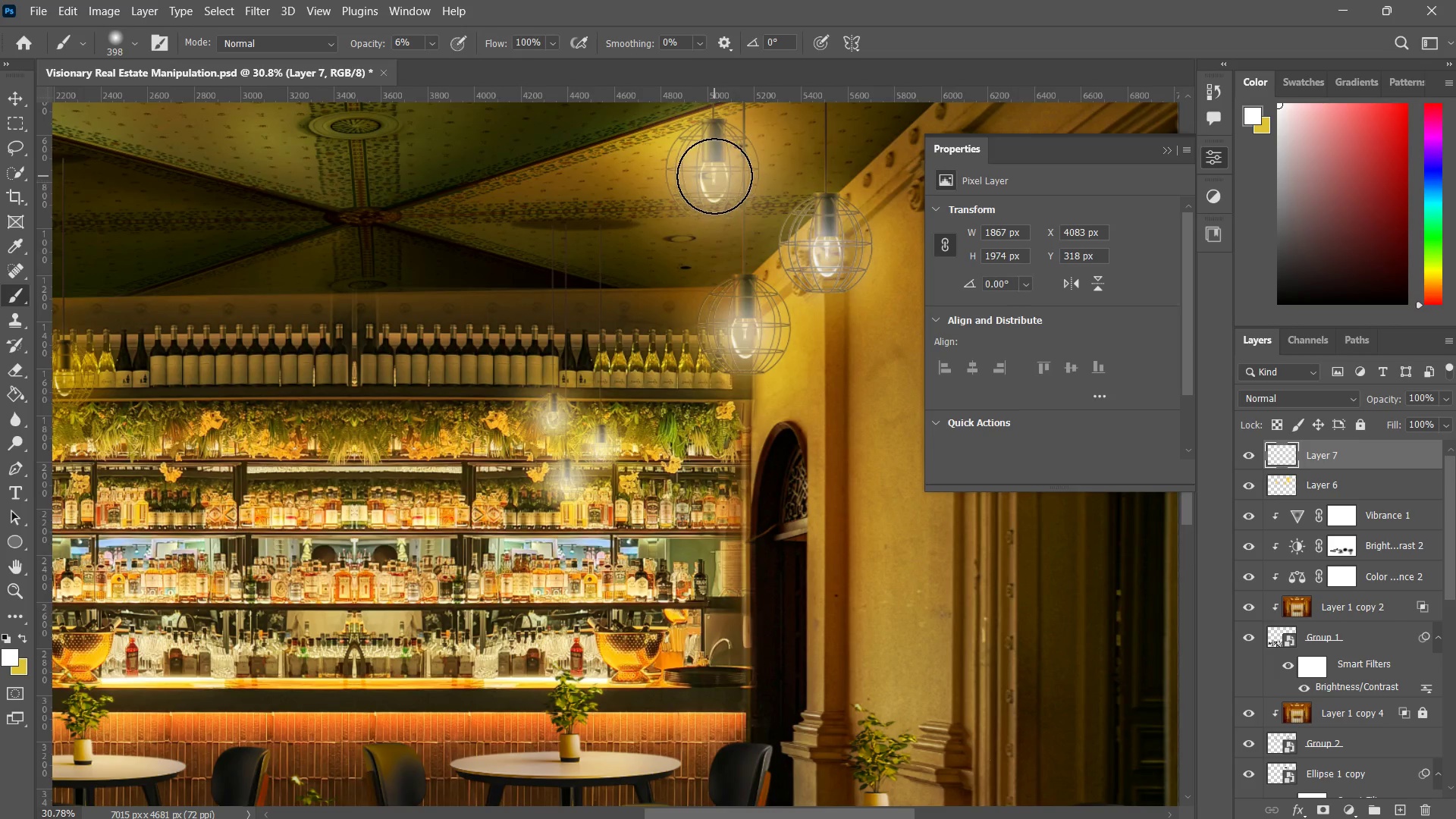 
double_click([714, 176])
 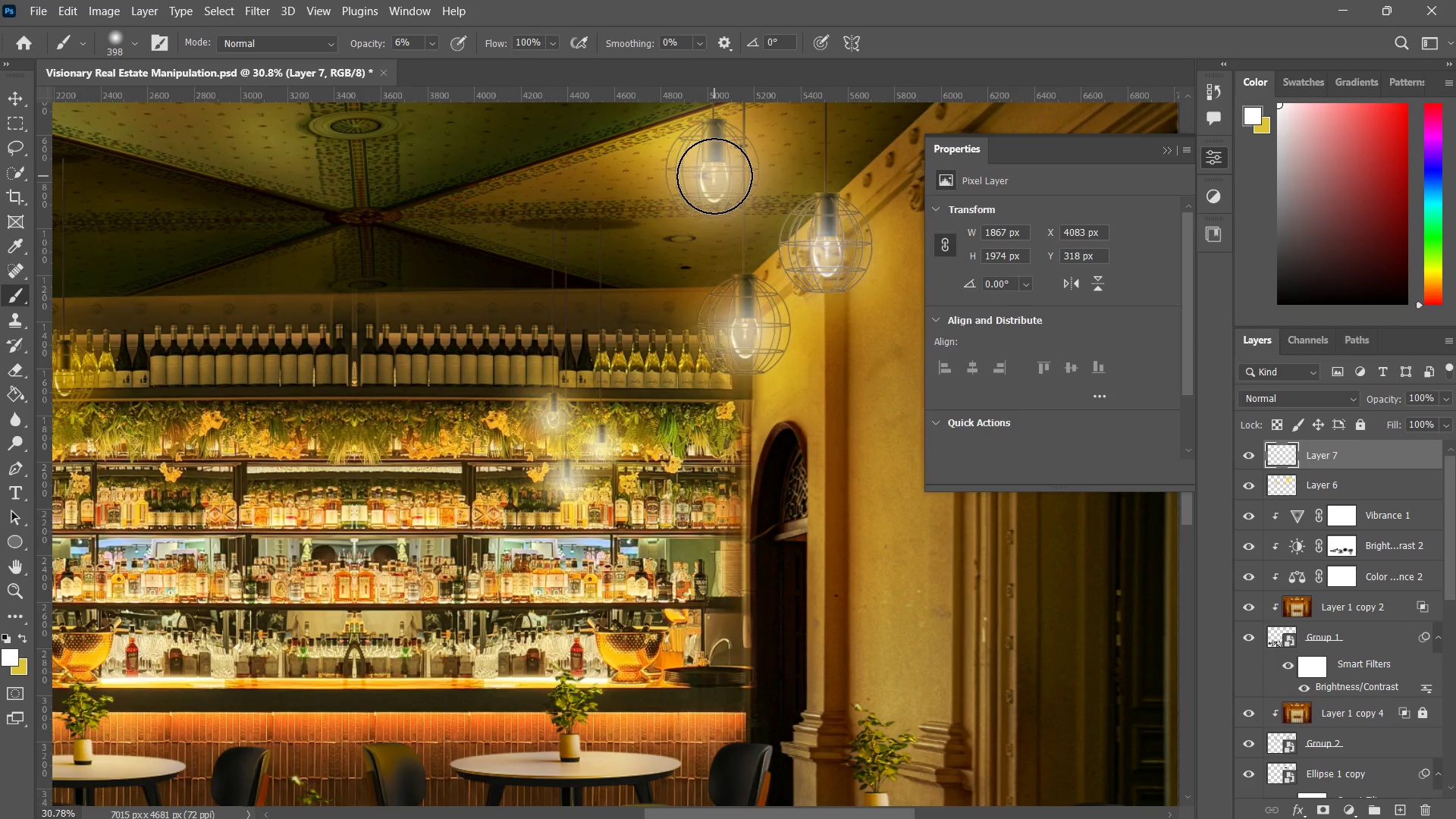 
triple_click([714, 176])
 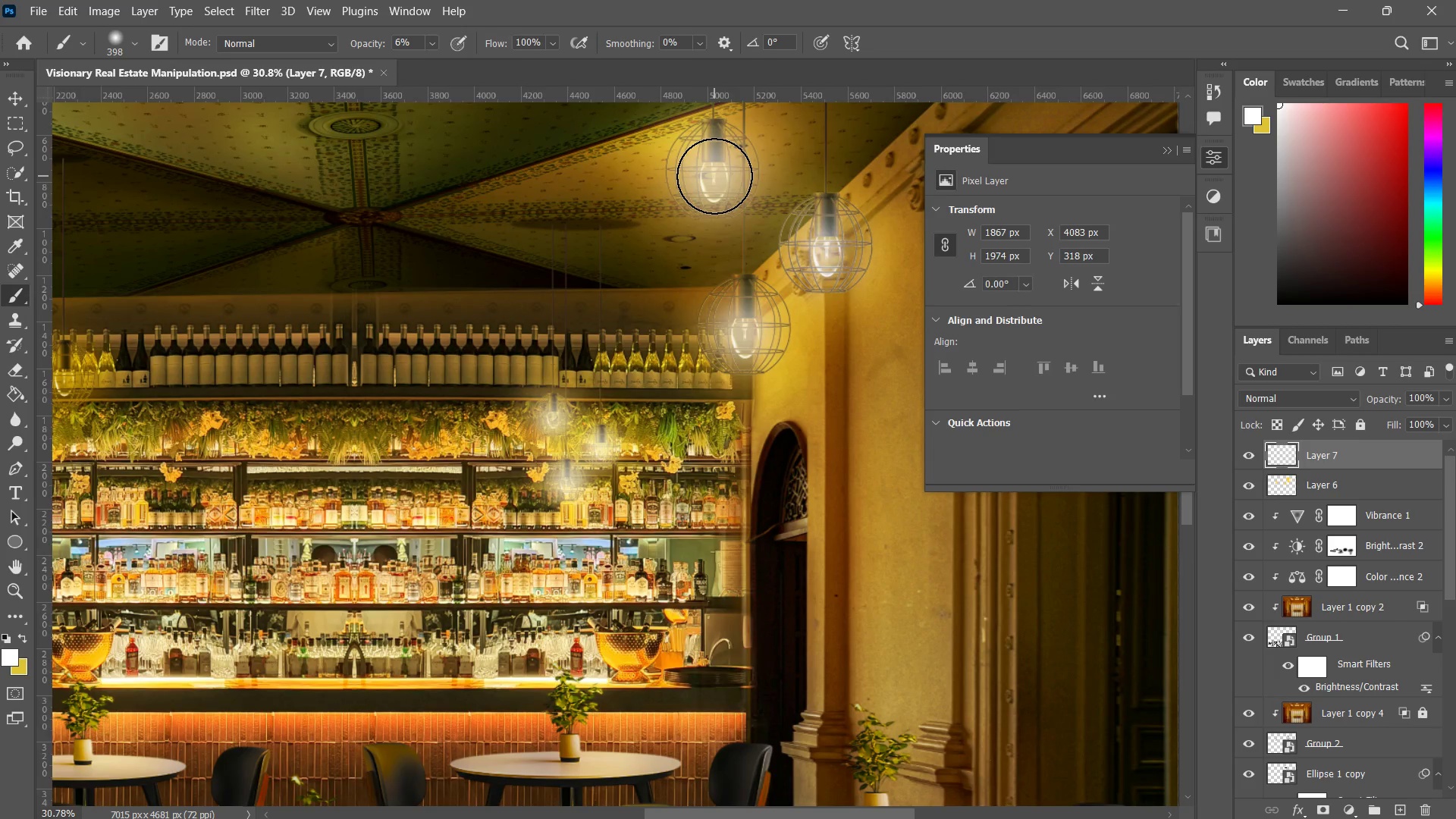 
triple_click([714, 176])
 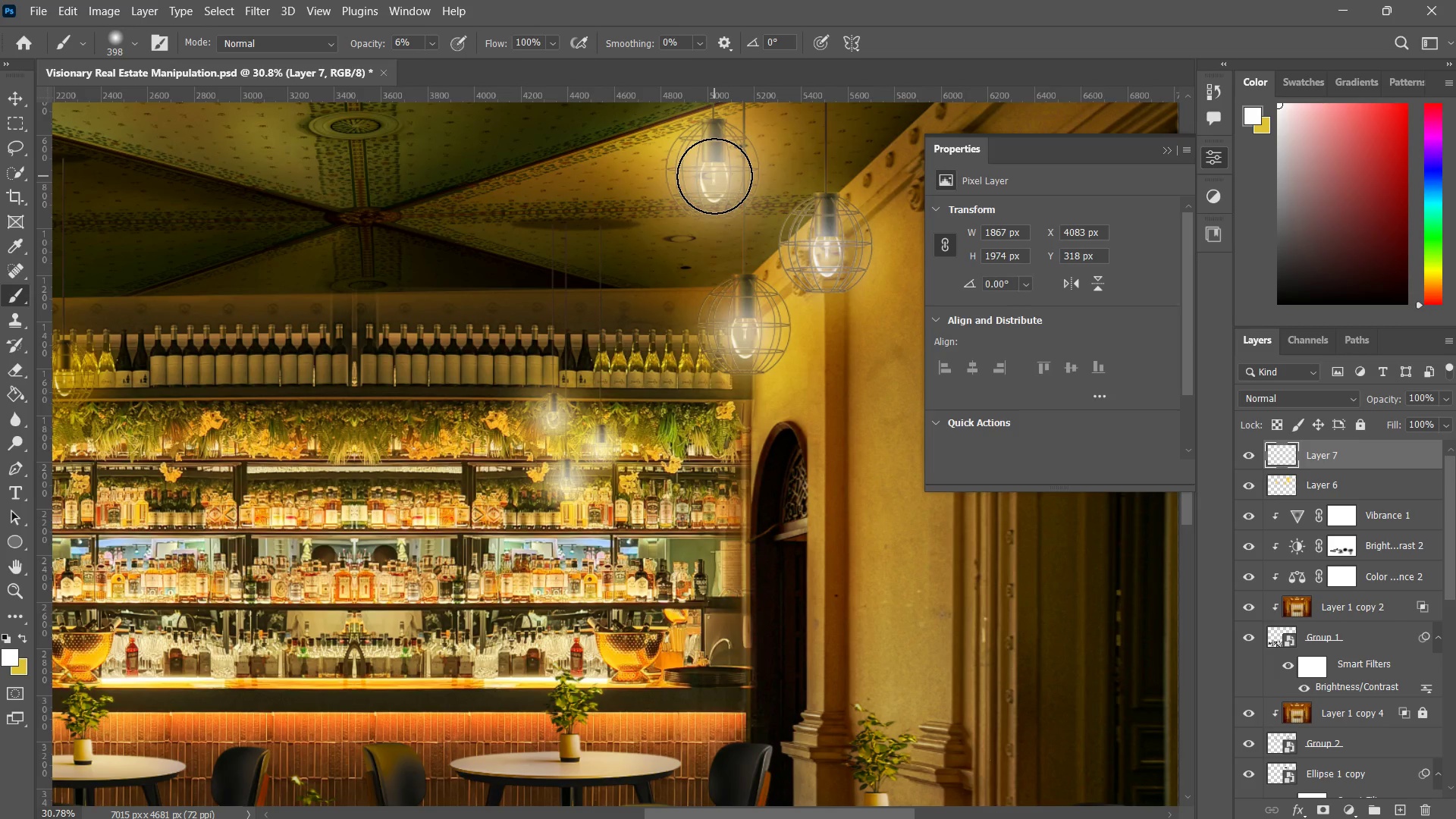 
triple_click([714, 176])
 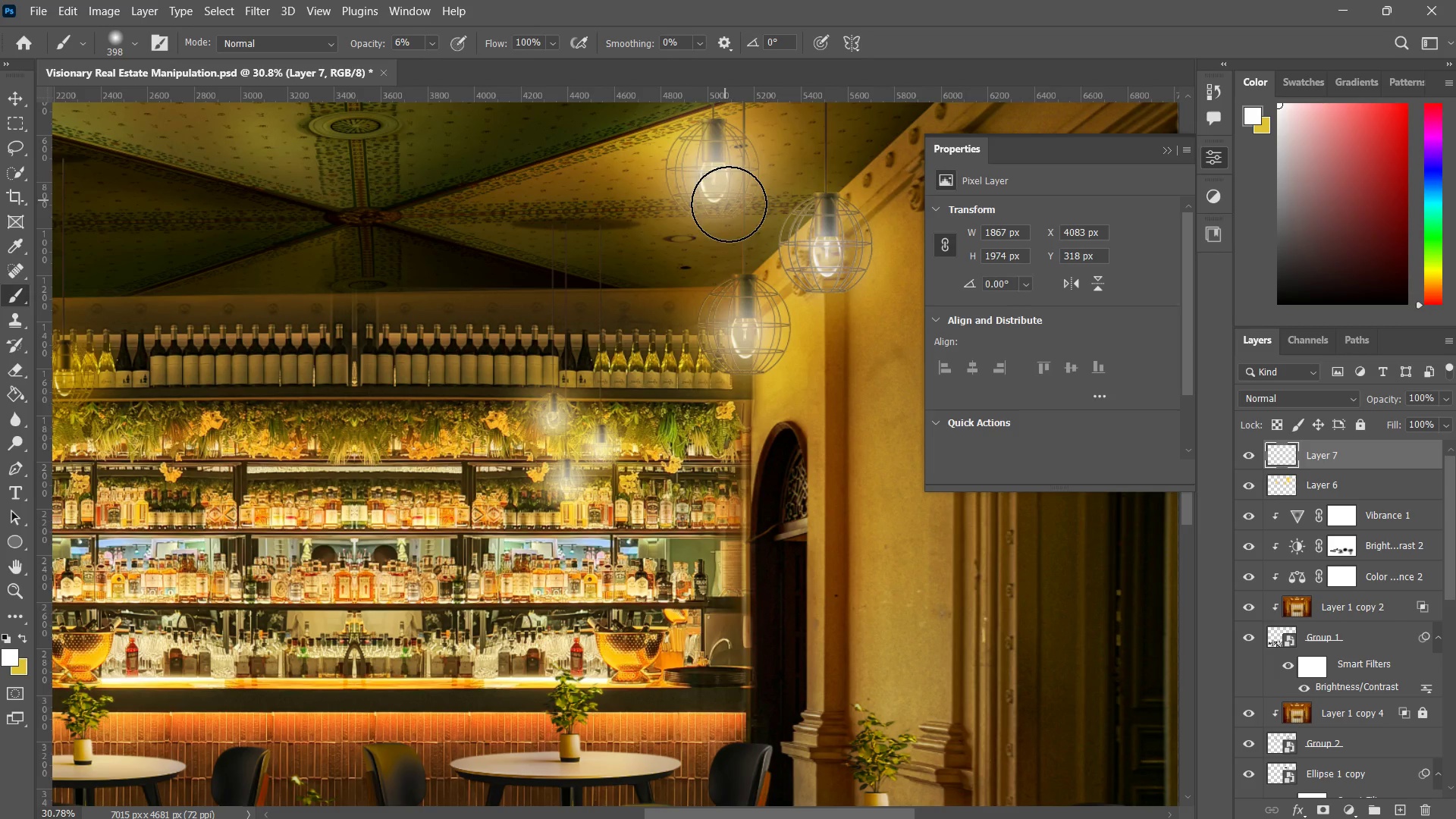 
type(zz)
 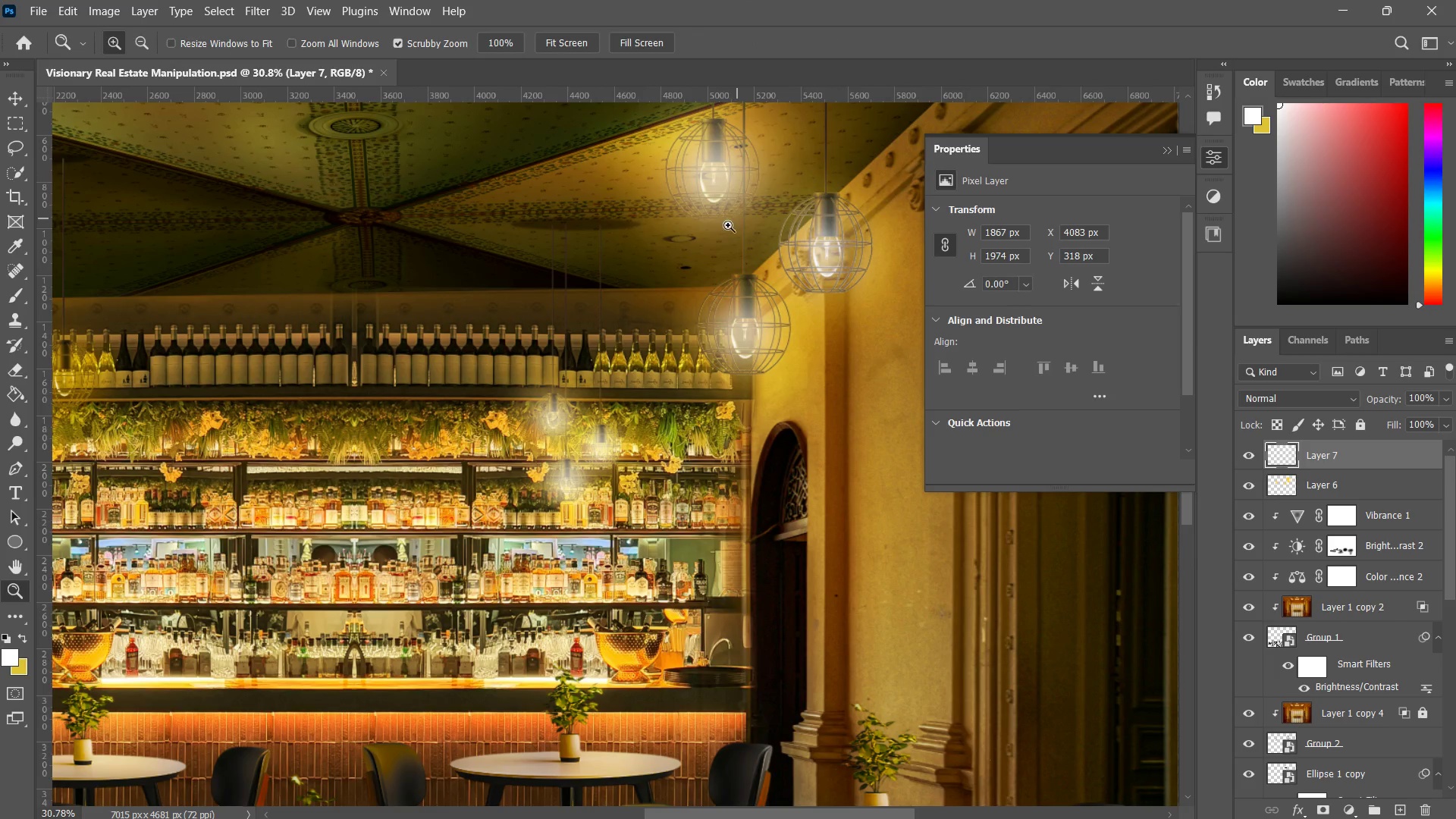 
left_click_drag(start_coordinate=[722, 233], to_coordinate=[686, 293])
 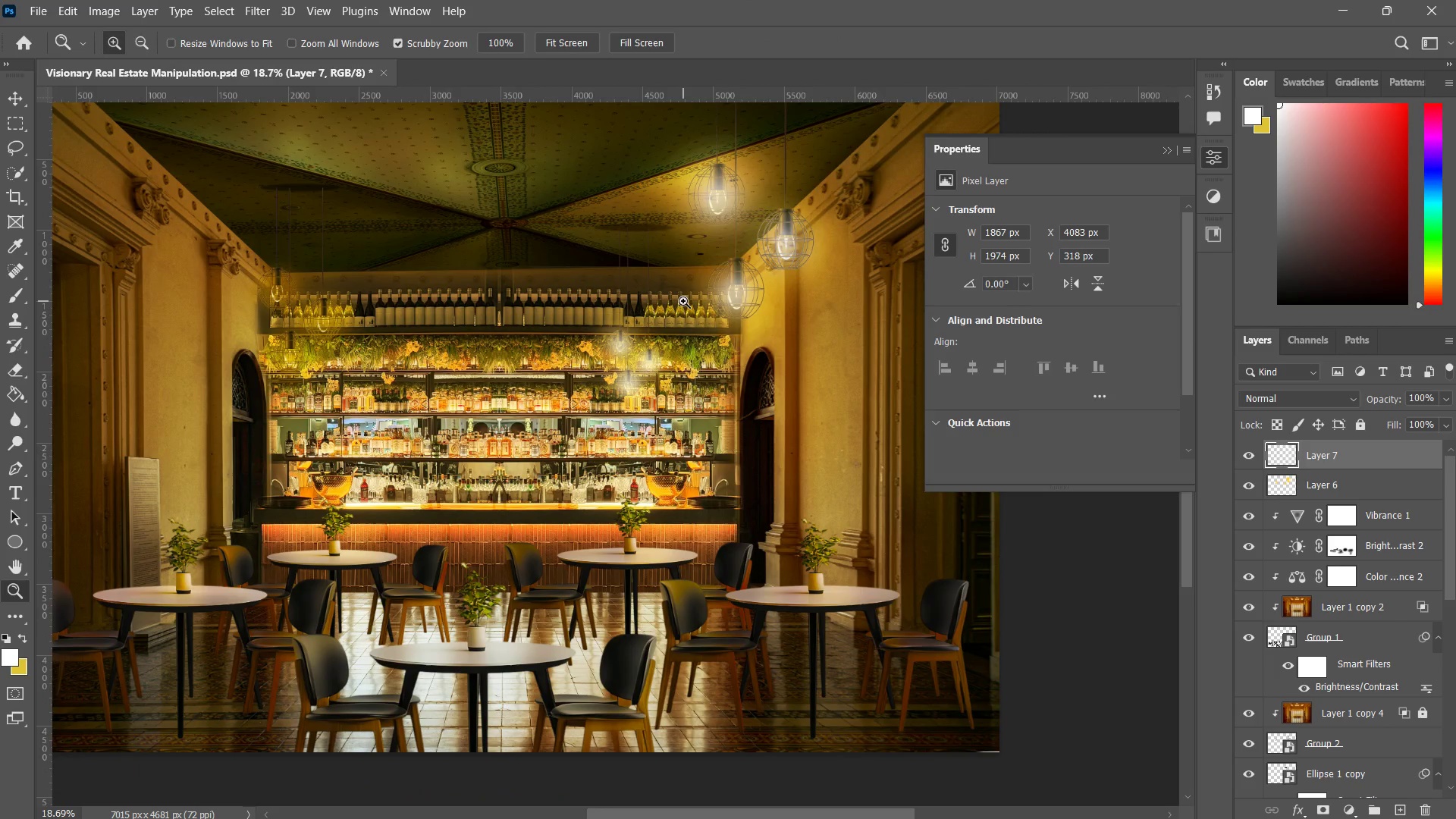 
key(B)
 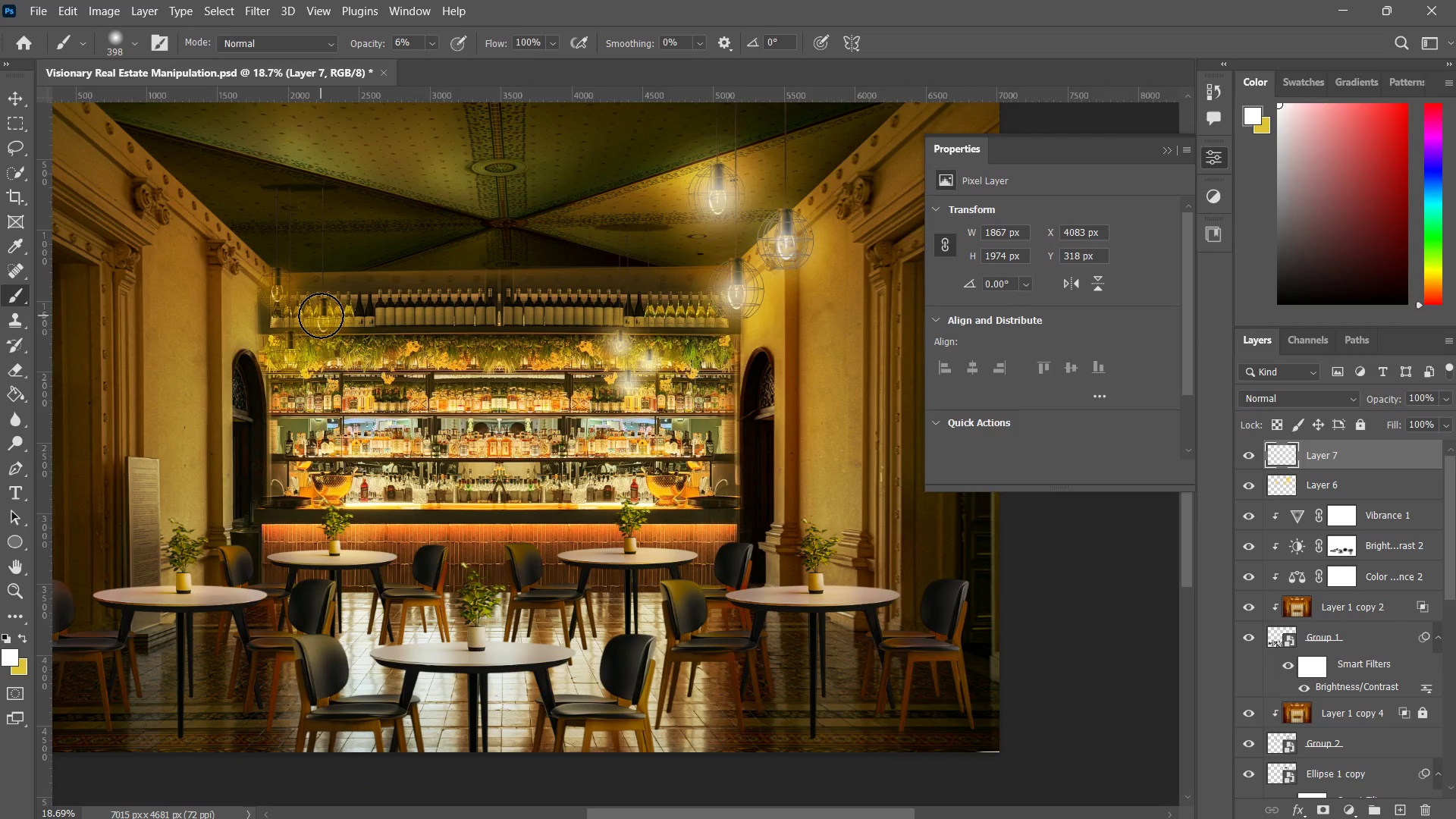 
double_click([322, 315])
 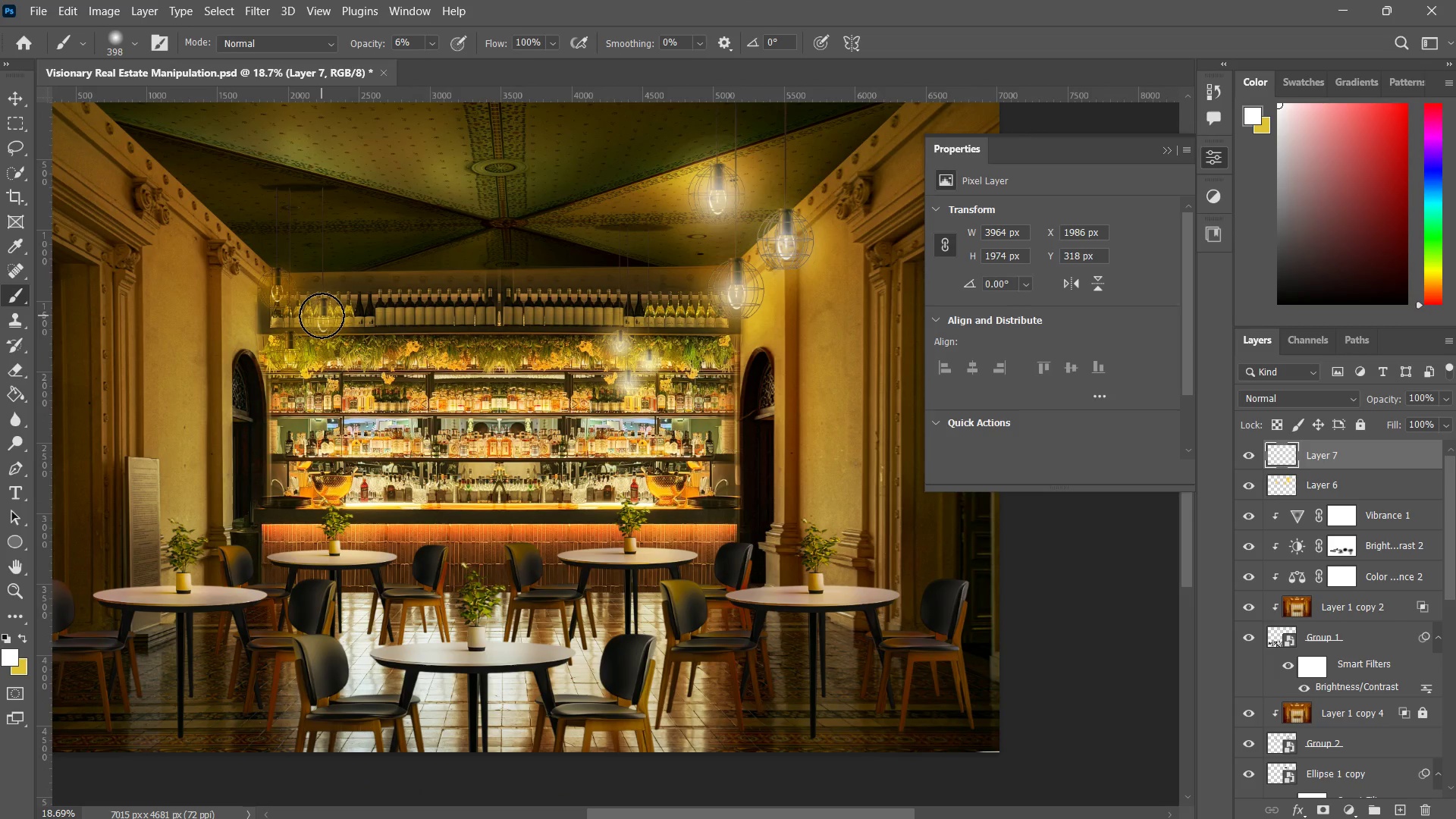 
triple_click([322, 315])
 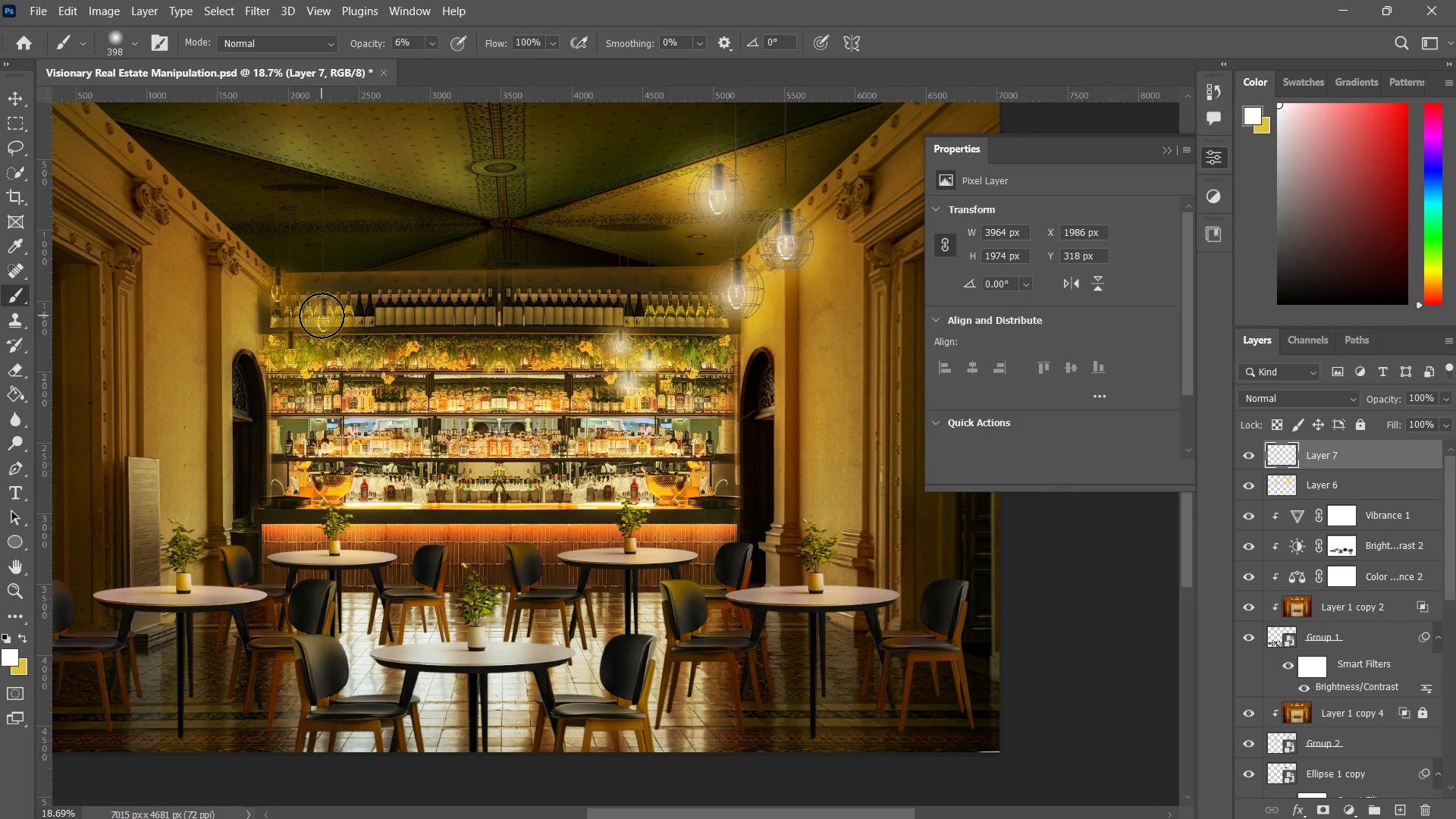 
triple_click([322, 315])
 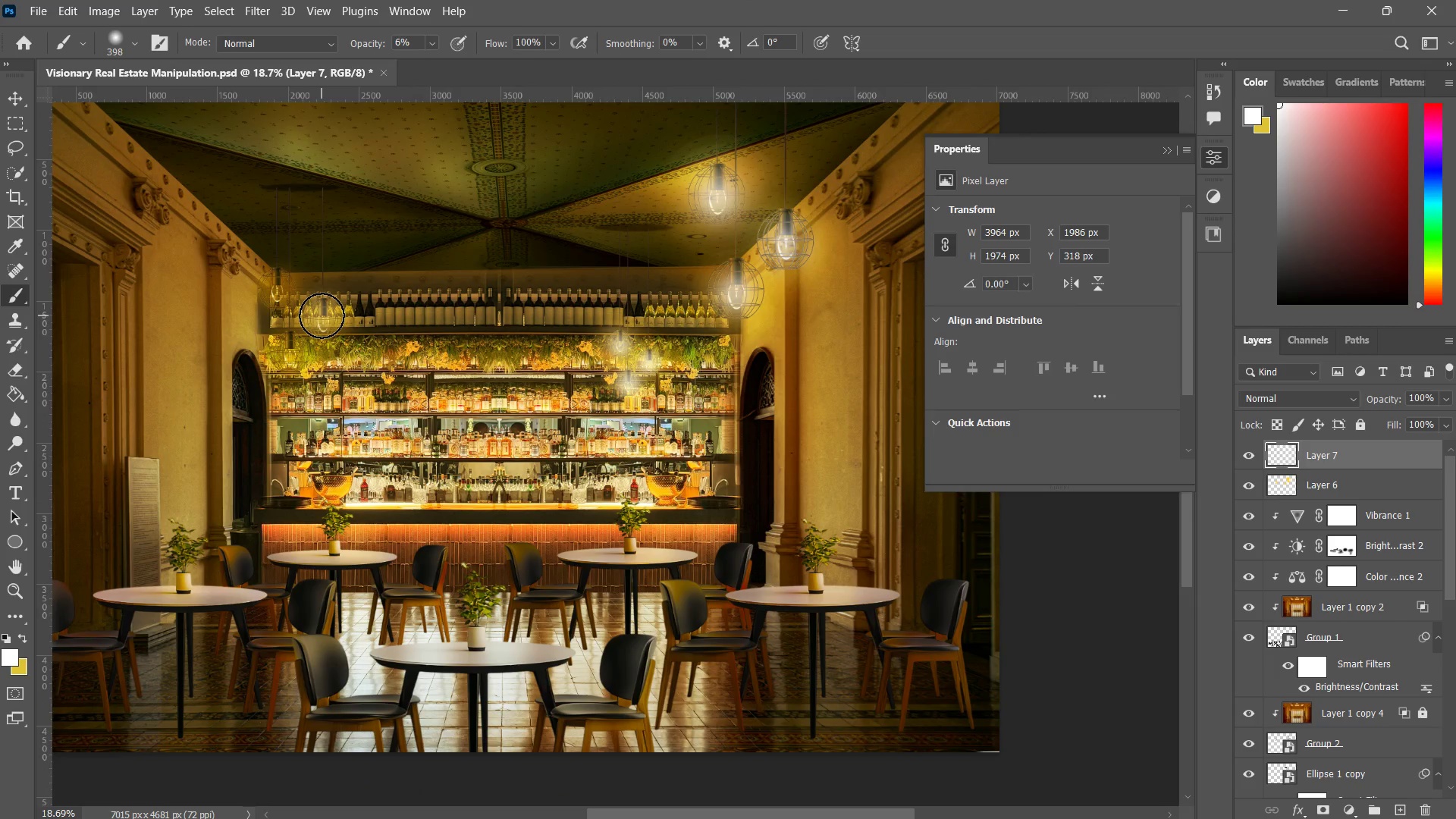 
triple_click([322, 315])
 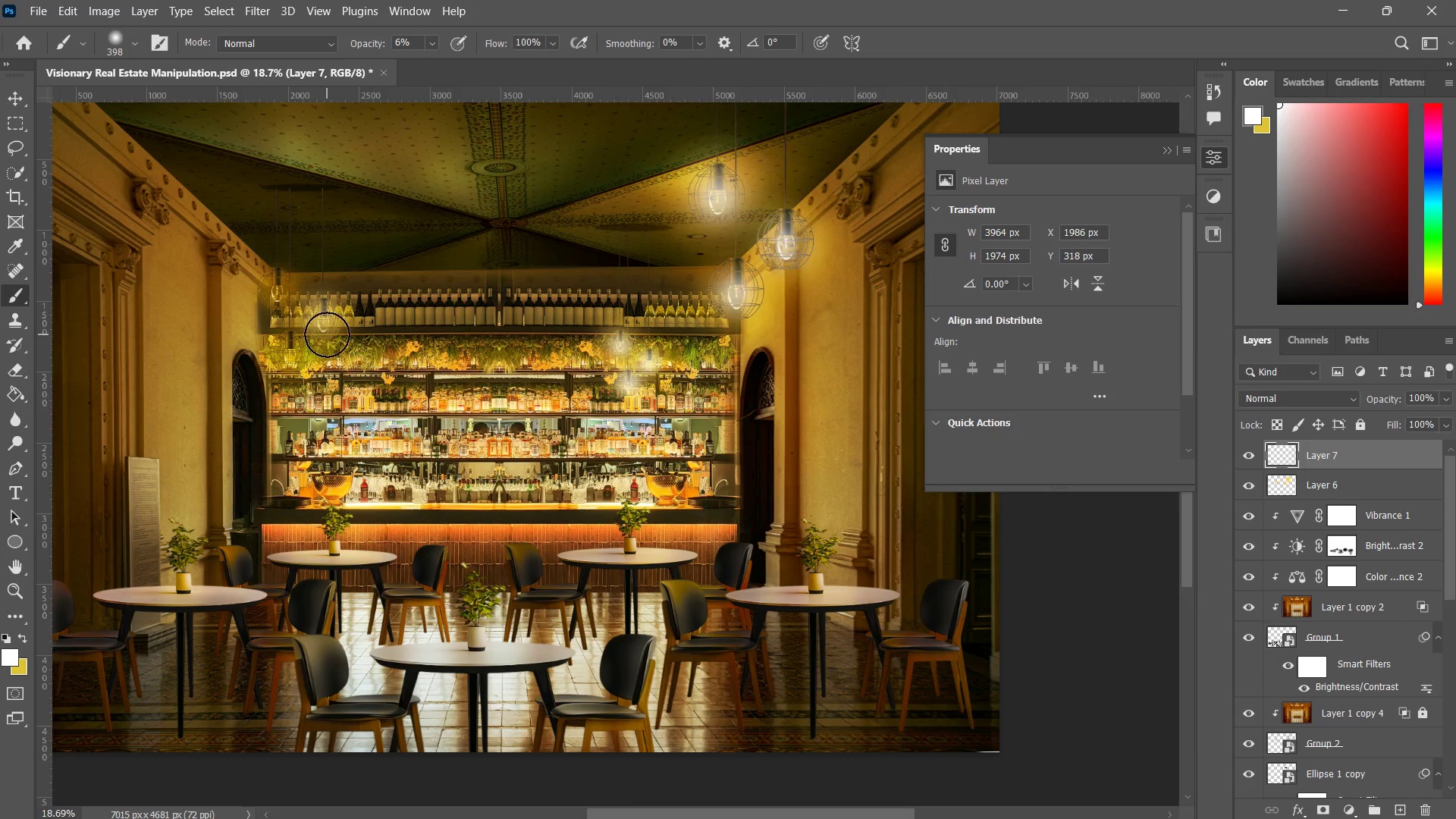 
key(Control+ControlLeft)
 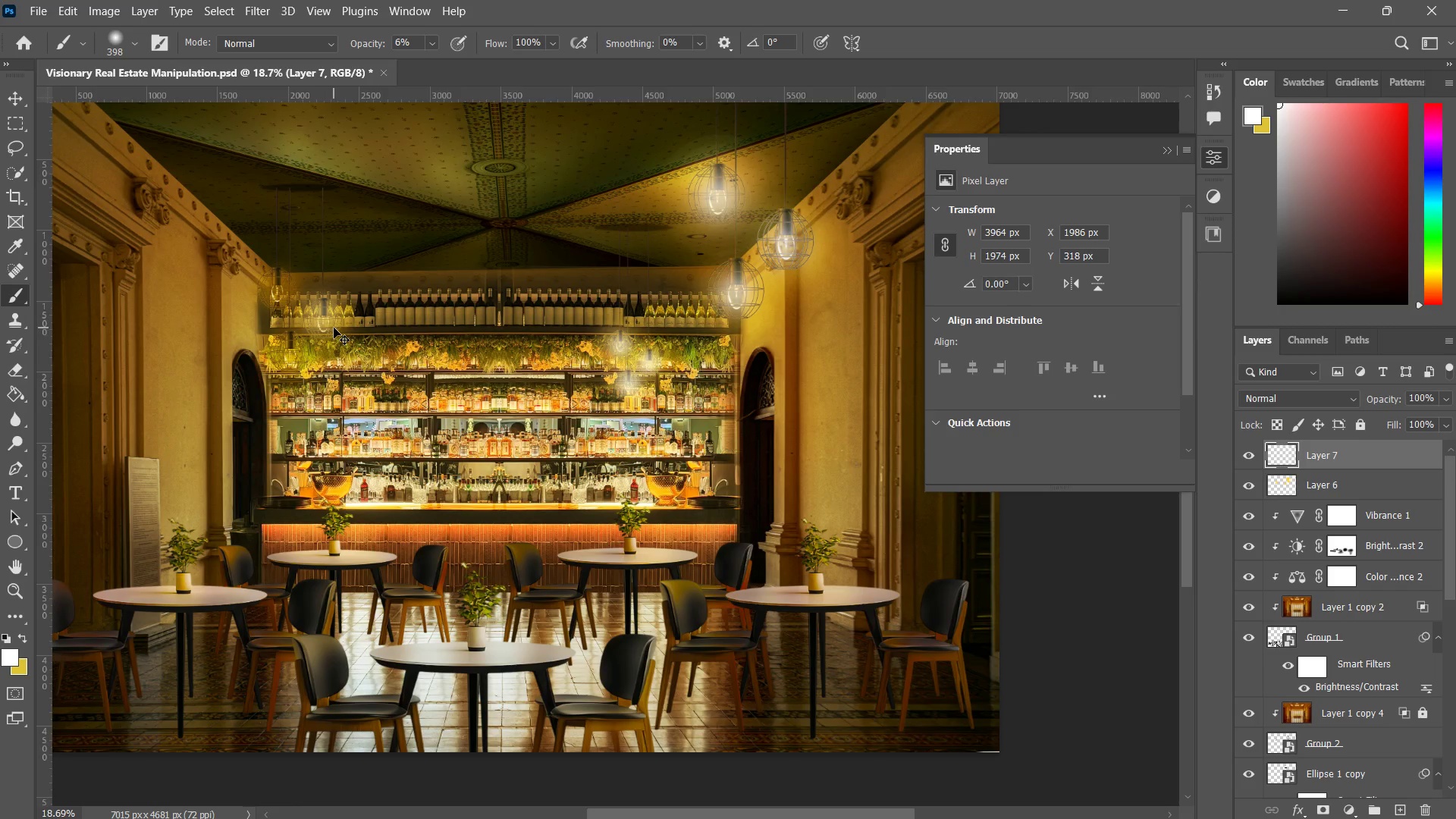 
key(Control+Z)
 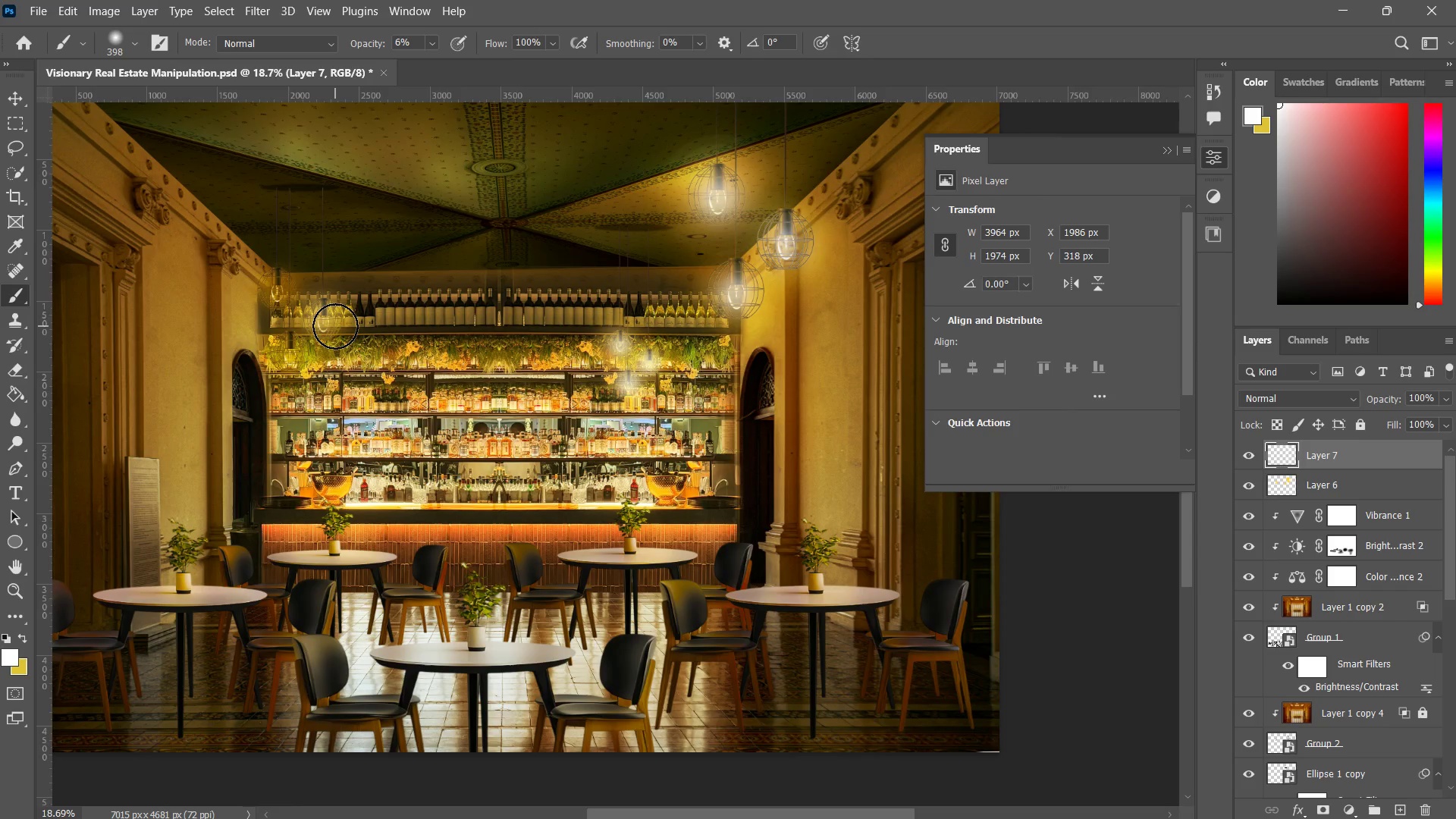 
key(Z)
 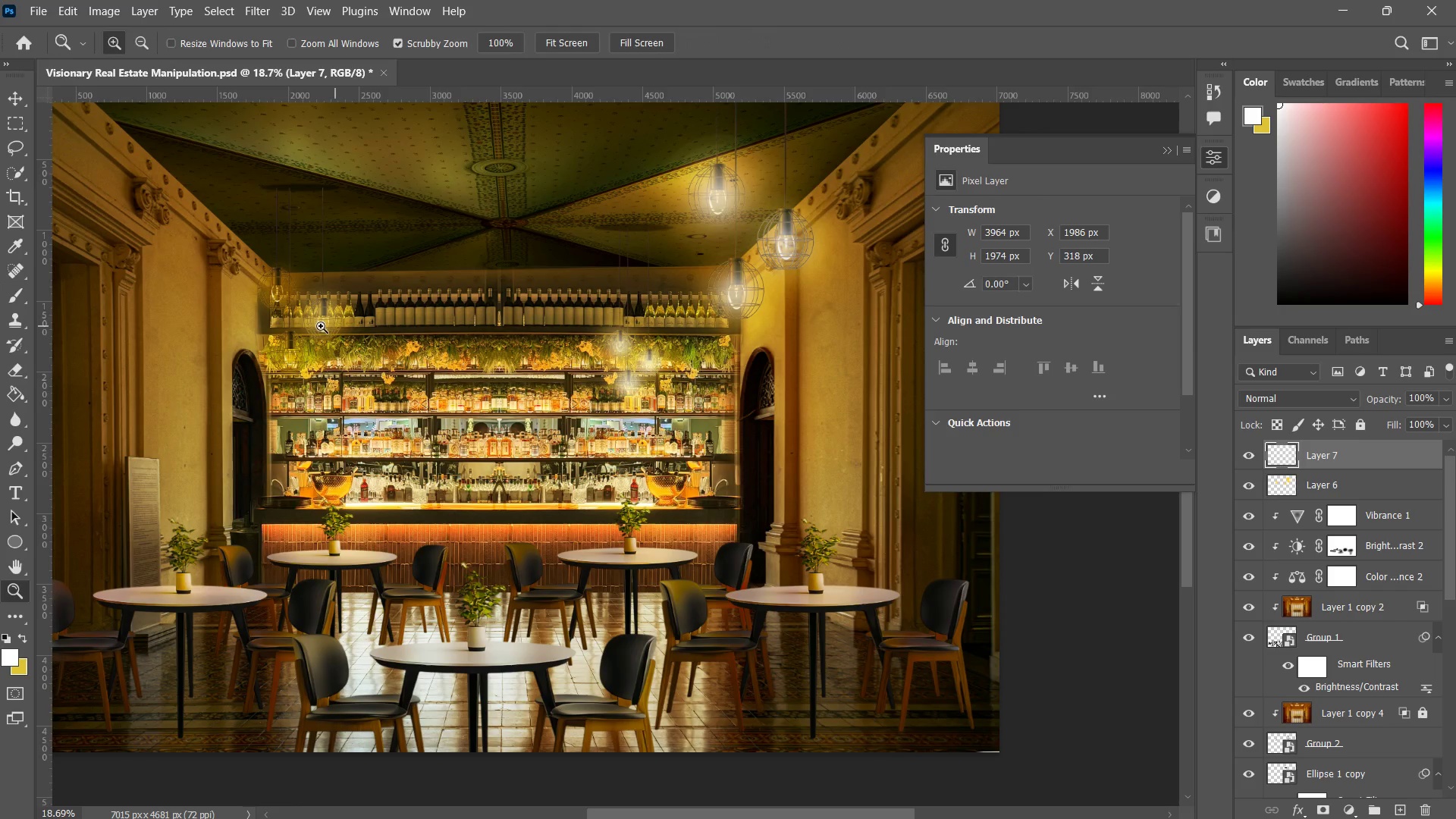 
type(zb)
 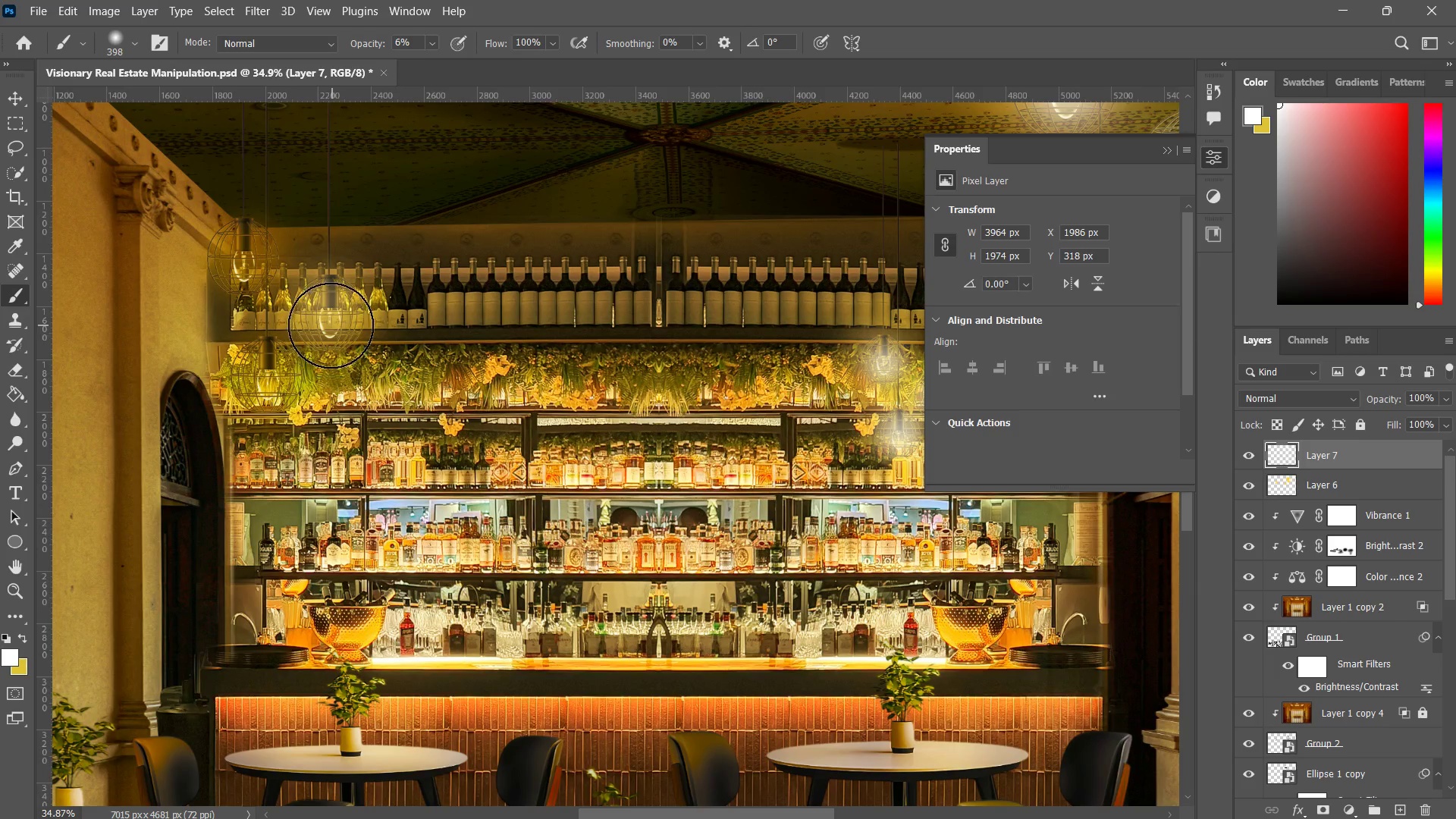 
left_click_drag(start_coordinate=[315, 325], to_coordinate=[359, 292])
 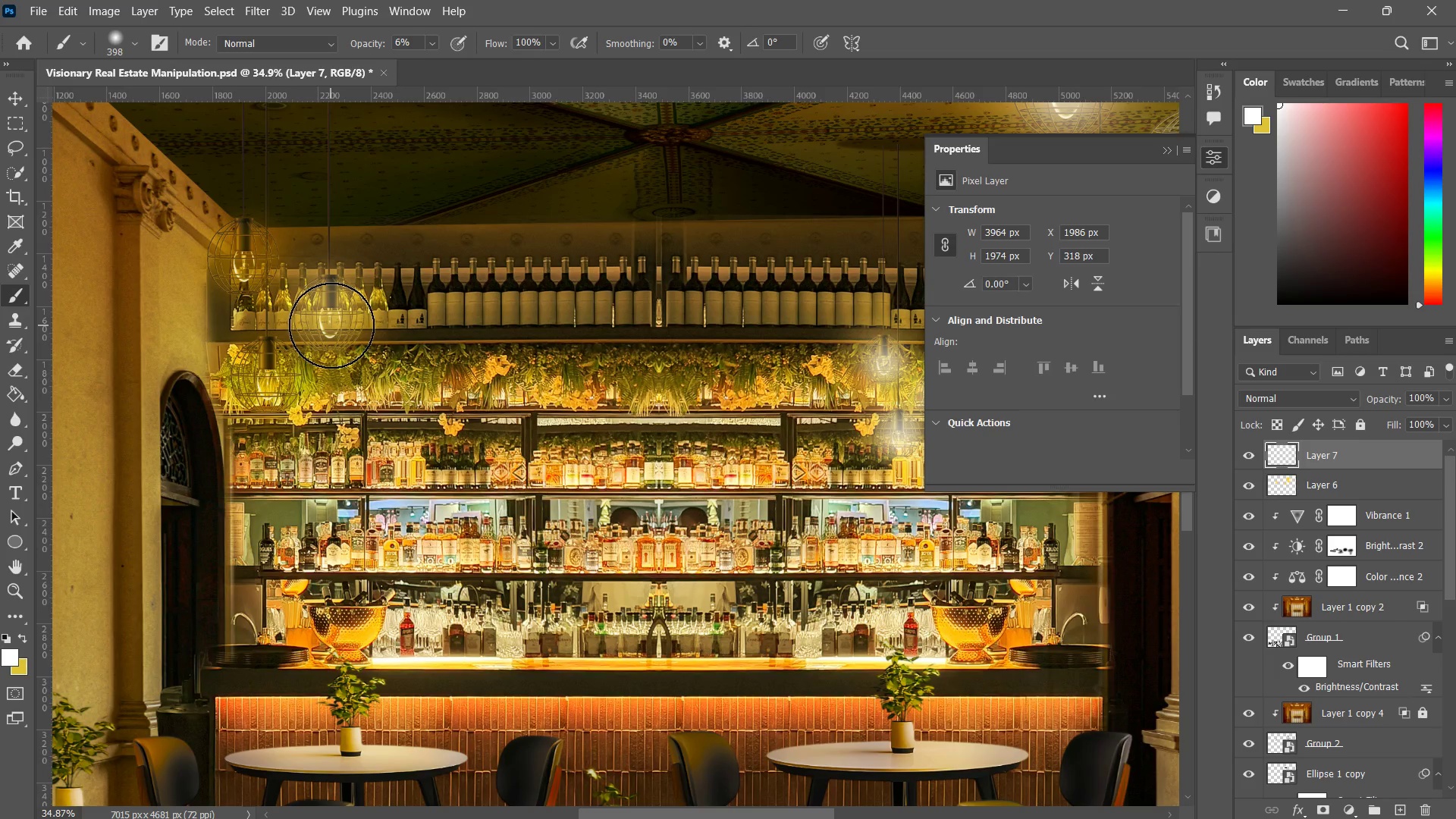 
triple_click([334, 321])
 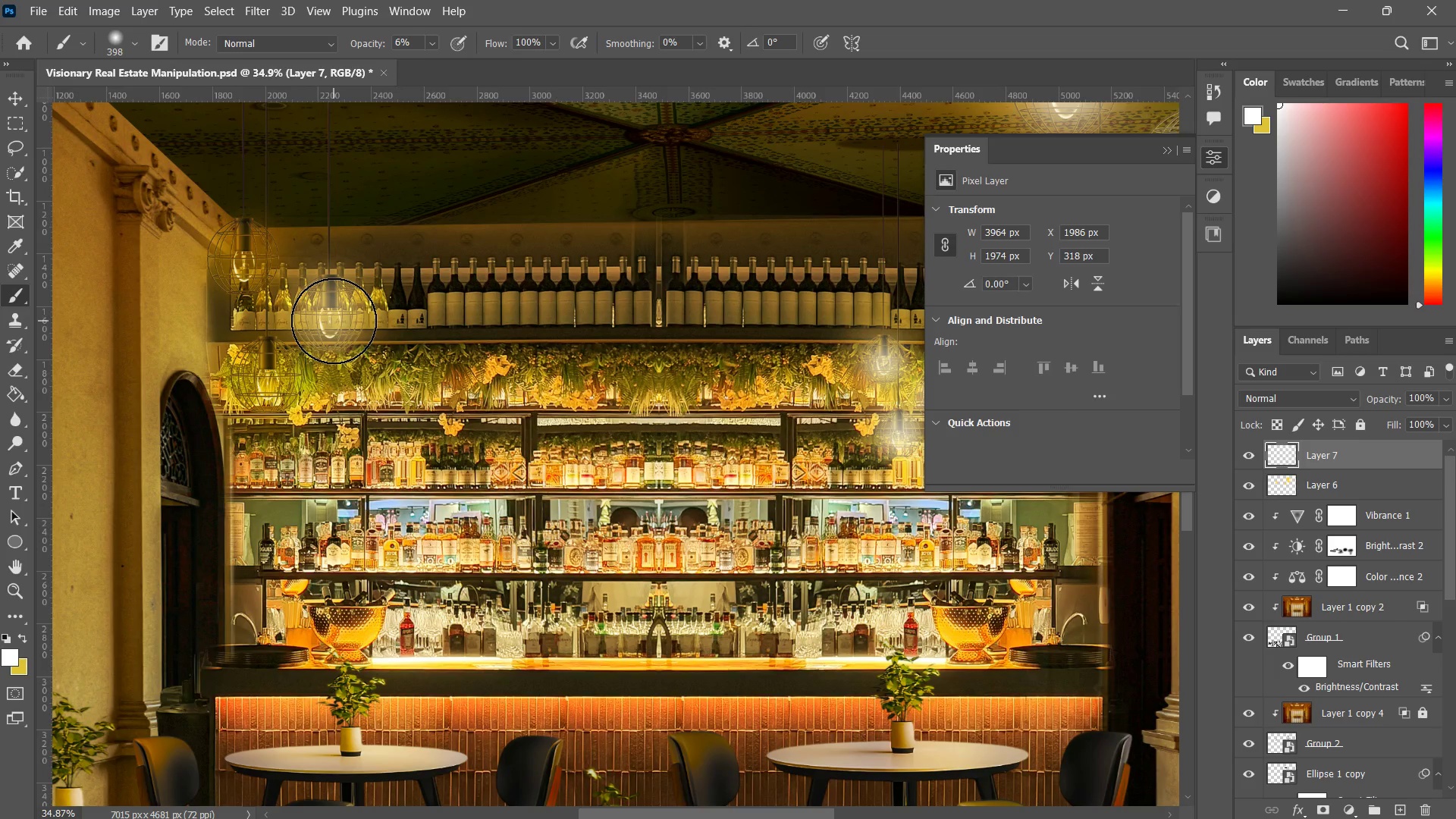 
triple_click([334, 321])
 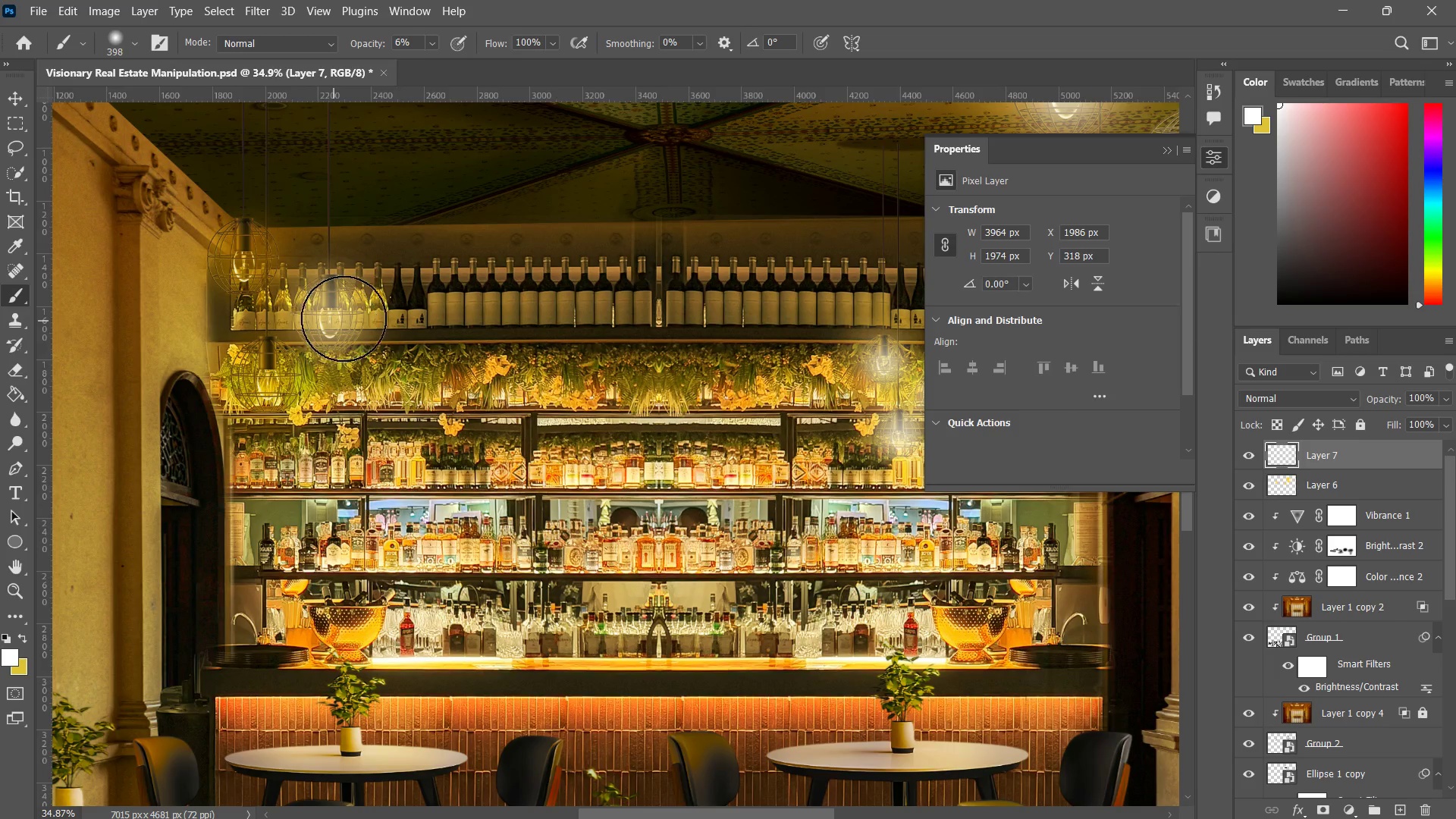 
hold_key(key=AltLeft, duration=1.42)
 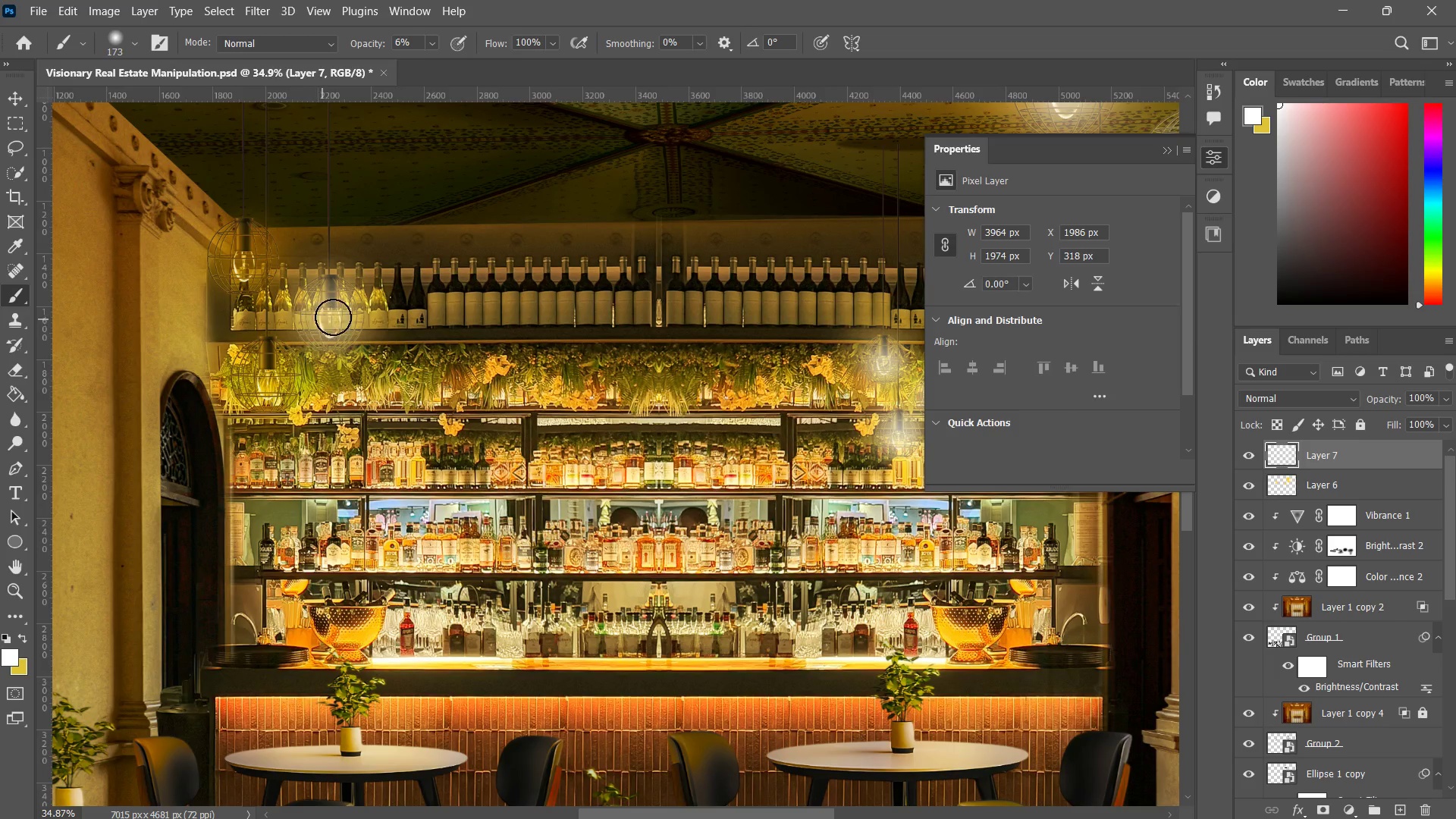 
left_click([338, 317])
 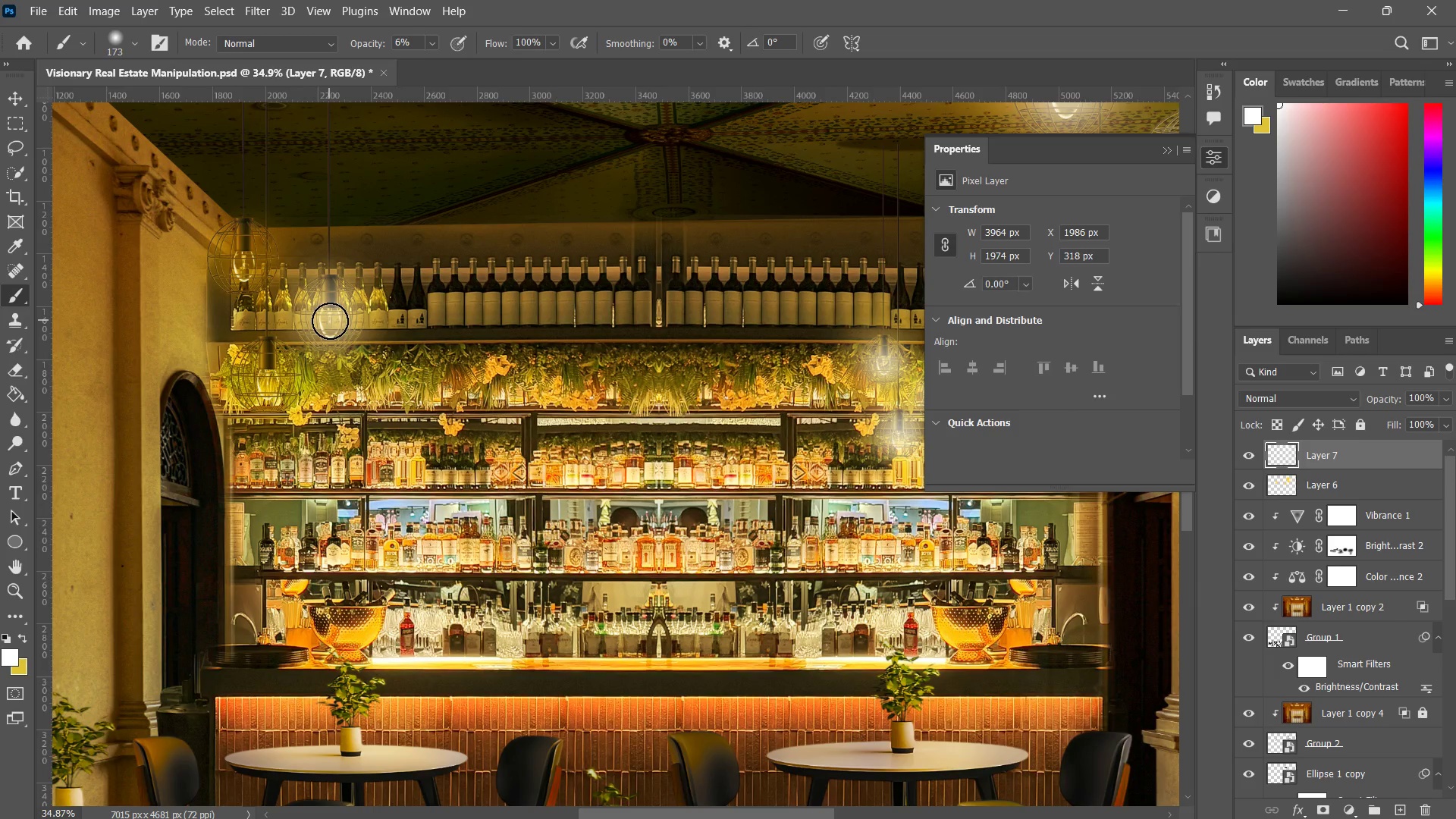 
triple_click([331, 321])
 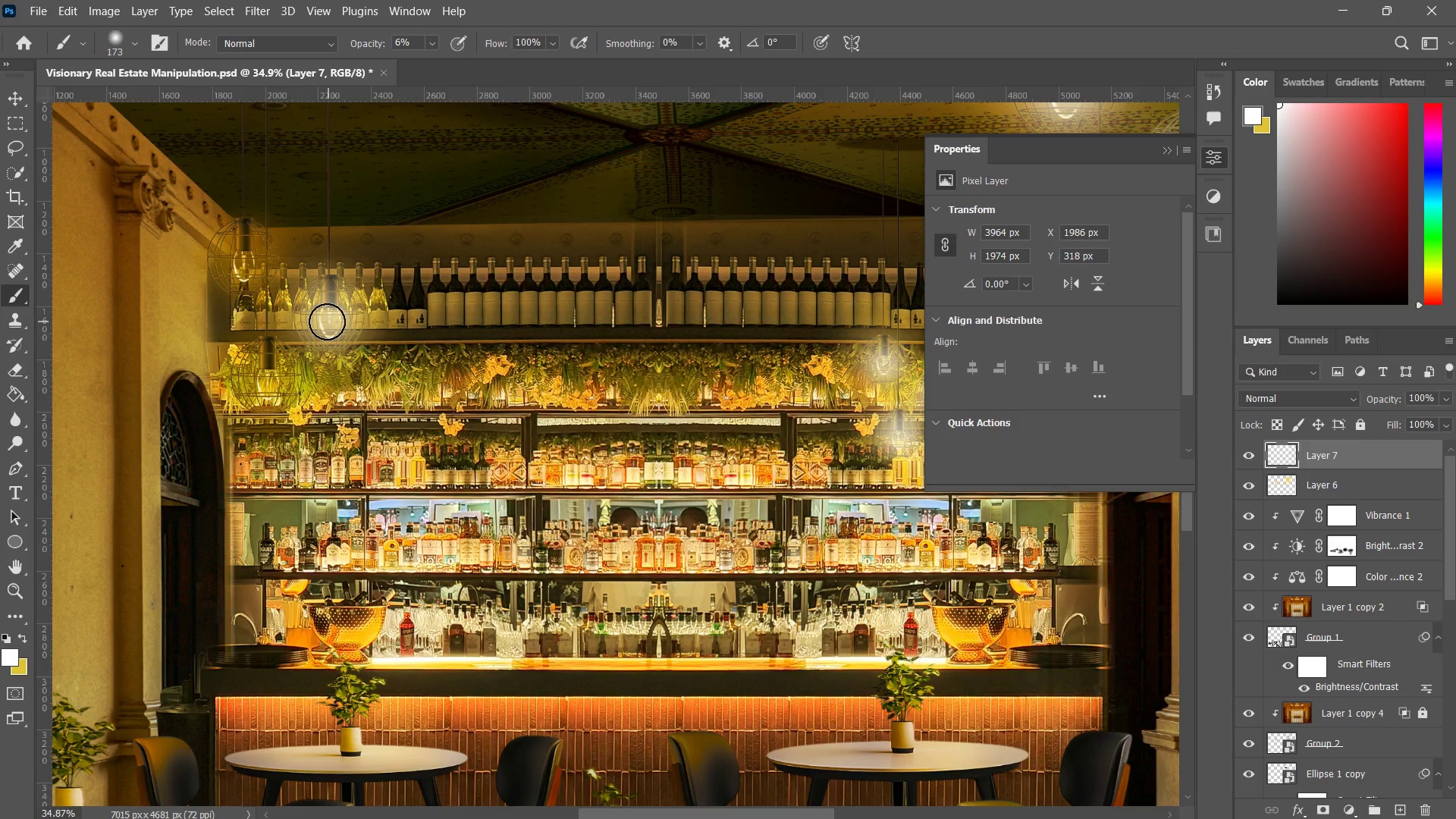 
triple_click([327, 322])
 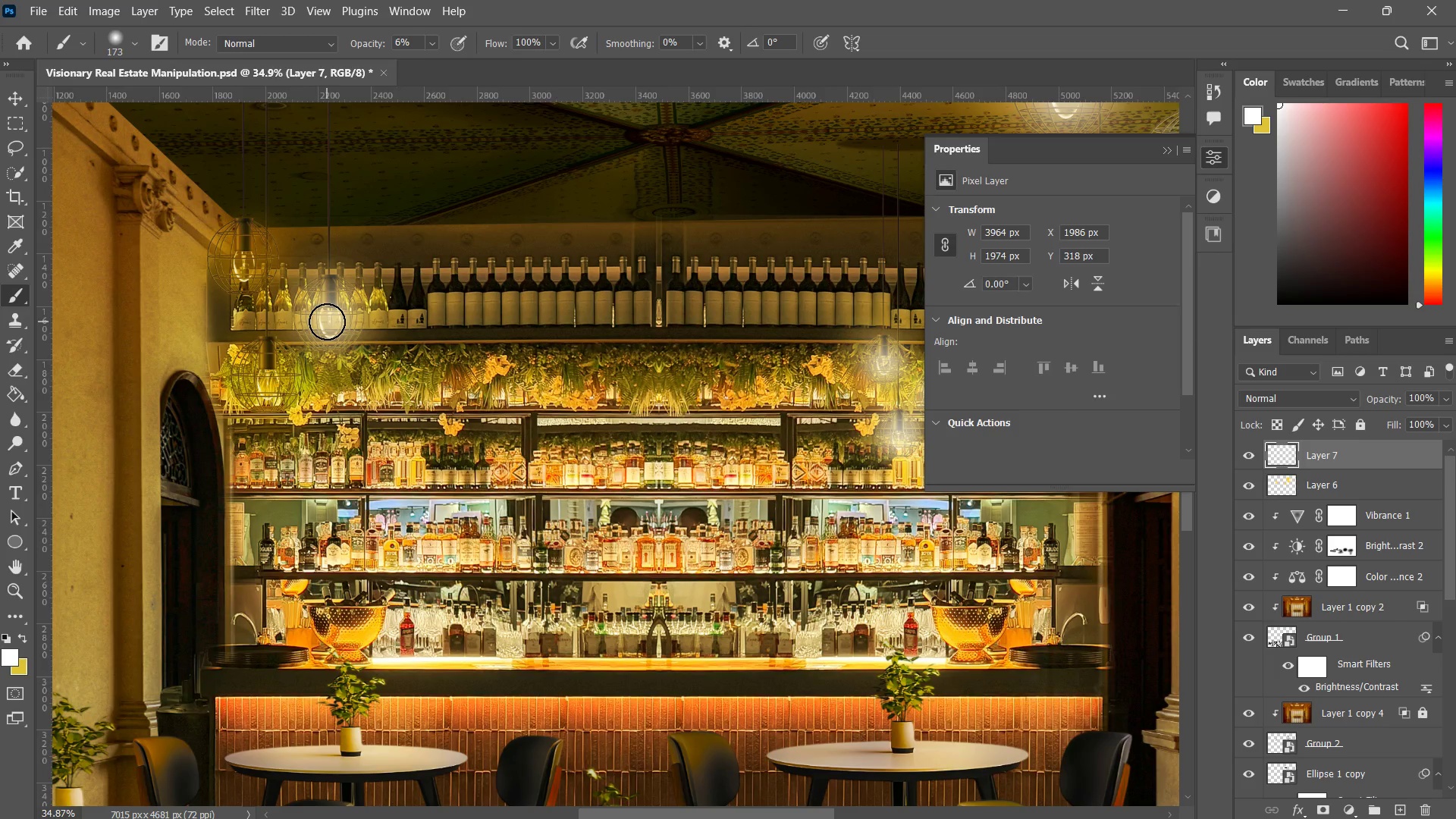 
triple_click([327, 322])
 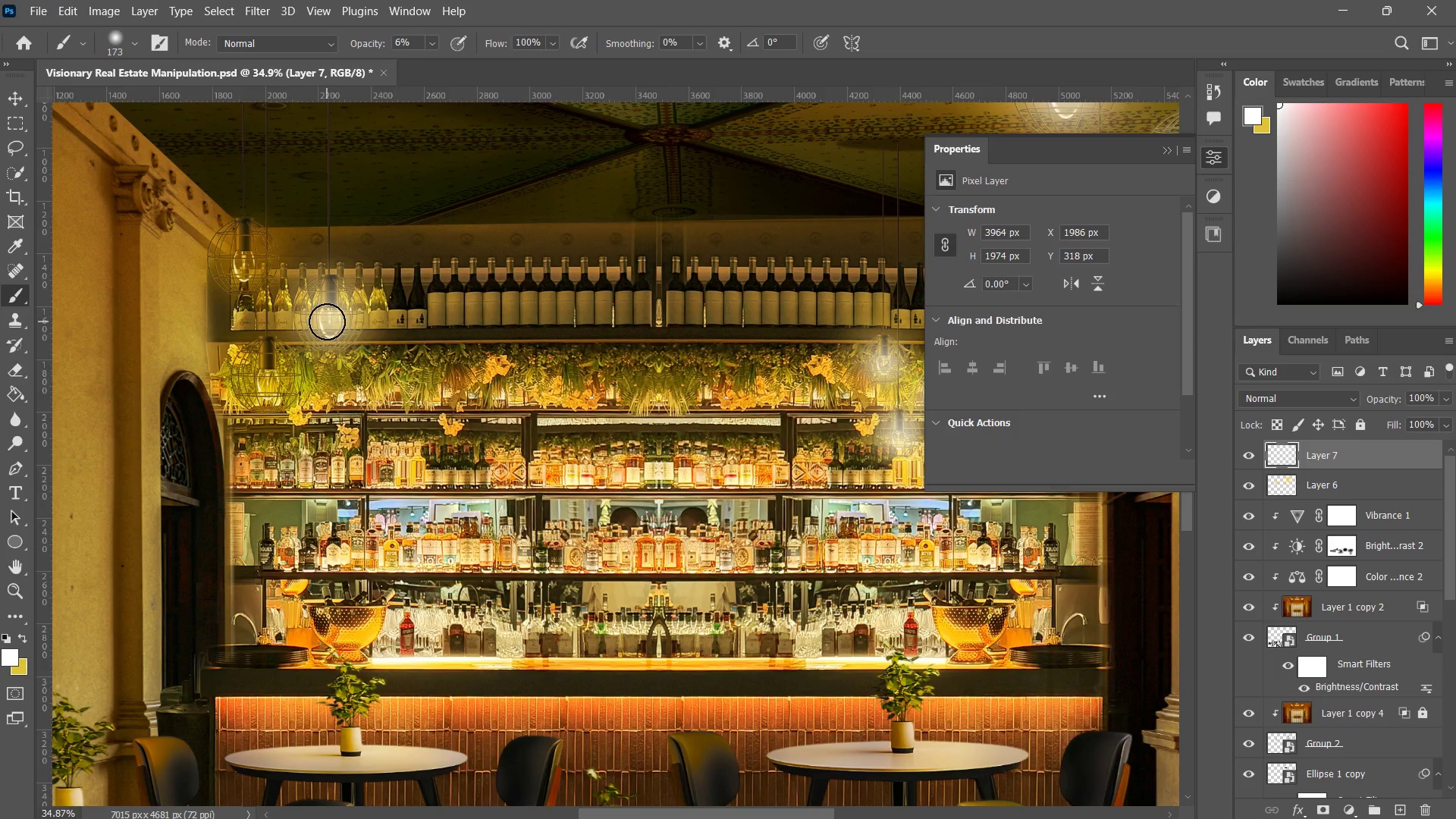 
triple_click([327, 322])
 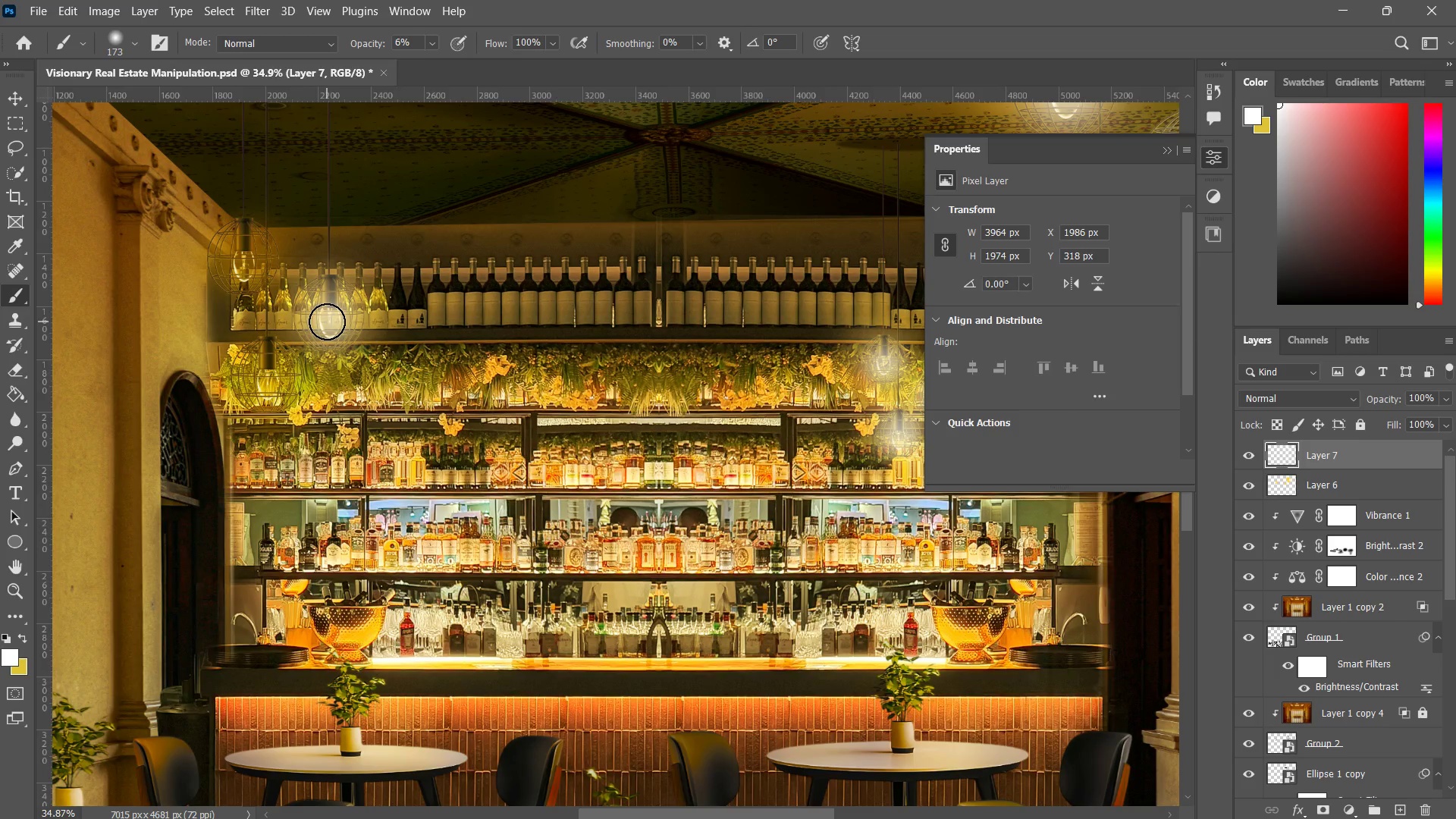 
hold_key(key=AltLeft, duration=0.58)
 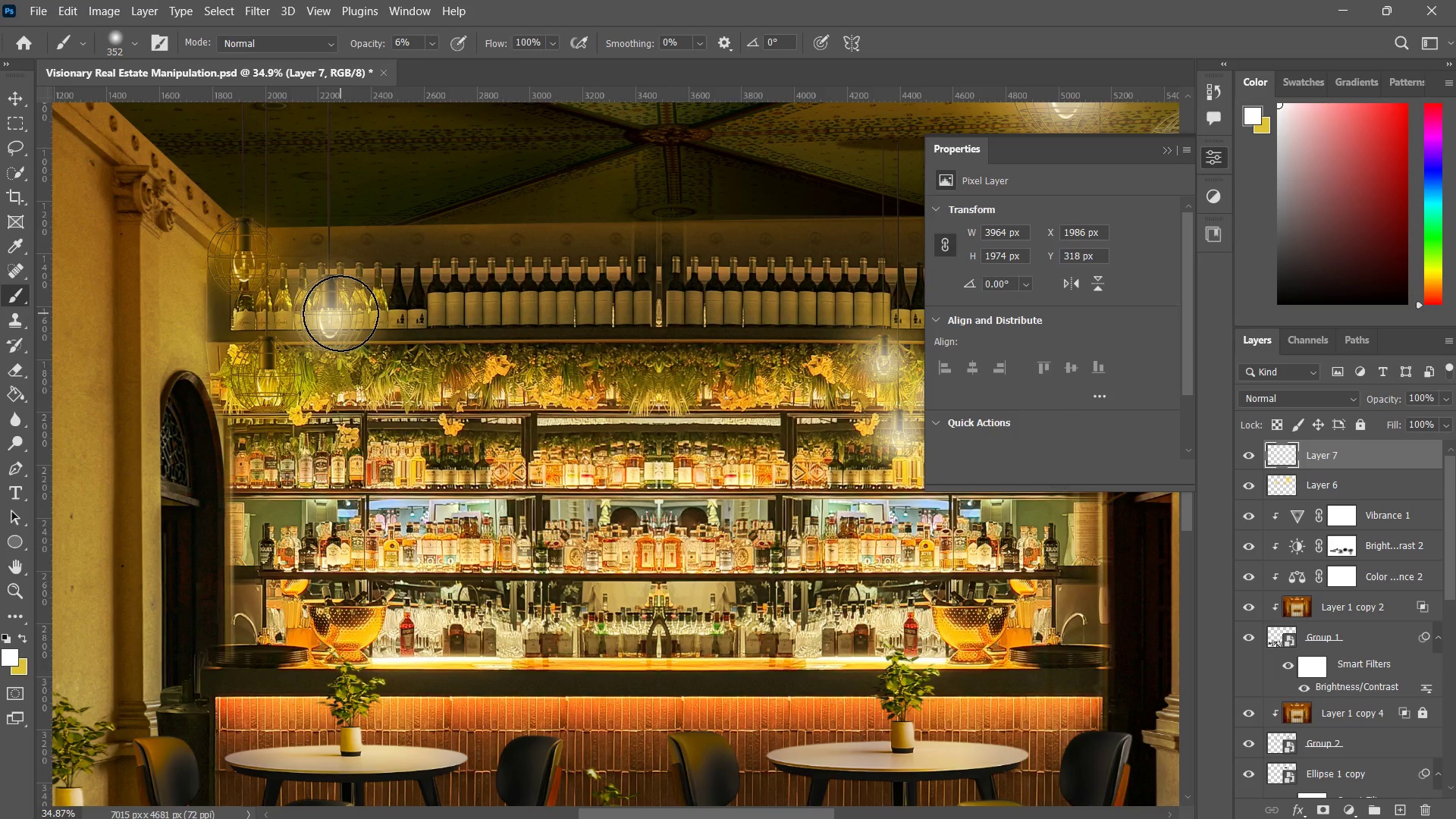 
double_click([334, 316])
 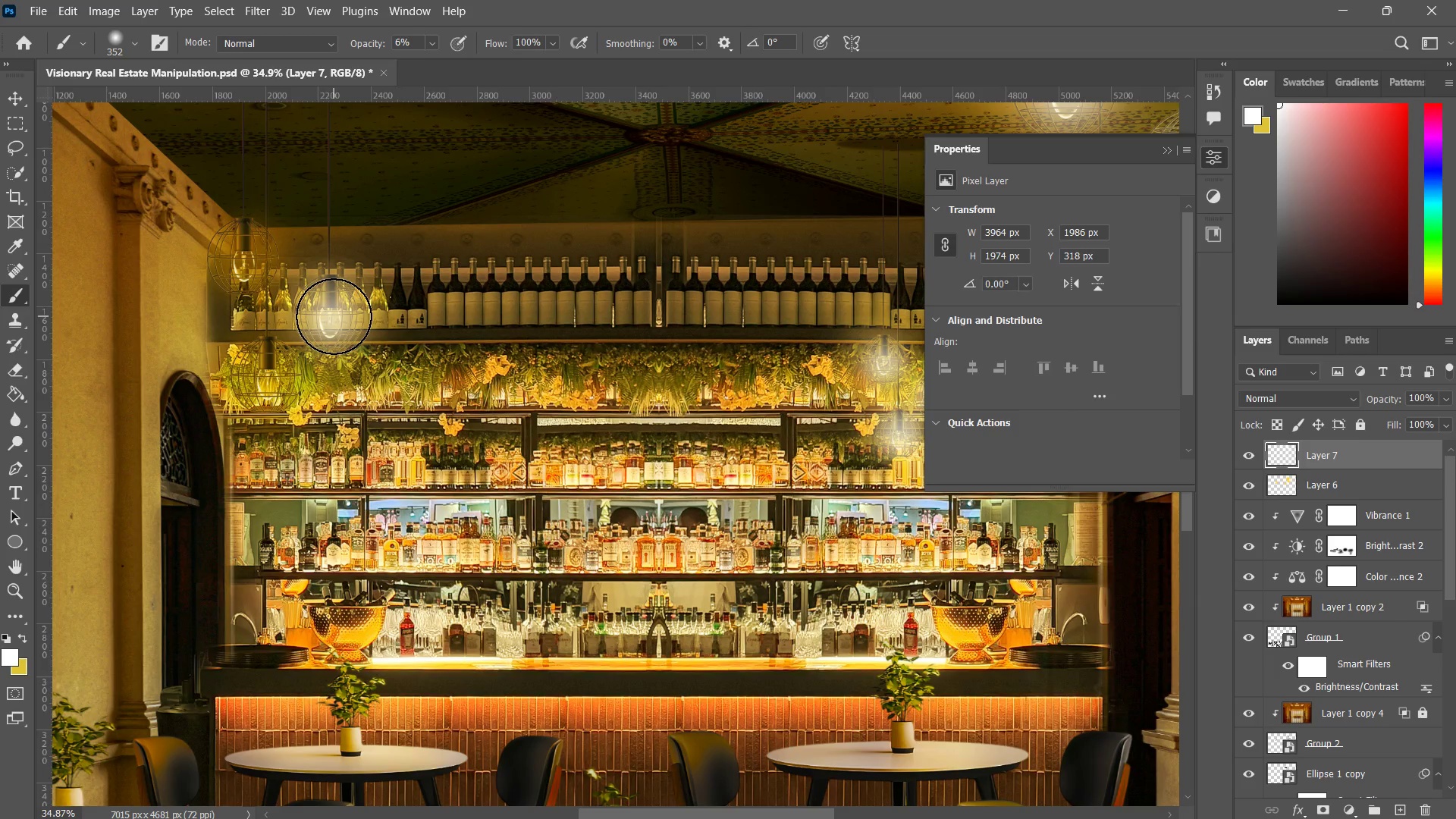 
triple_click([334, 316])
 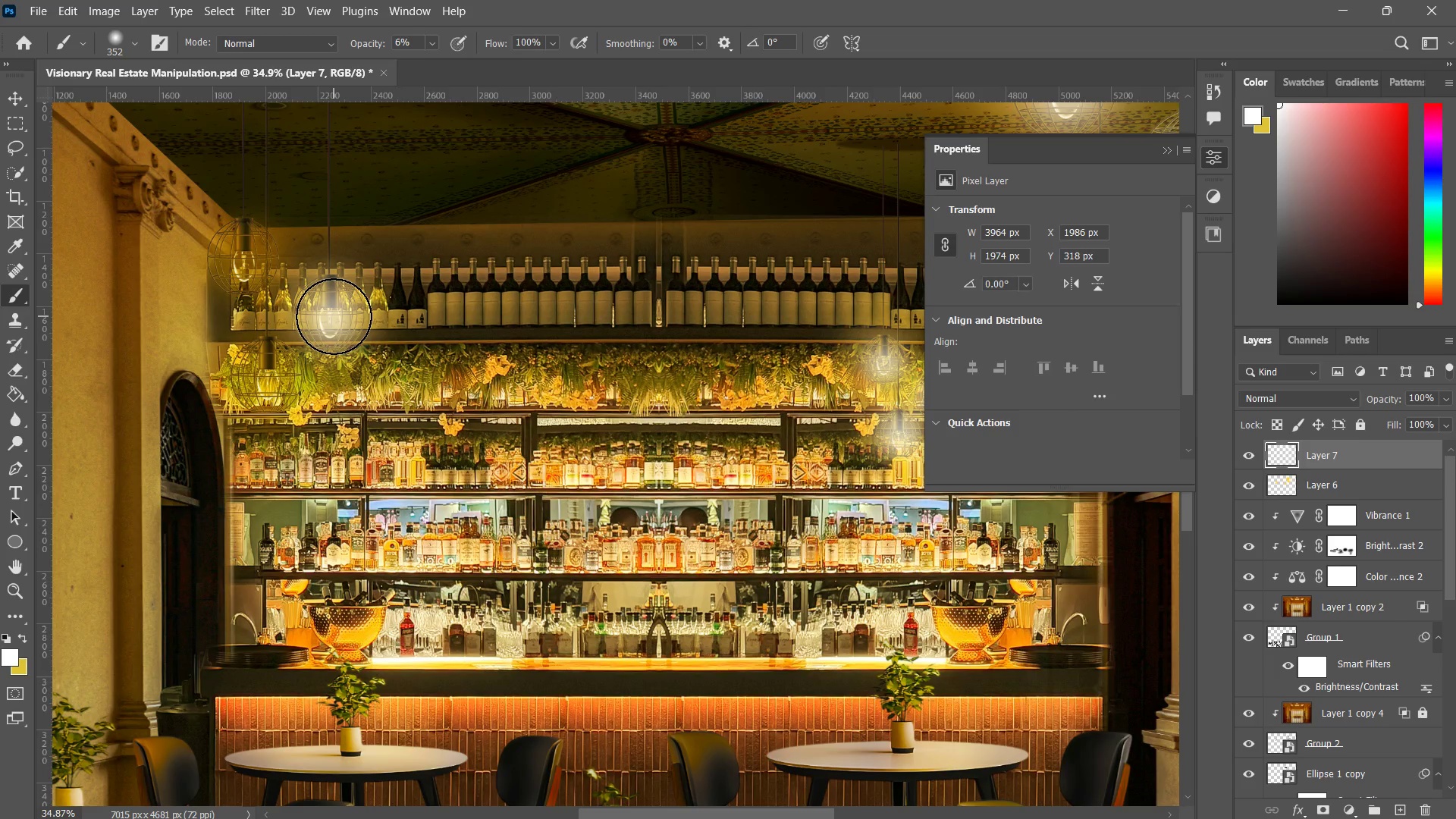 
triple_click([333, 316])
 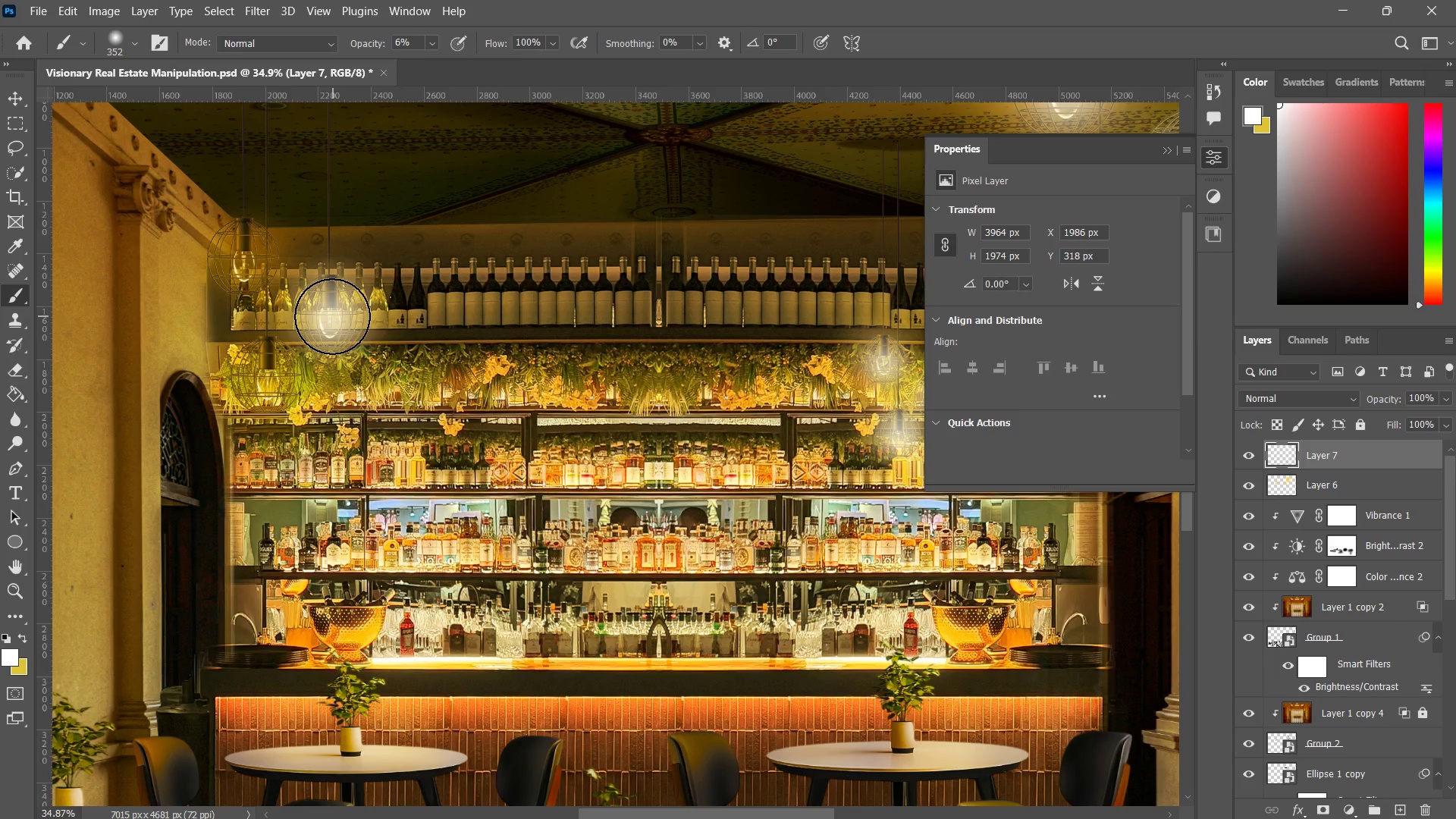 
triple_click([332, 316])
 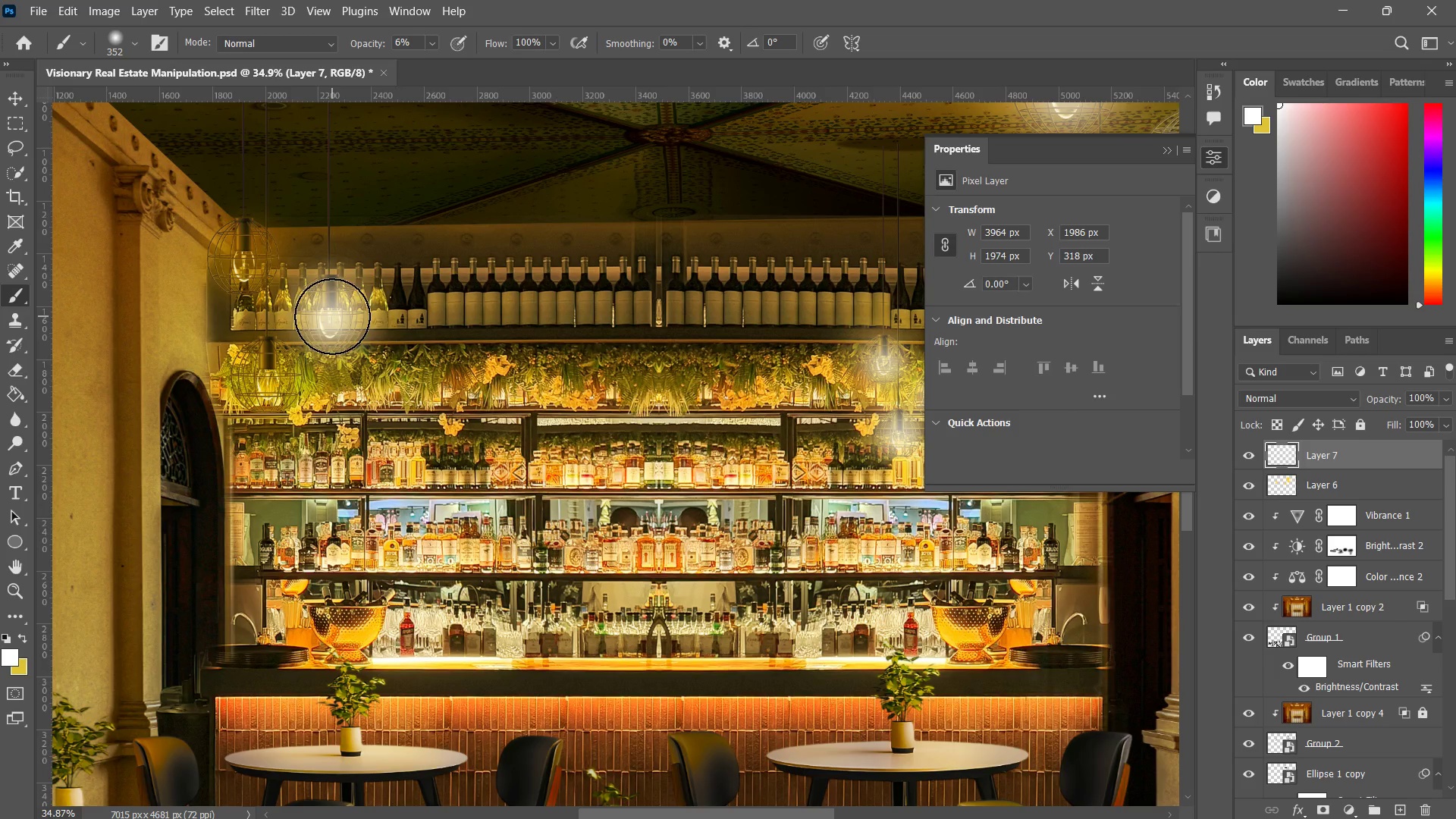 
type(zzzvb)
 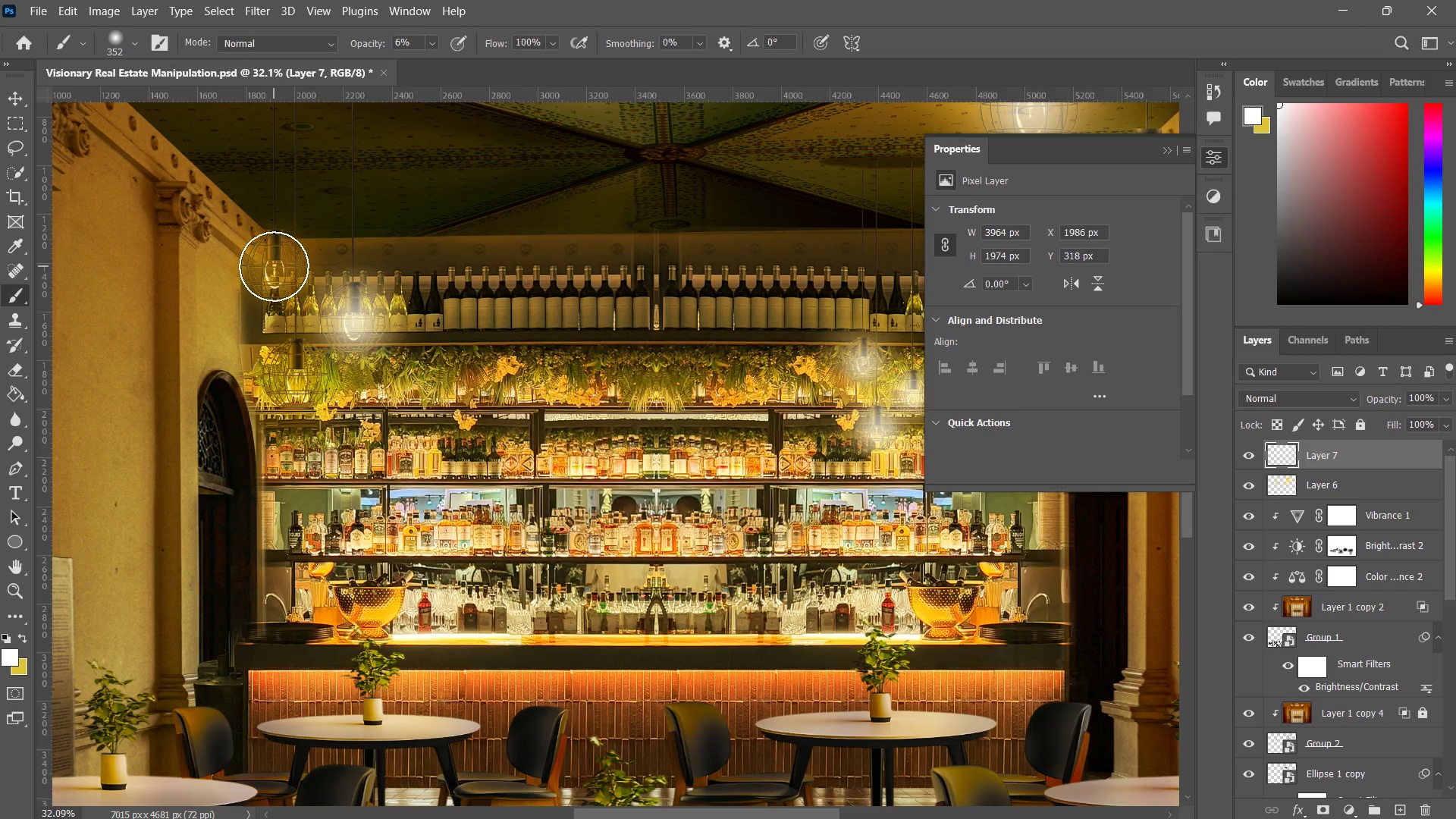 
left_click_drag(start_coordinate=[363, 301], to_coordinate=[334, 344])
 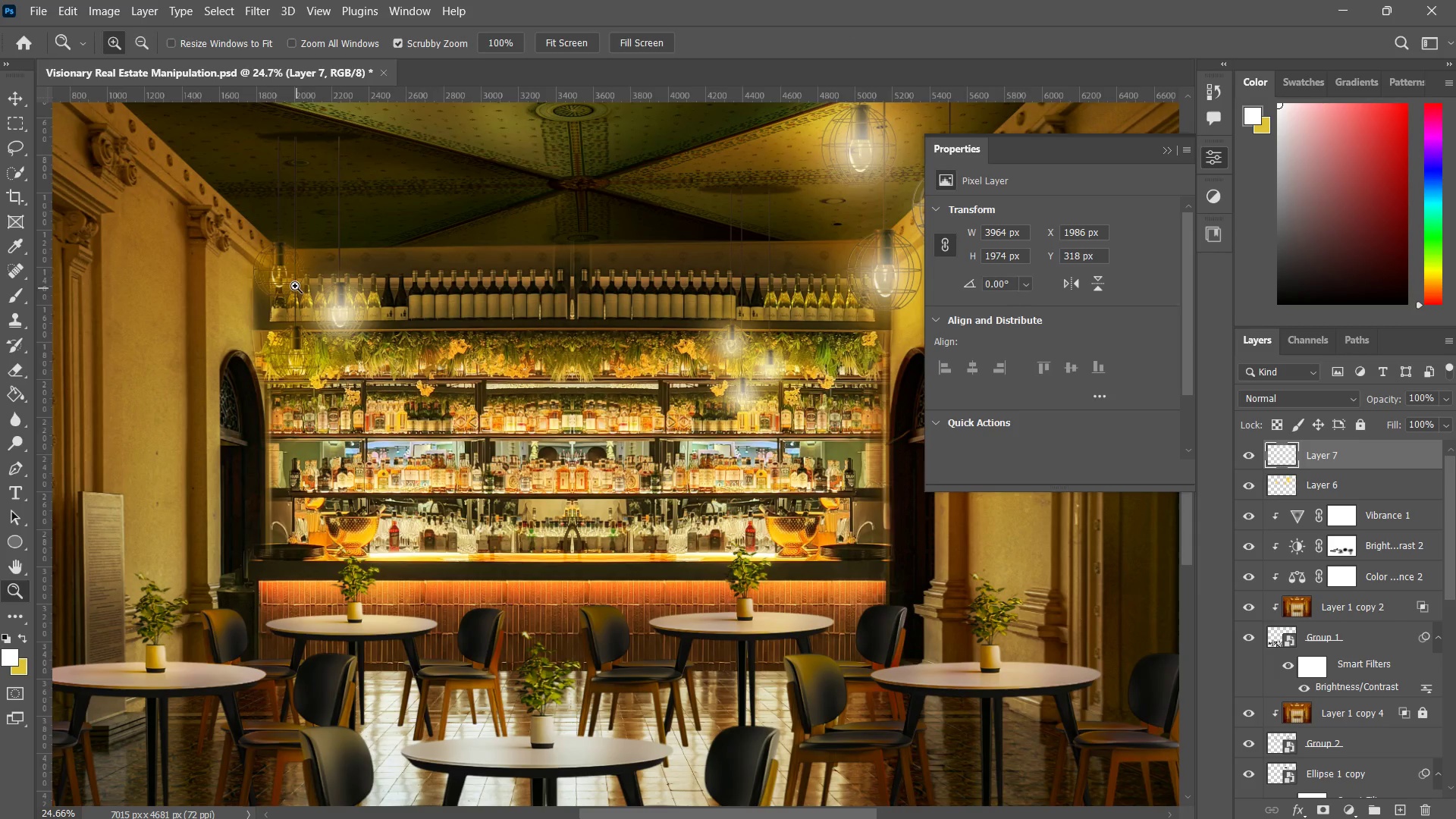 
left_click_drag(start_coordinate=[293, 283], to_coordinate=[316, 265])
 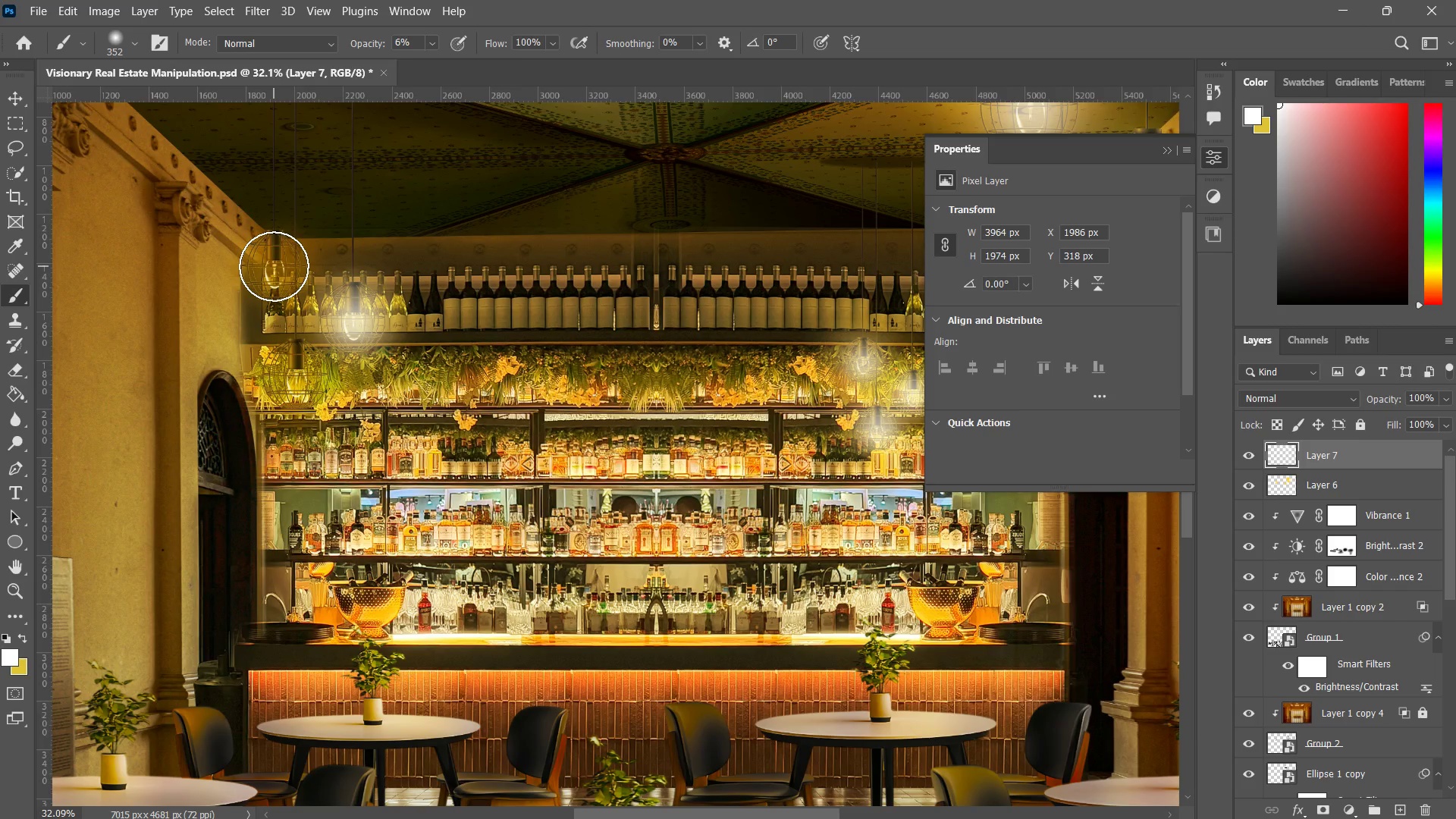 
double_click([271, 268])
 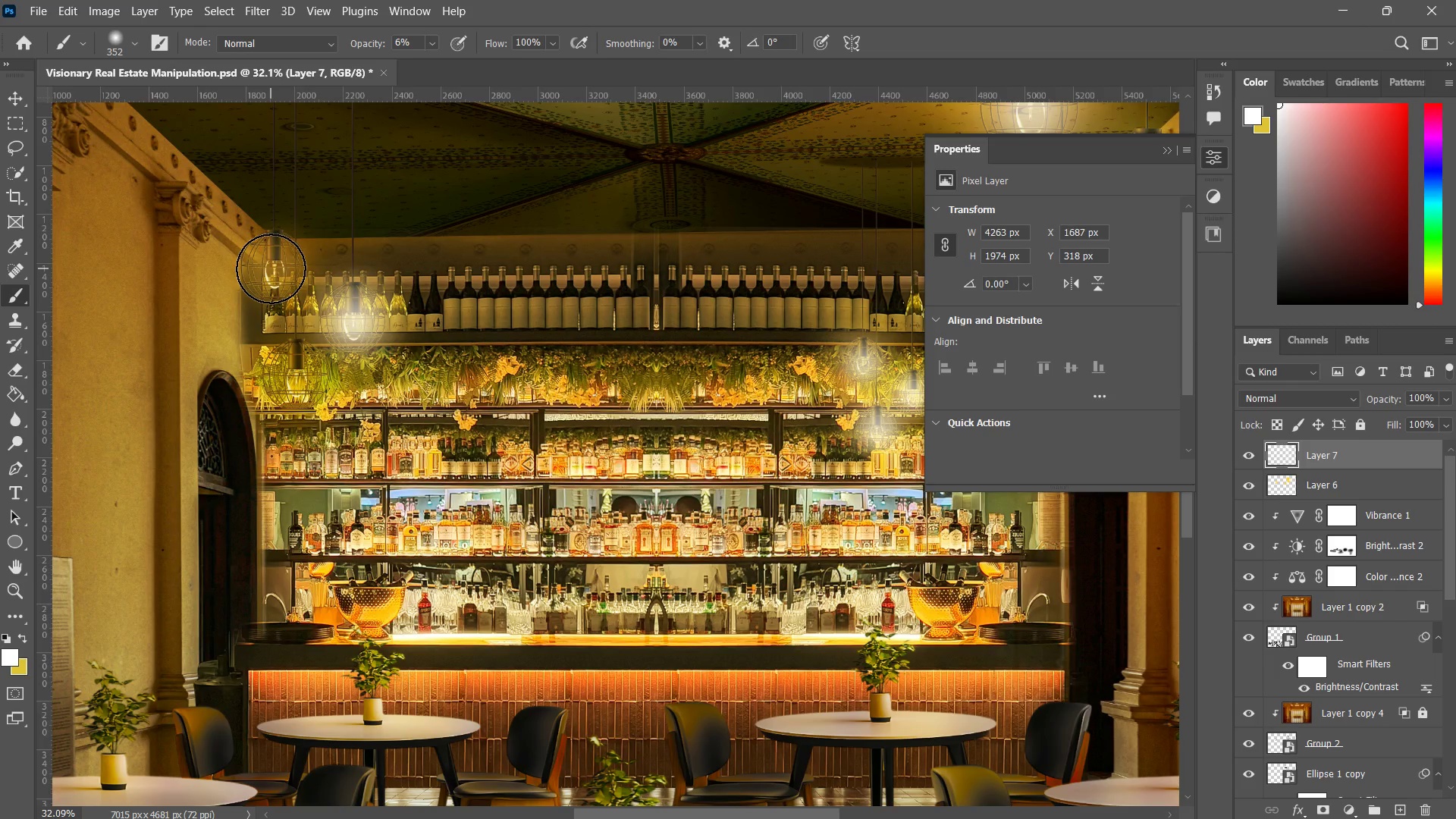 
triple_click([271, 268])
 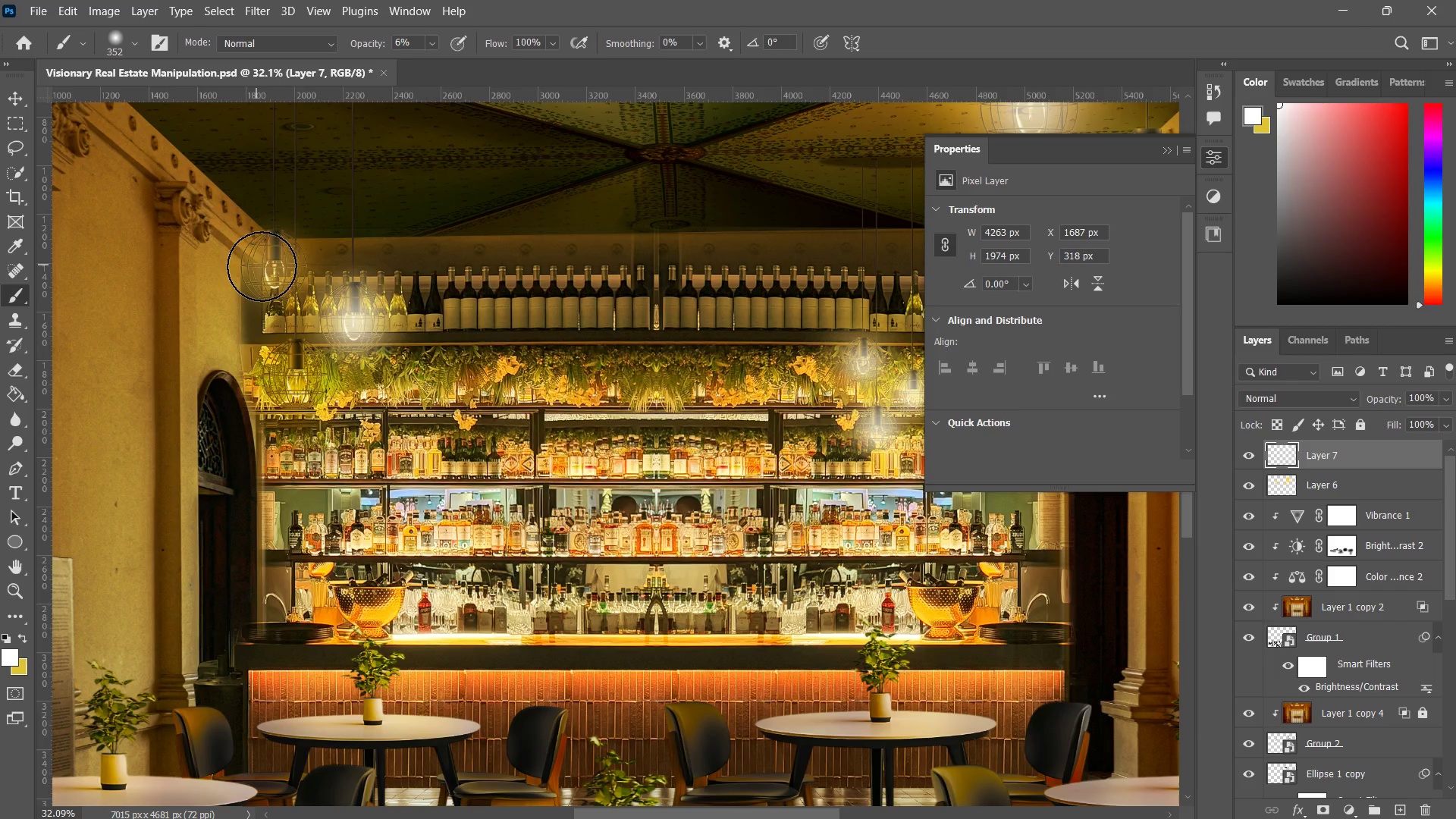 
key(Control+Z)
 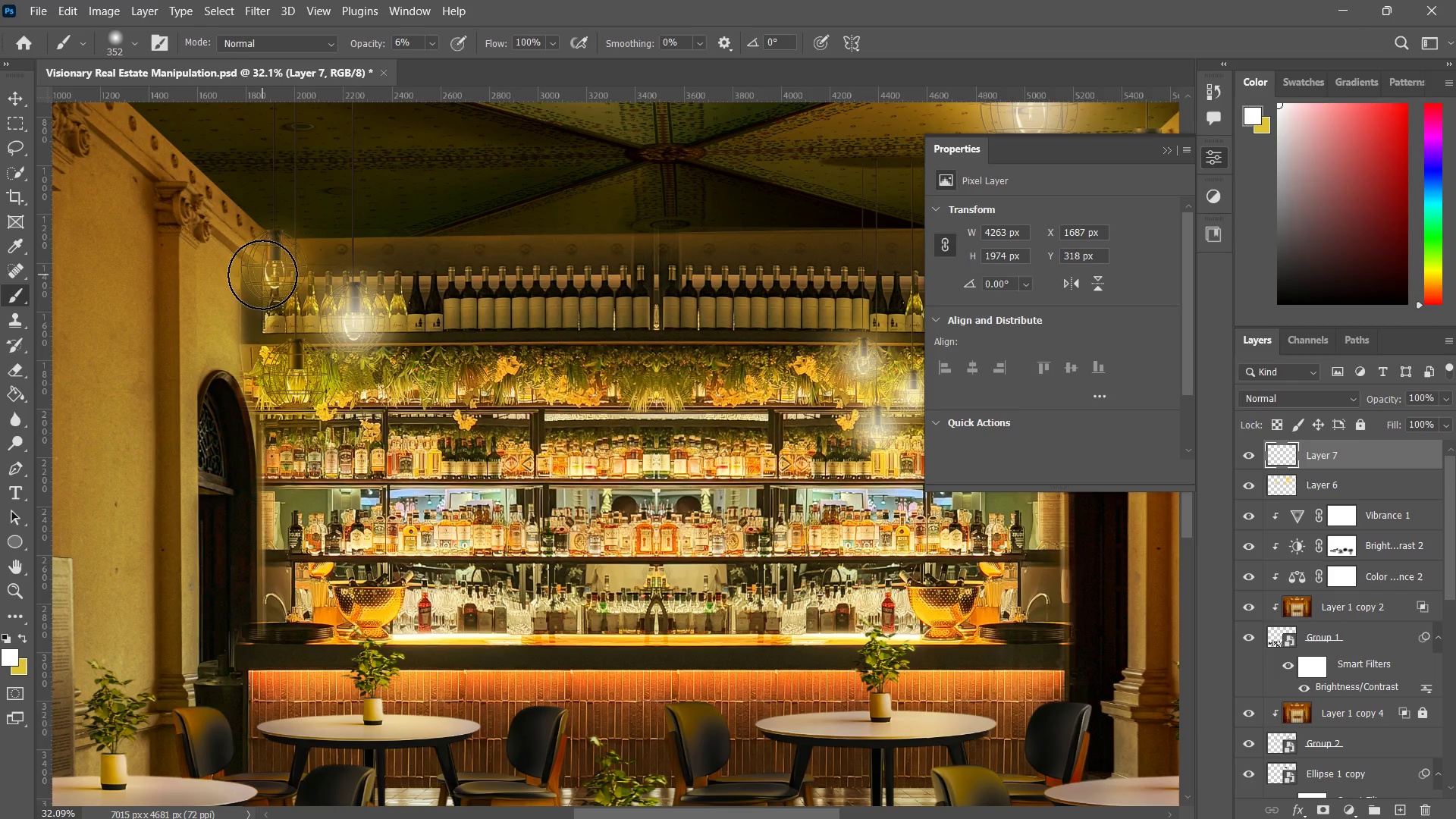 
key(Meta+MetaLeft)
 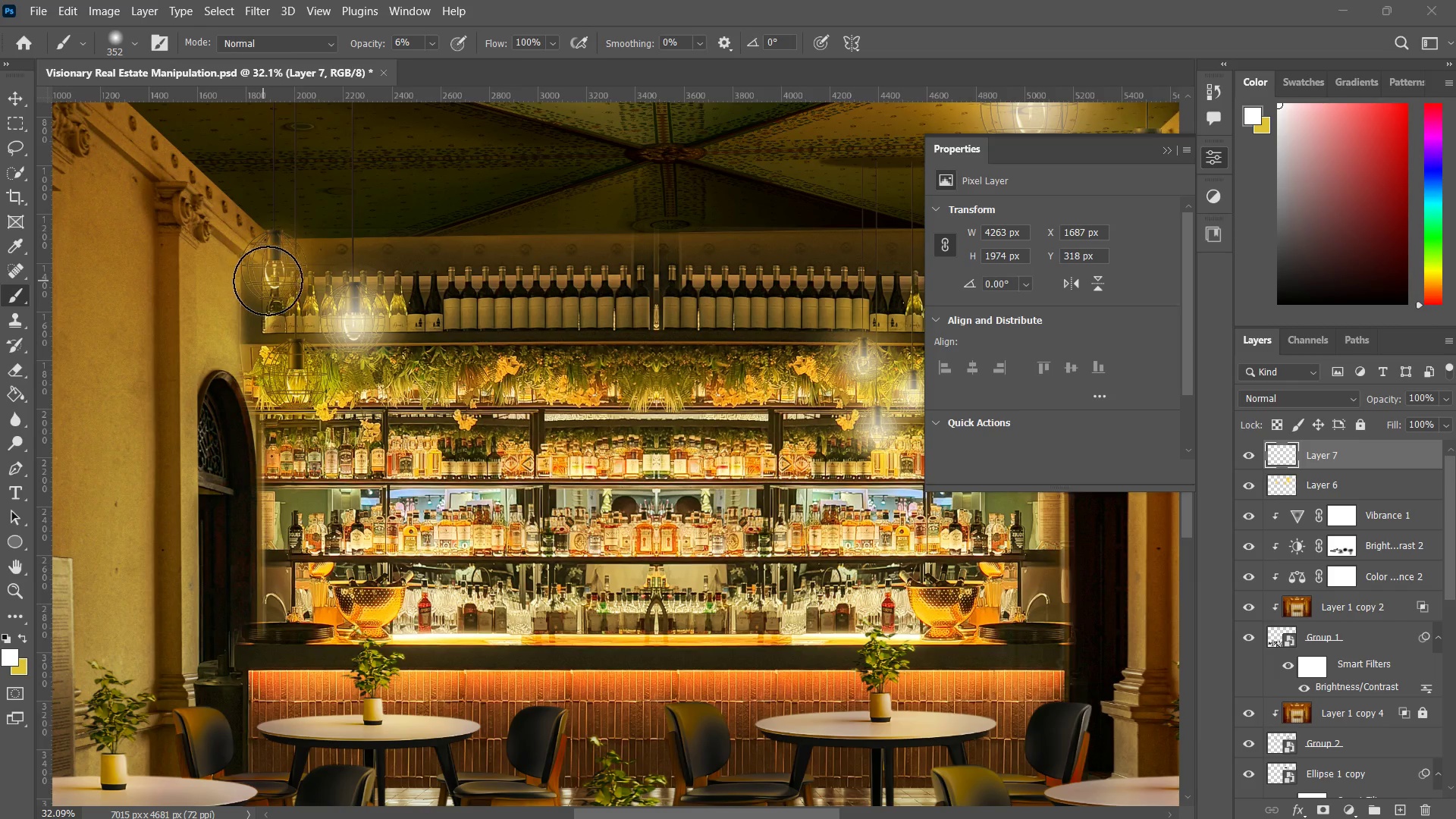 
left_click_drag(start_coordinate=[266, 281], to_coordinate=[283, 270])
 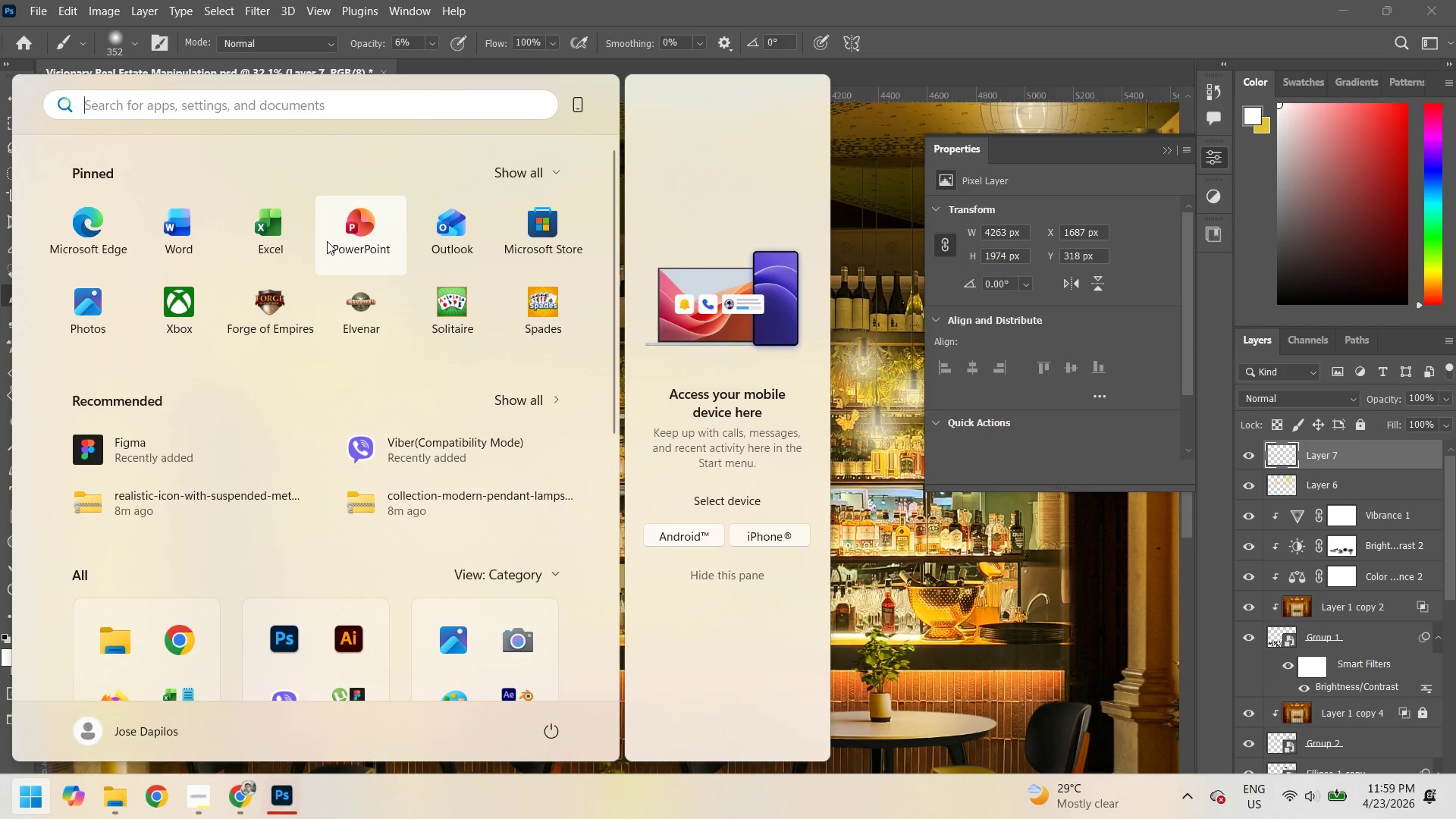 
key(Backquote)
 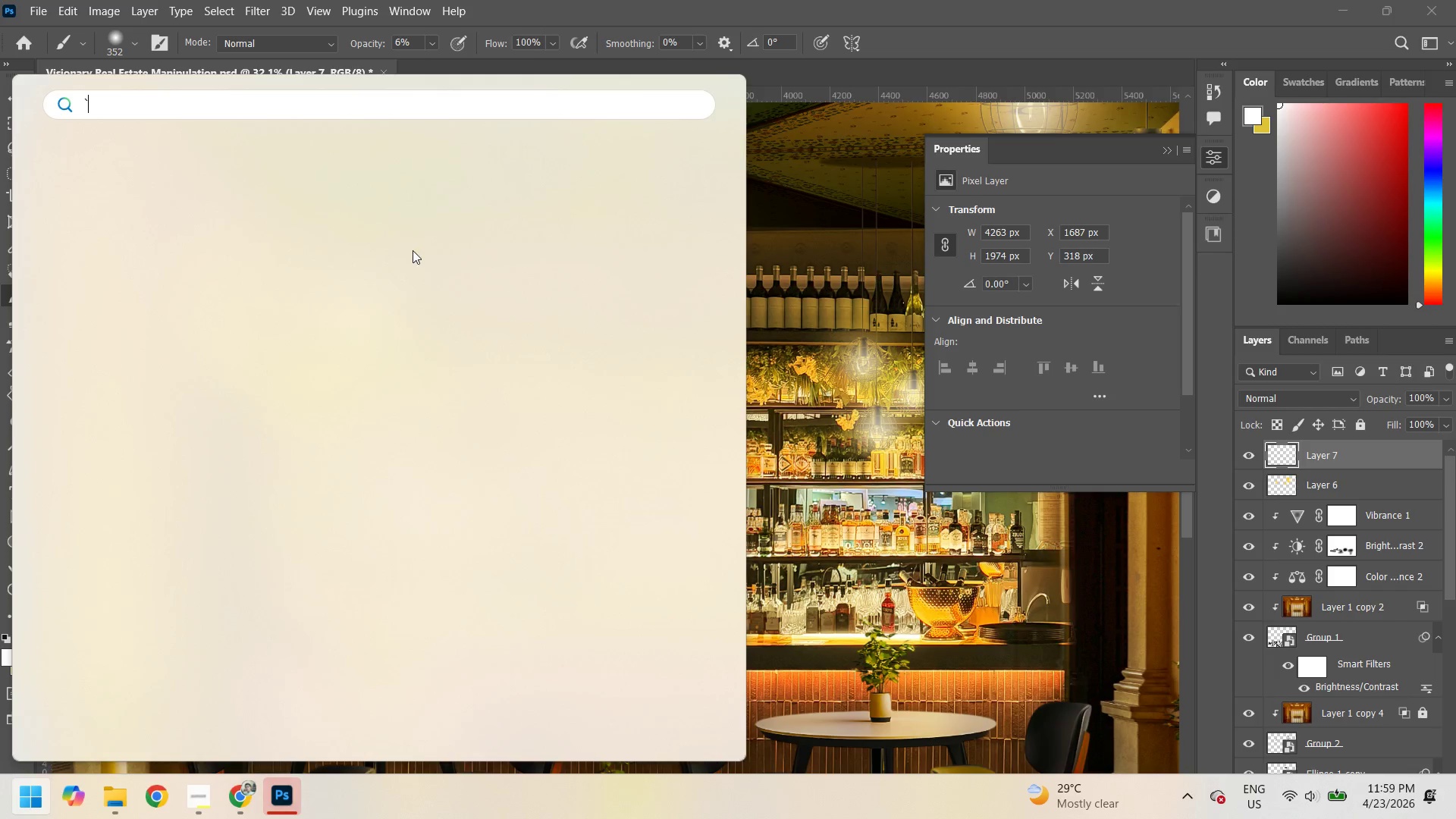 
key(Backquote)
 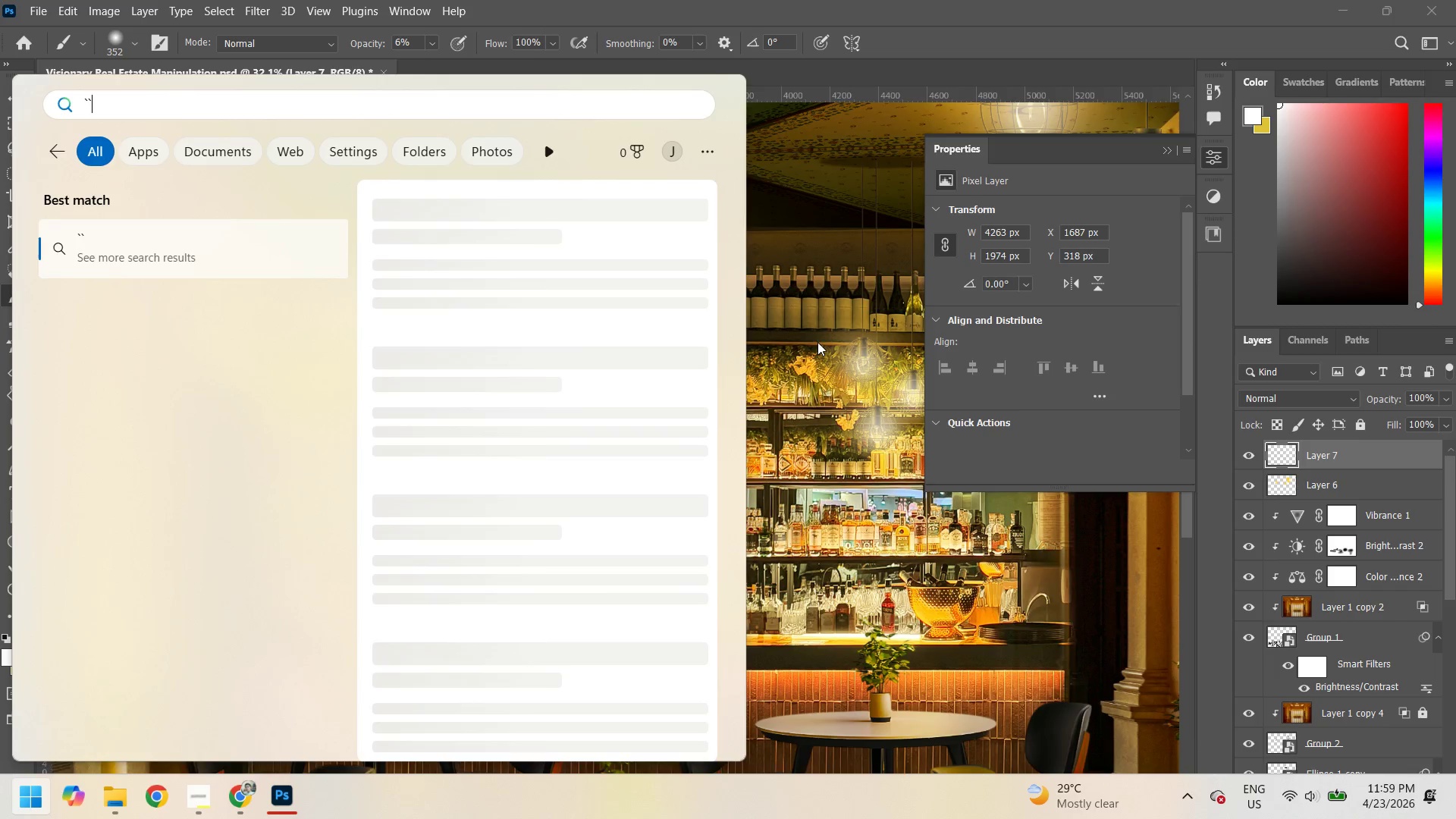 
left_click([825, 339])
 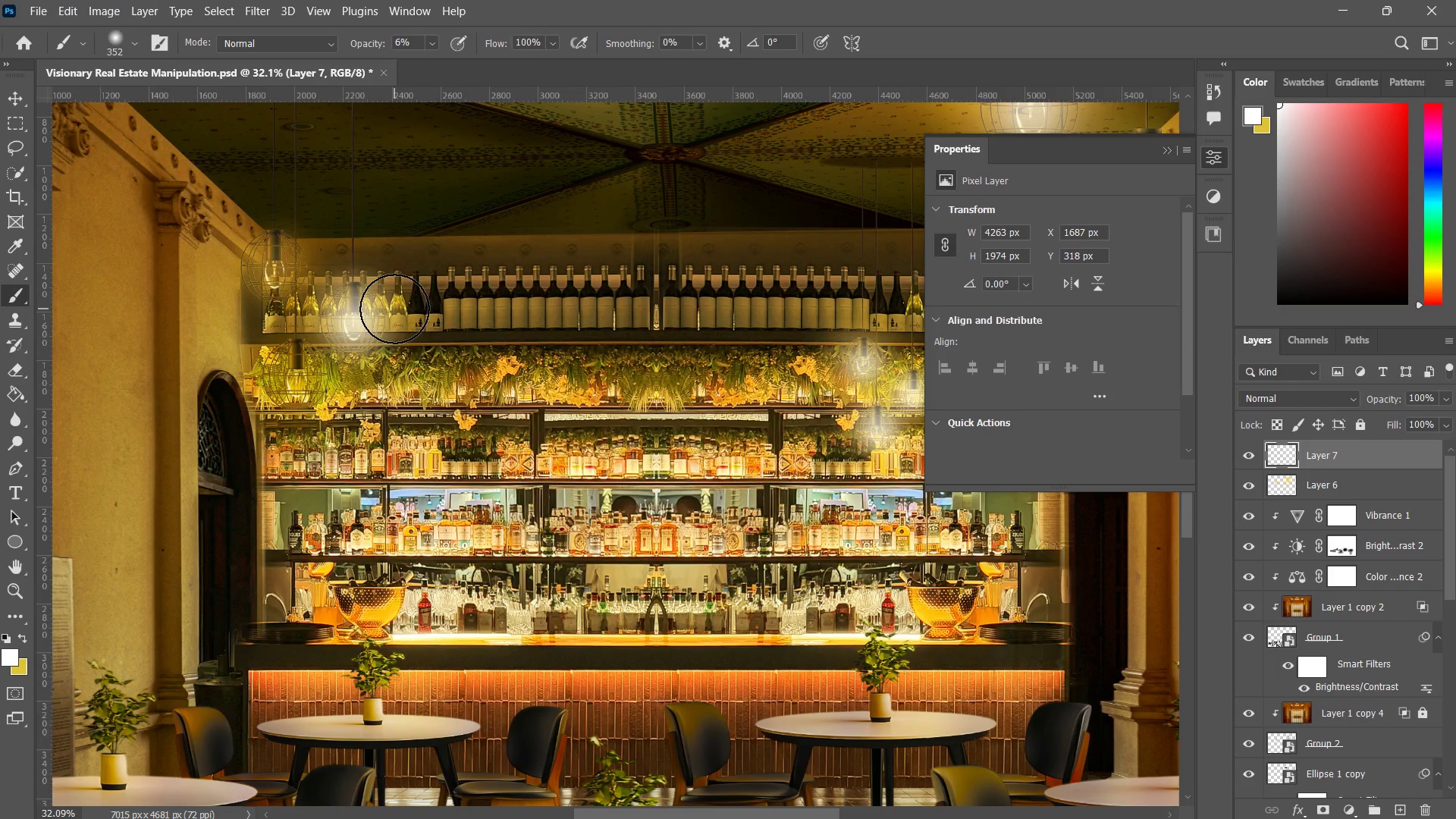 
type(zzb)
 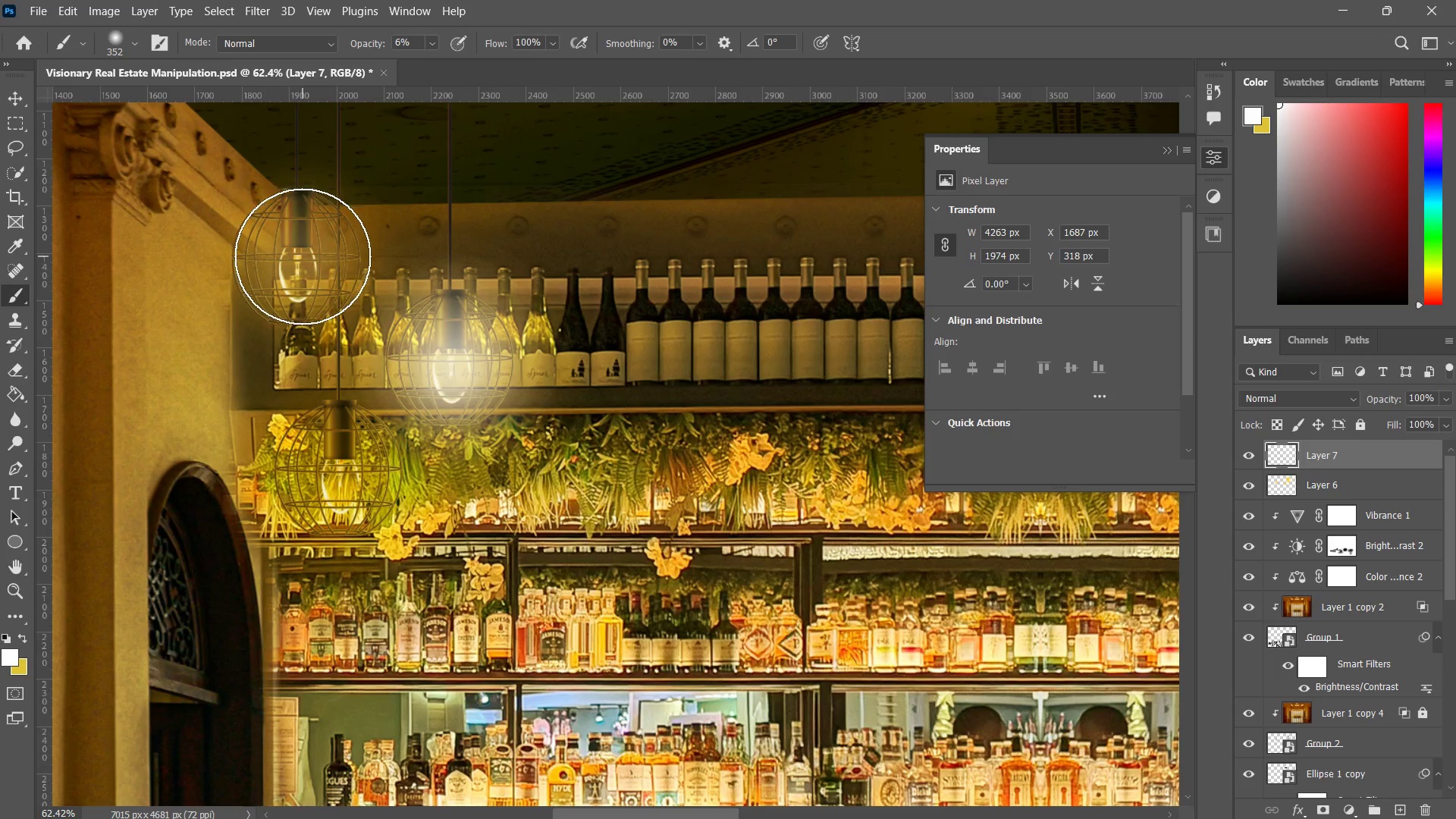 
left_click_drag(start_coordinate=[250, 274], to_coordinate=[296, 244])
 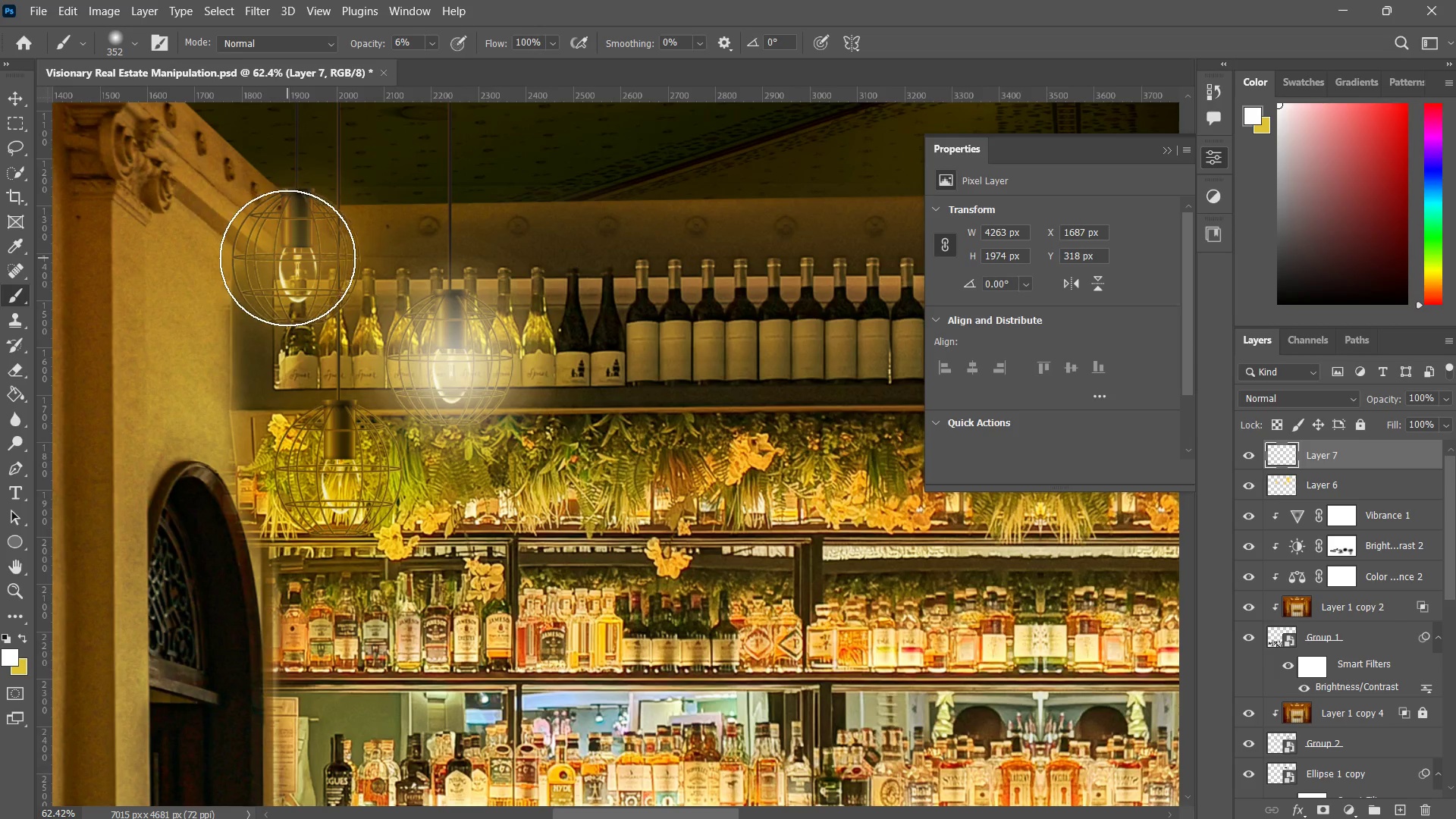 
left_click([303, 256])
 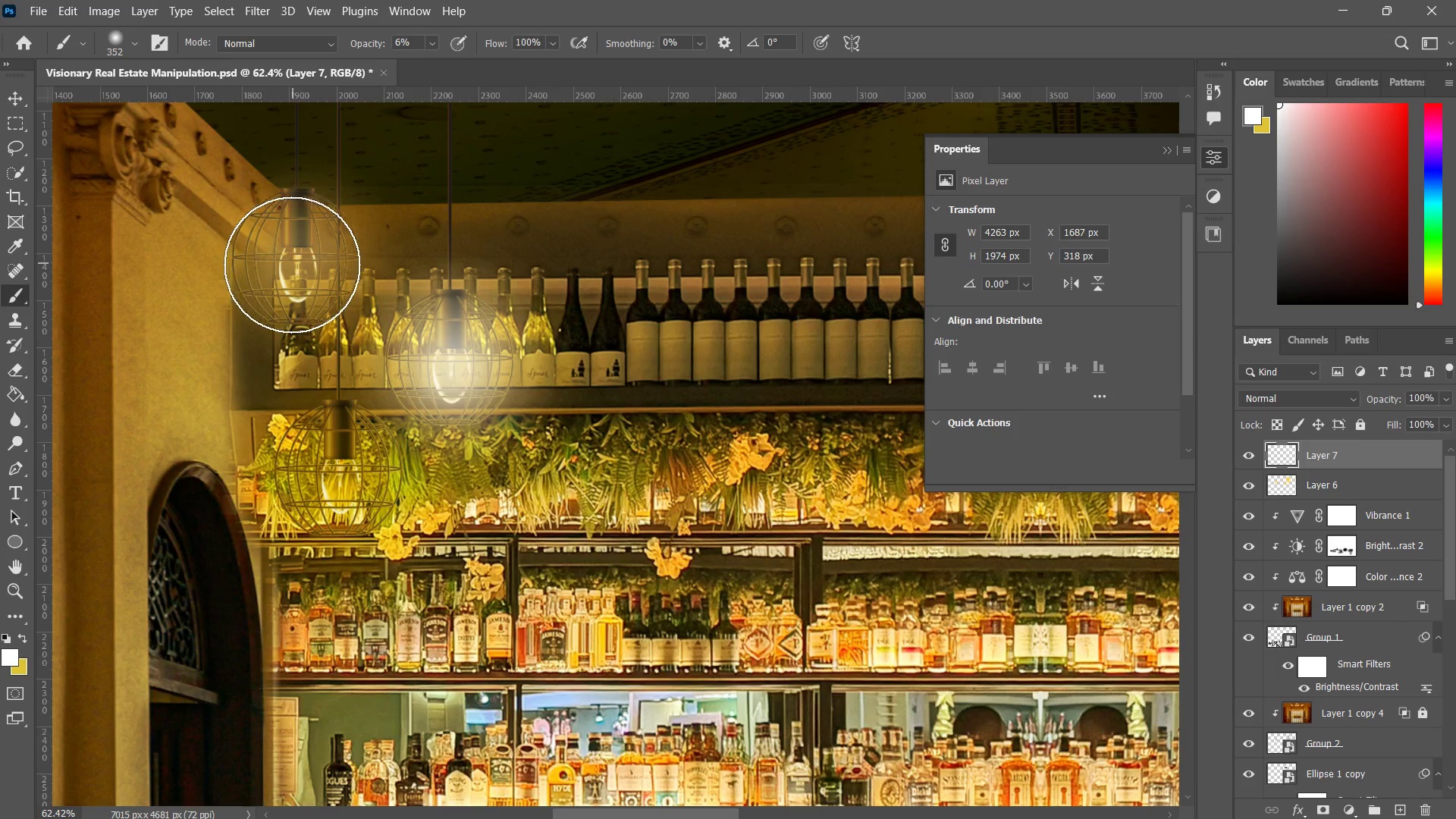 
hold_key(key=AltLeft, duration=0.8)
 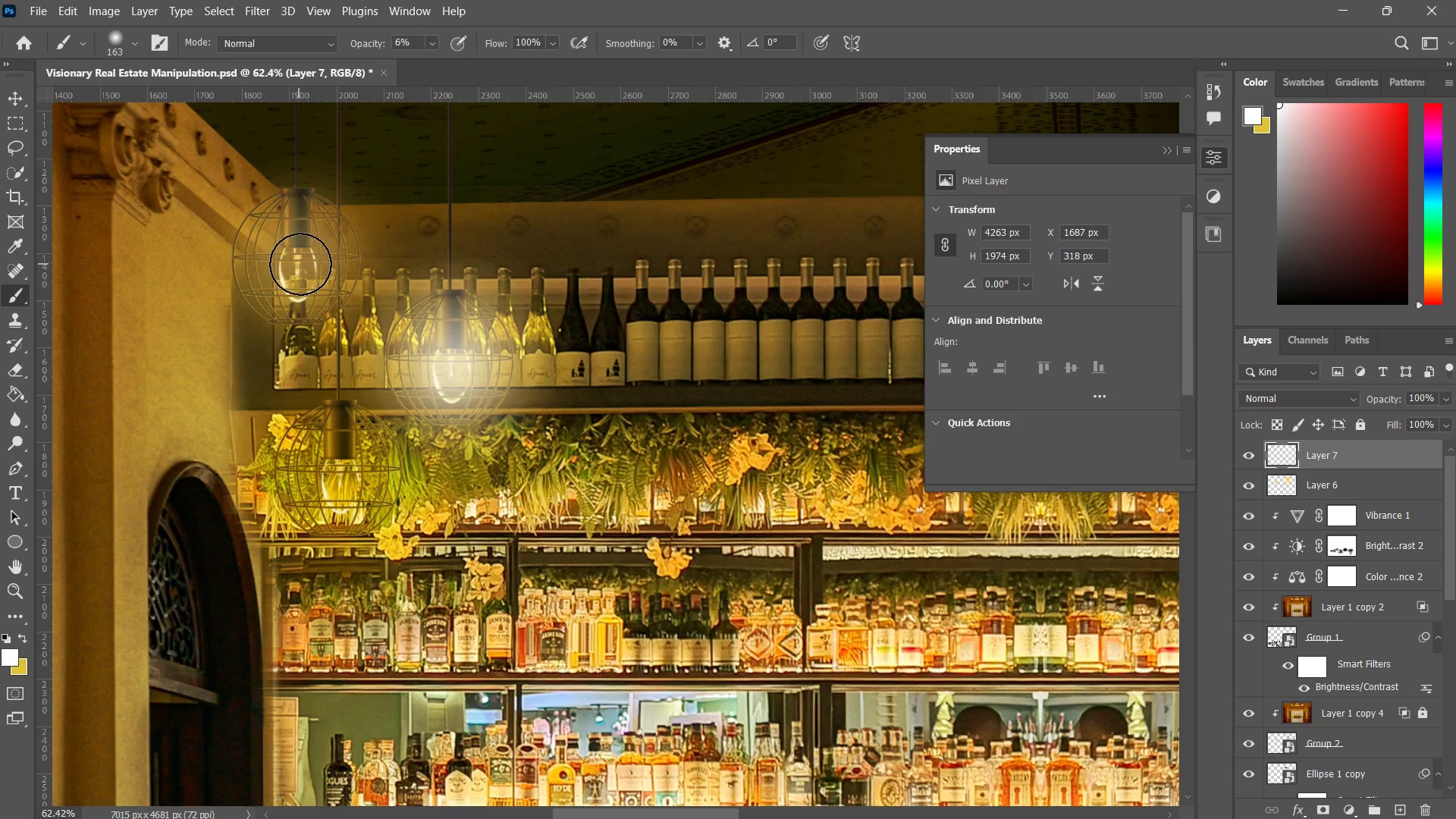 
double_click([300, 264])
 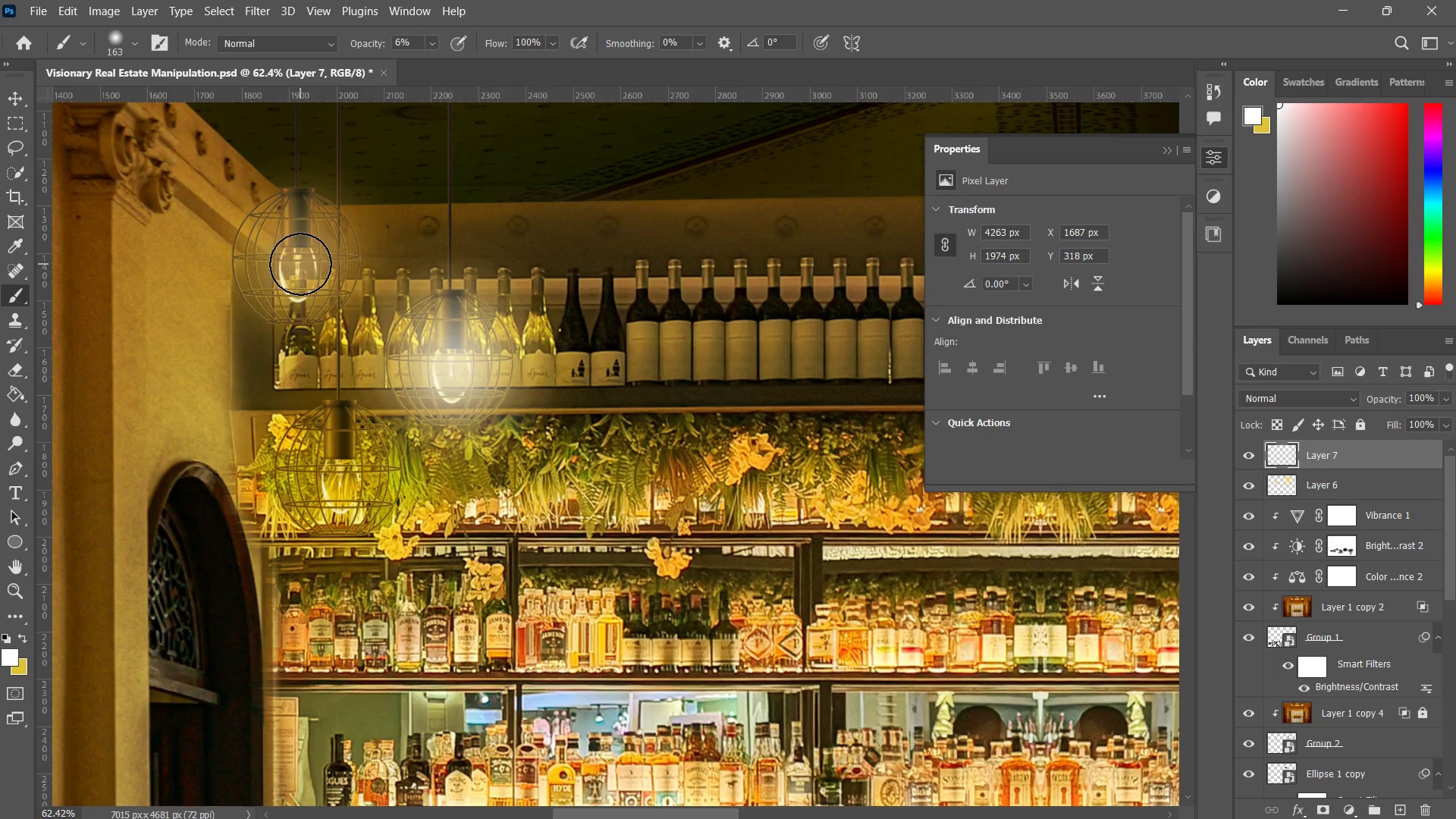 
triple_click([300, 264])
 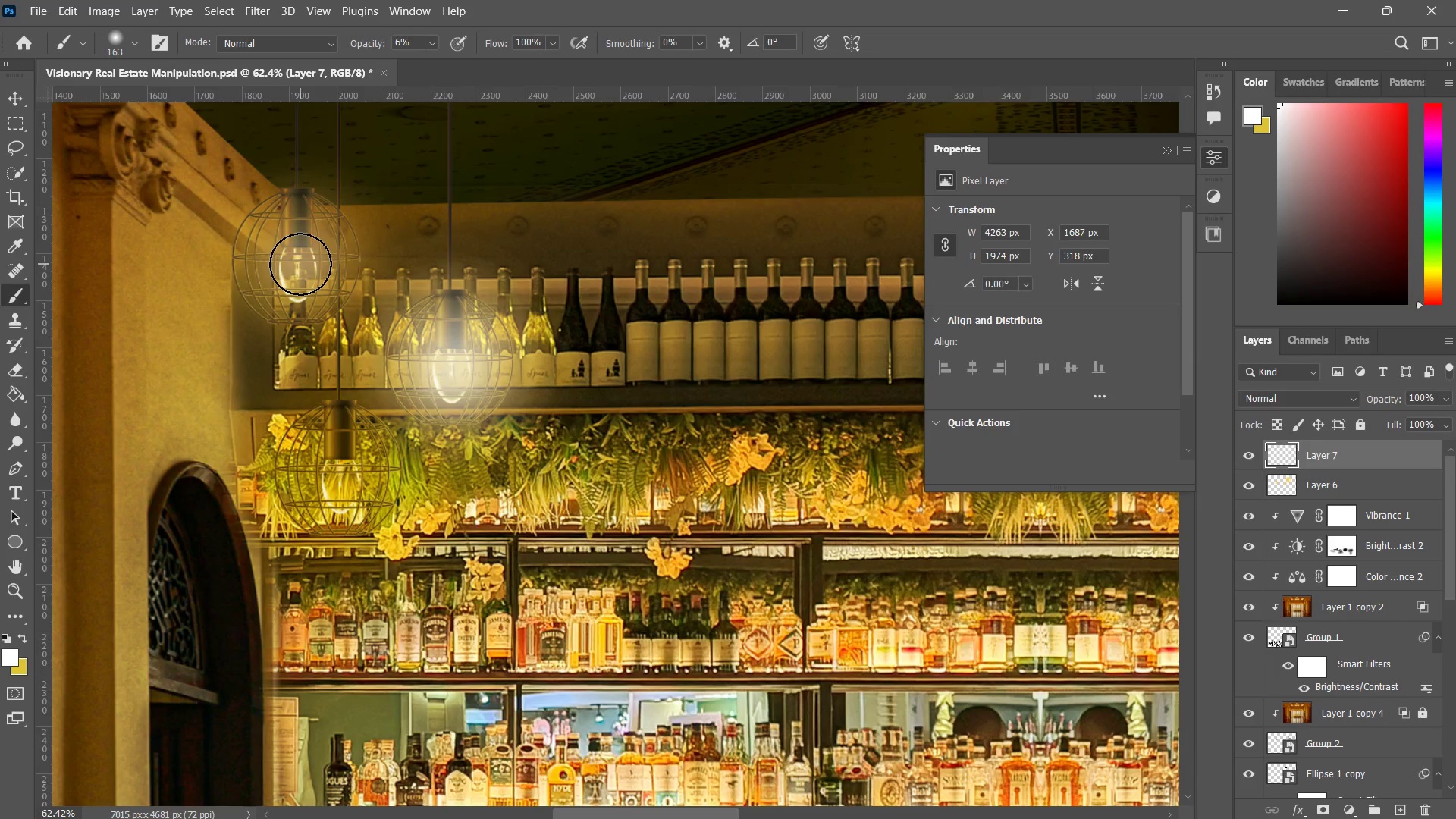 
triple_click([300, 264])
 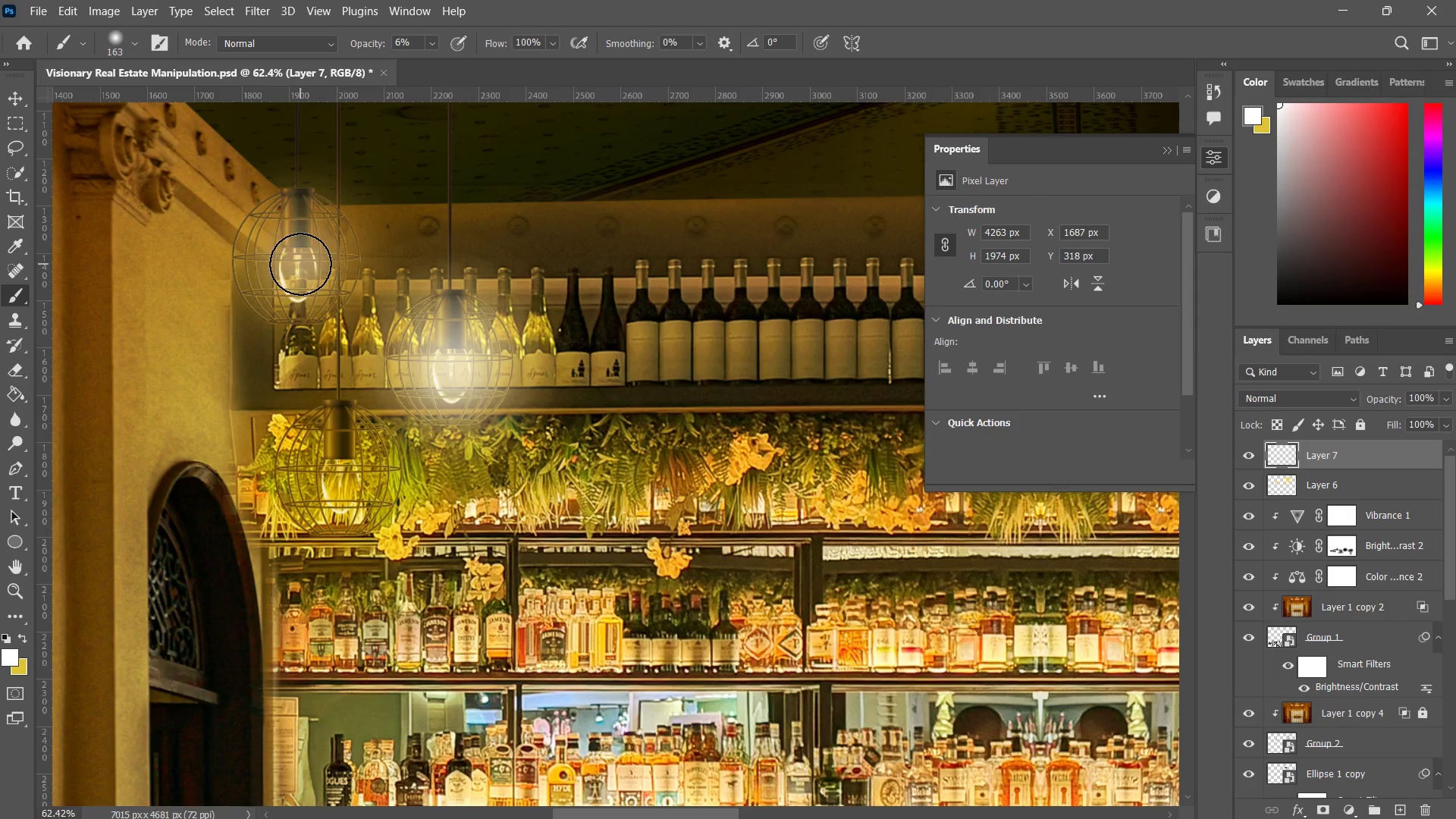 
triple_click([300, 264])
 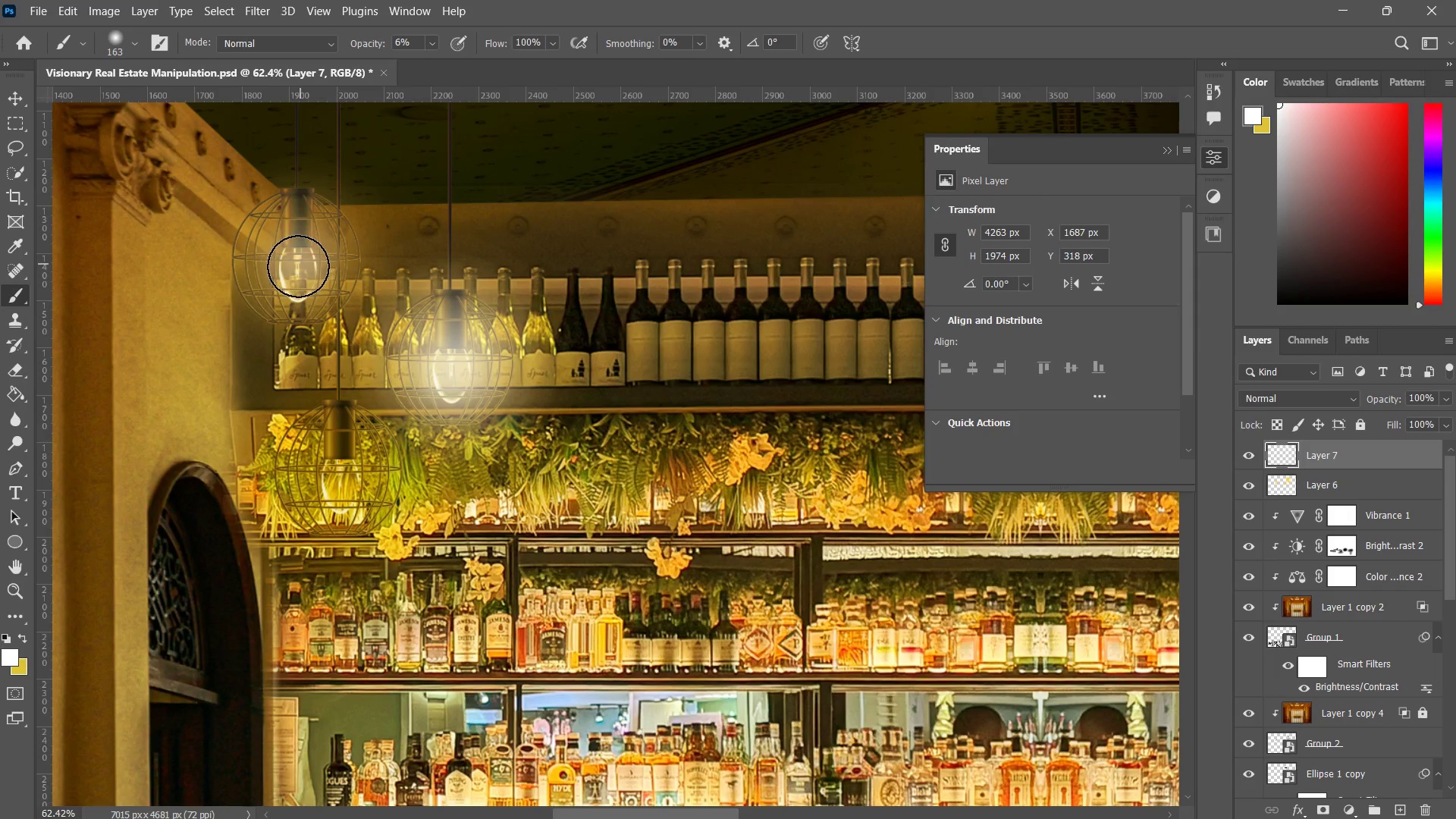 
triple_click([297, 267])
 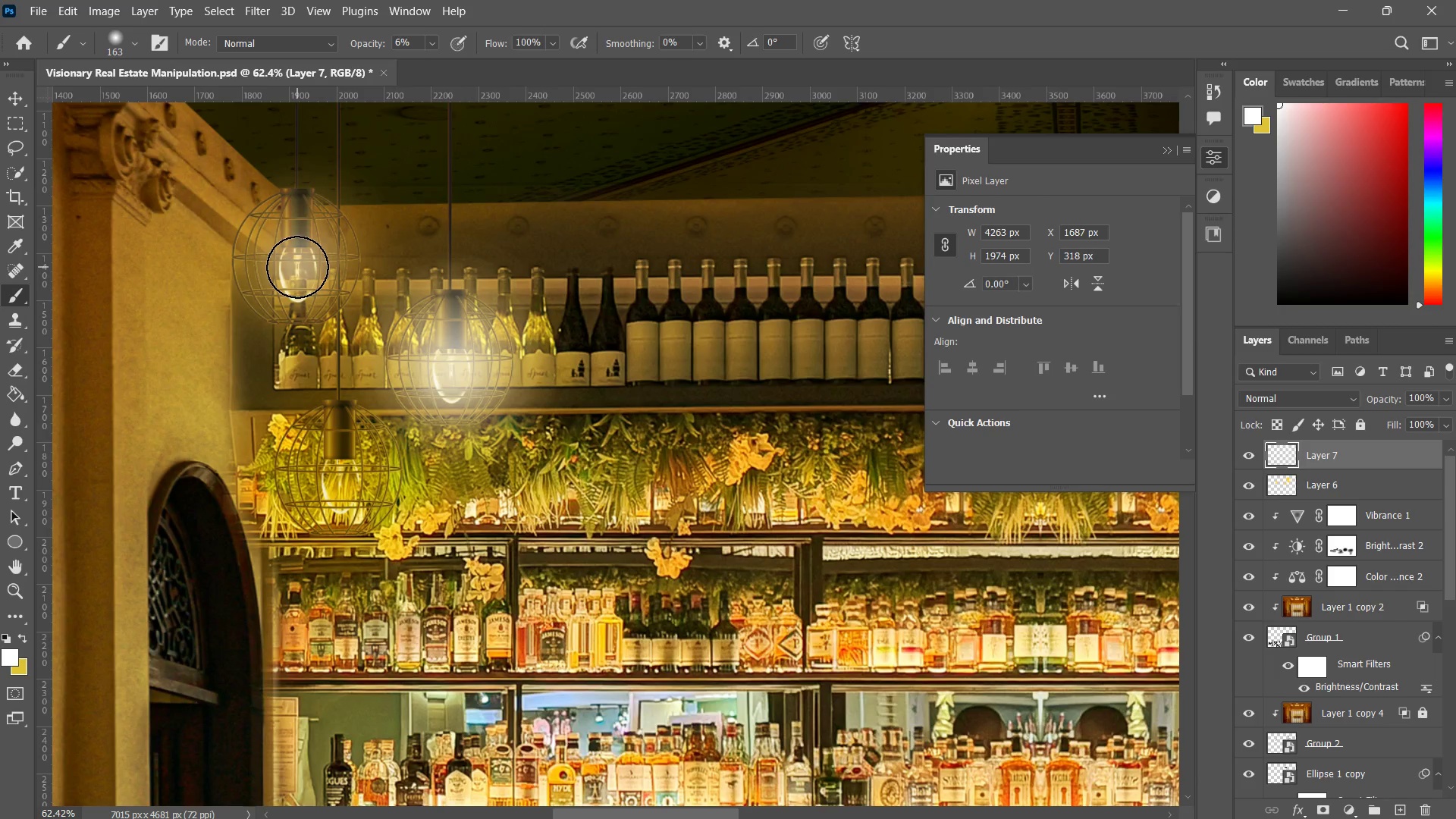 
triple_click([297, 267])
 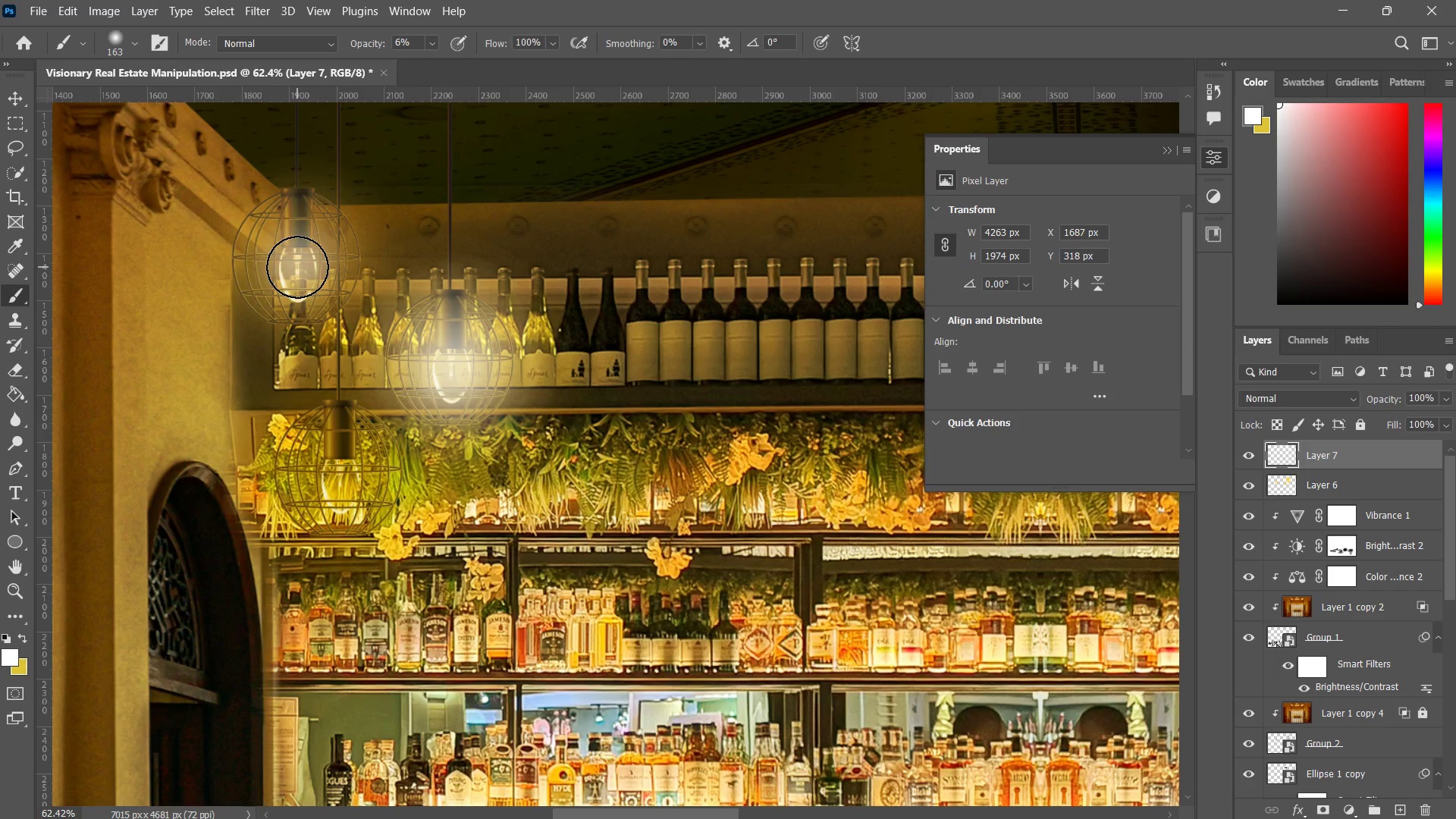 
triple_click([297, 267])
 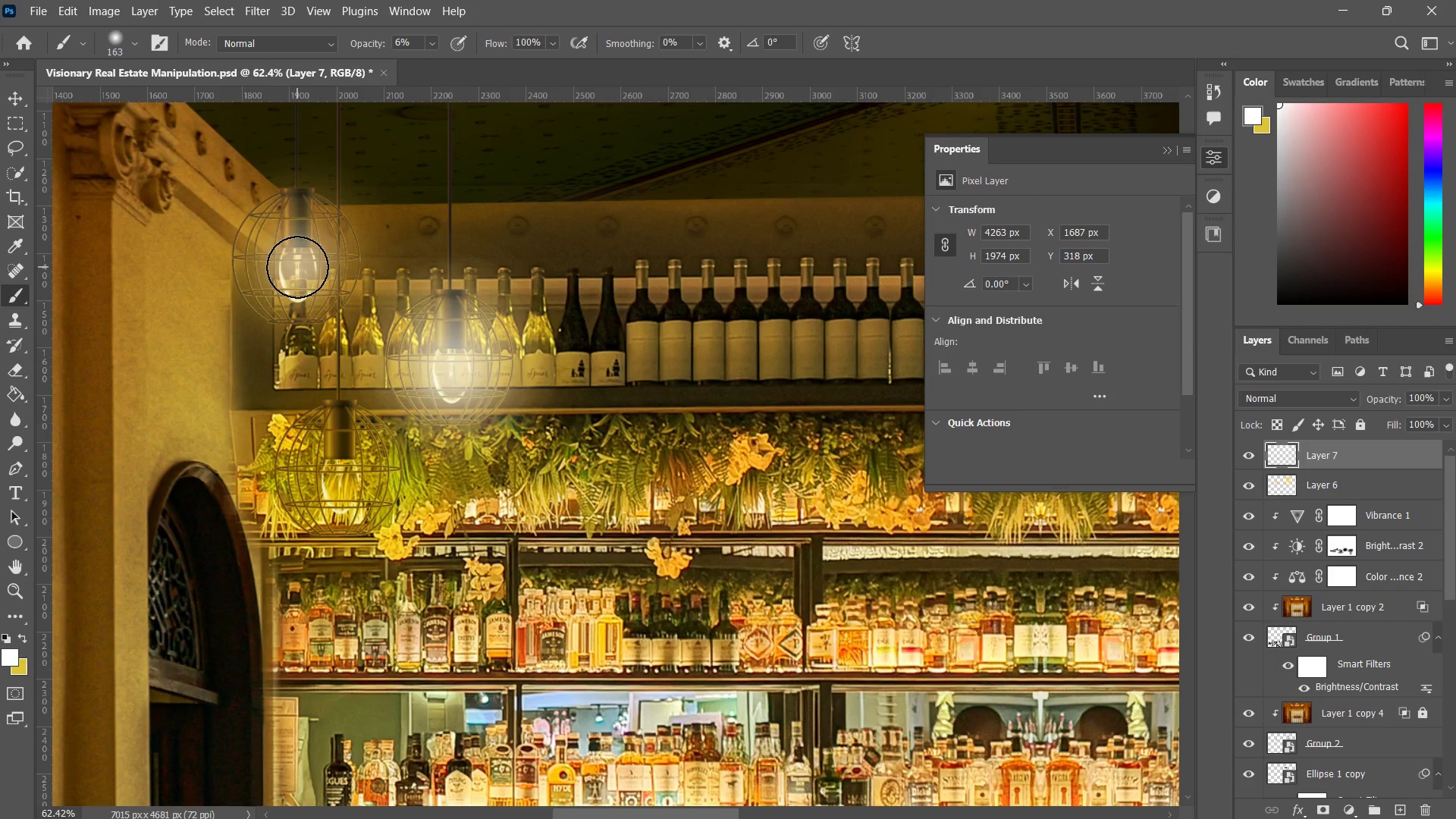 
triple_click([297, 267])
 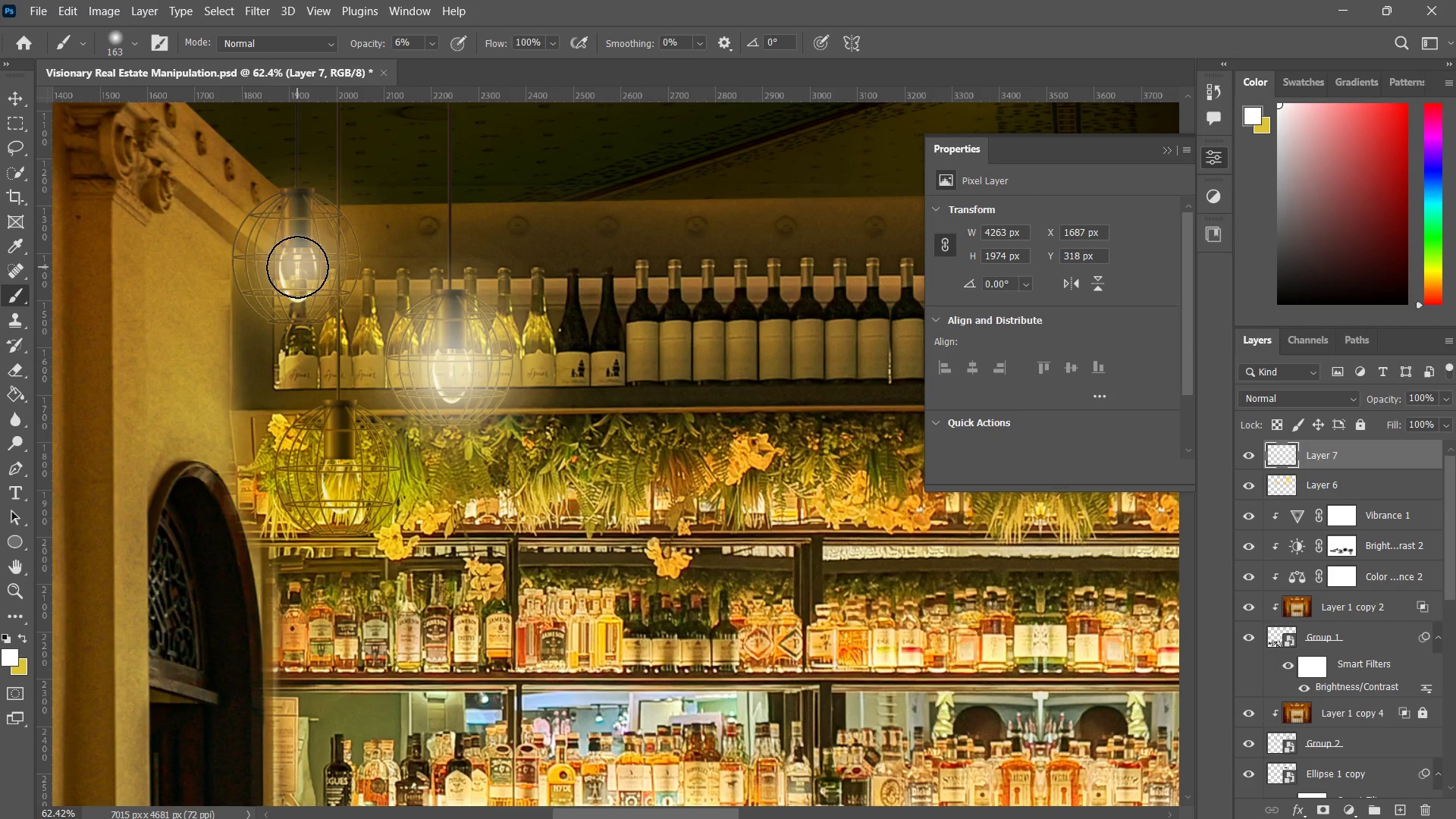 
triple_click([297, 267])
 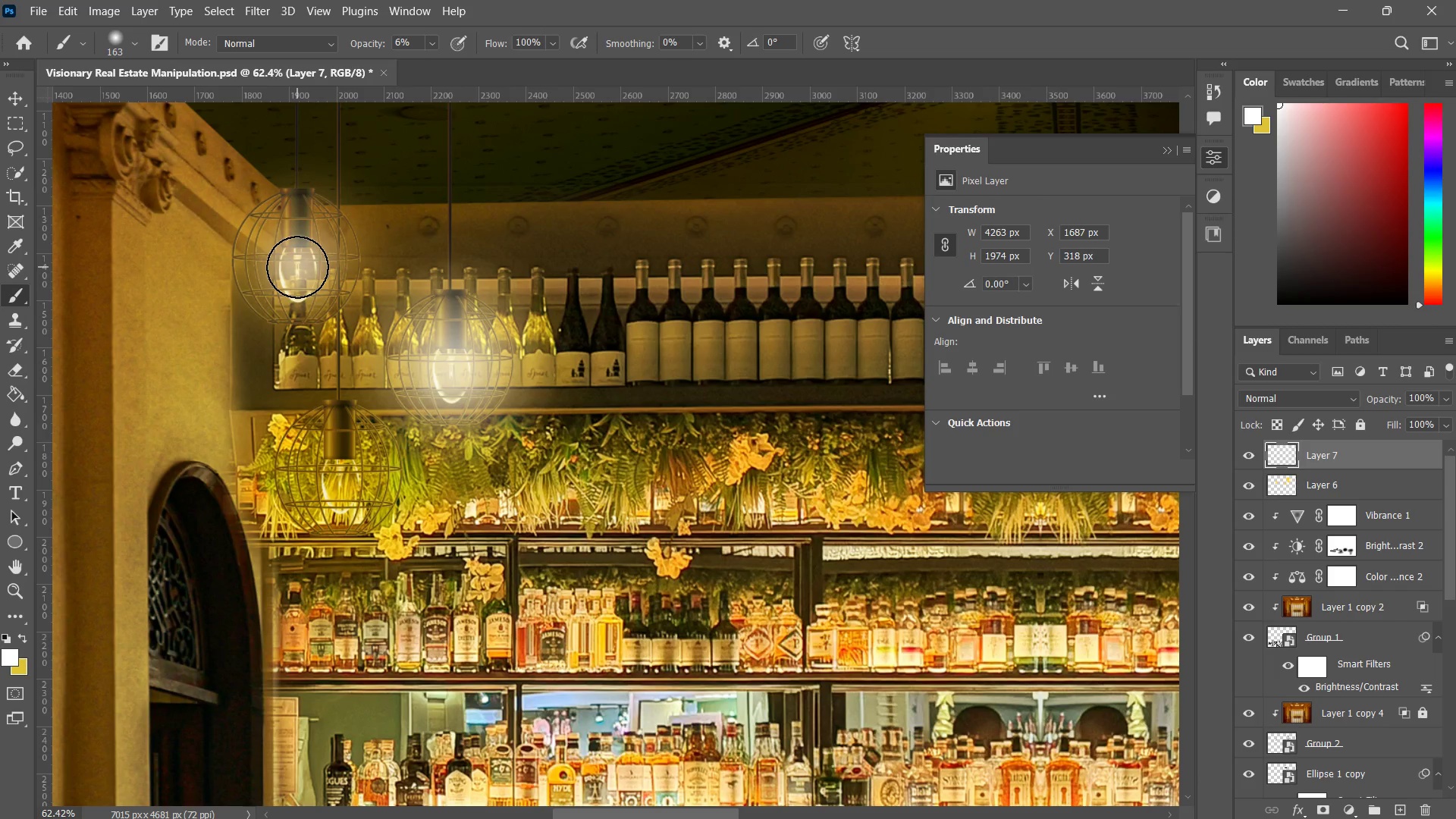 
hold_key(key=AltLeft, duration=0.61)
 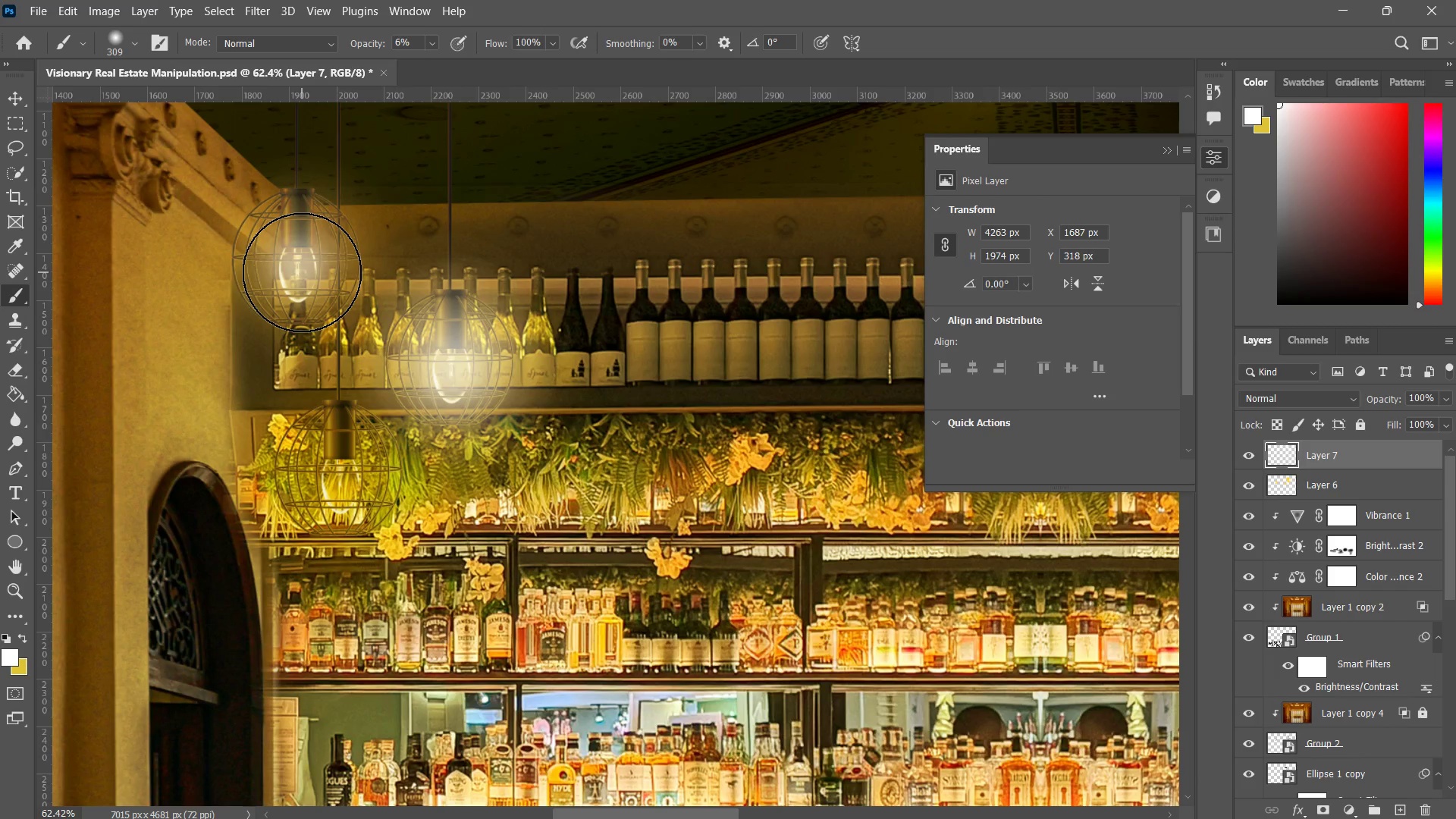 
double_click([297, 270])
 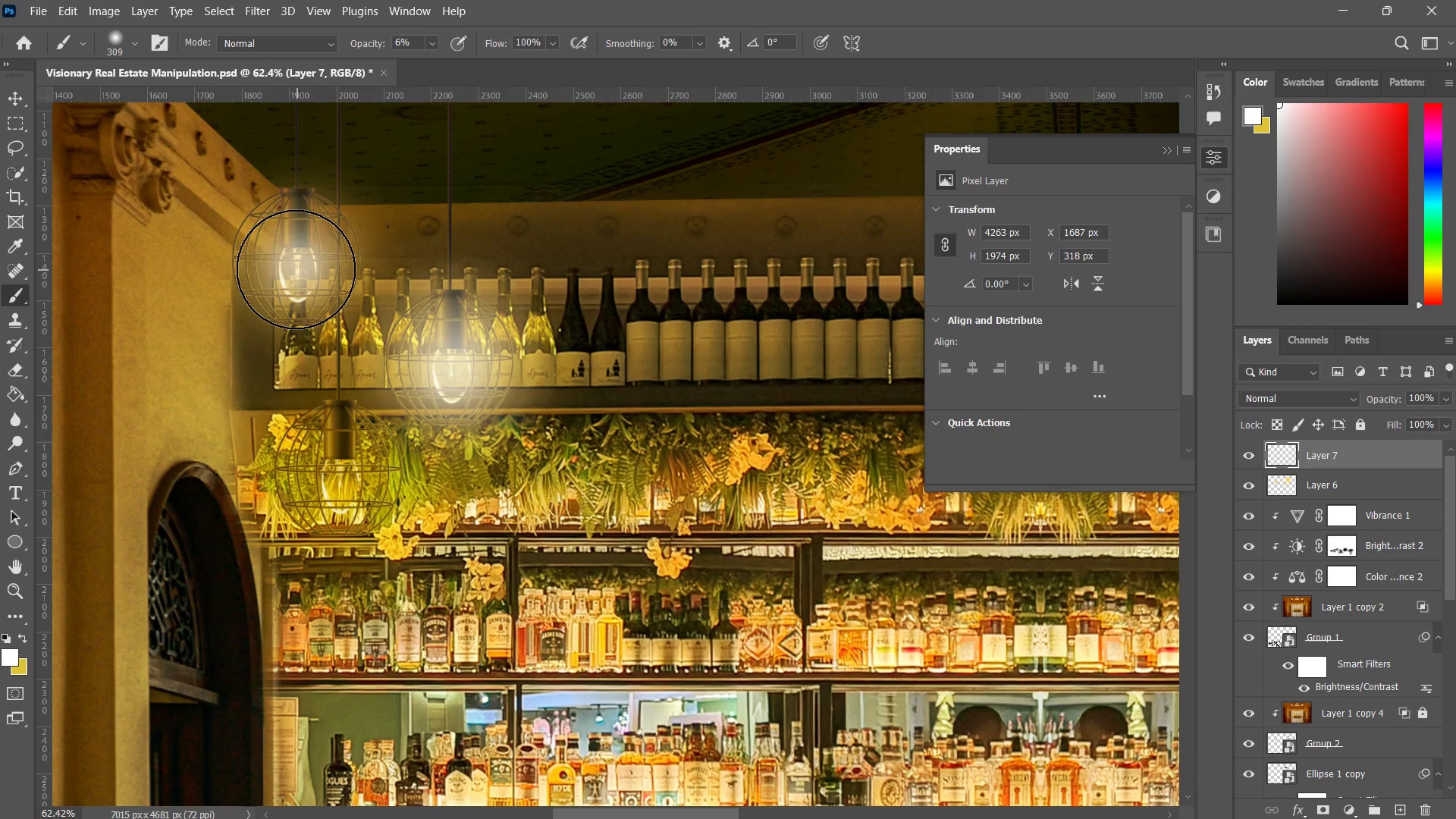 
triple_click([296, 269])
 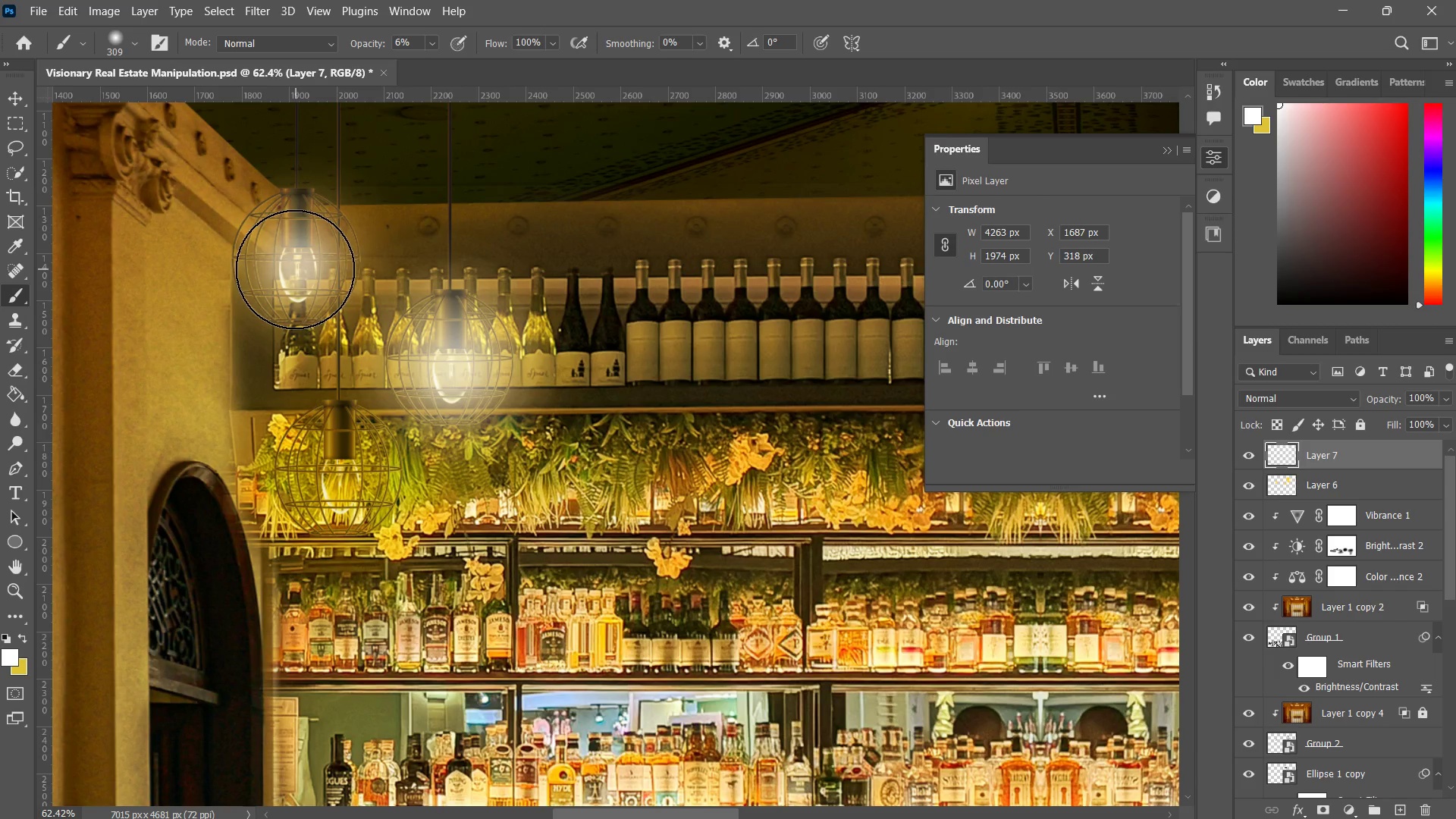 
triple_click([295, 269])
 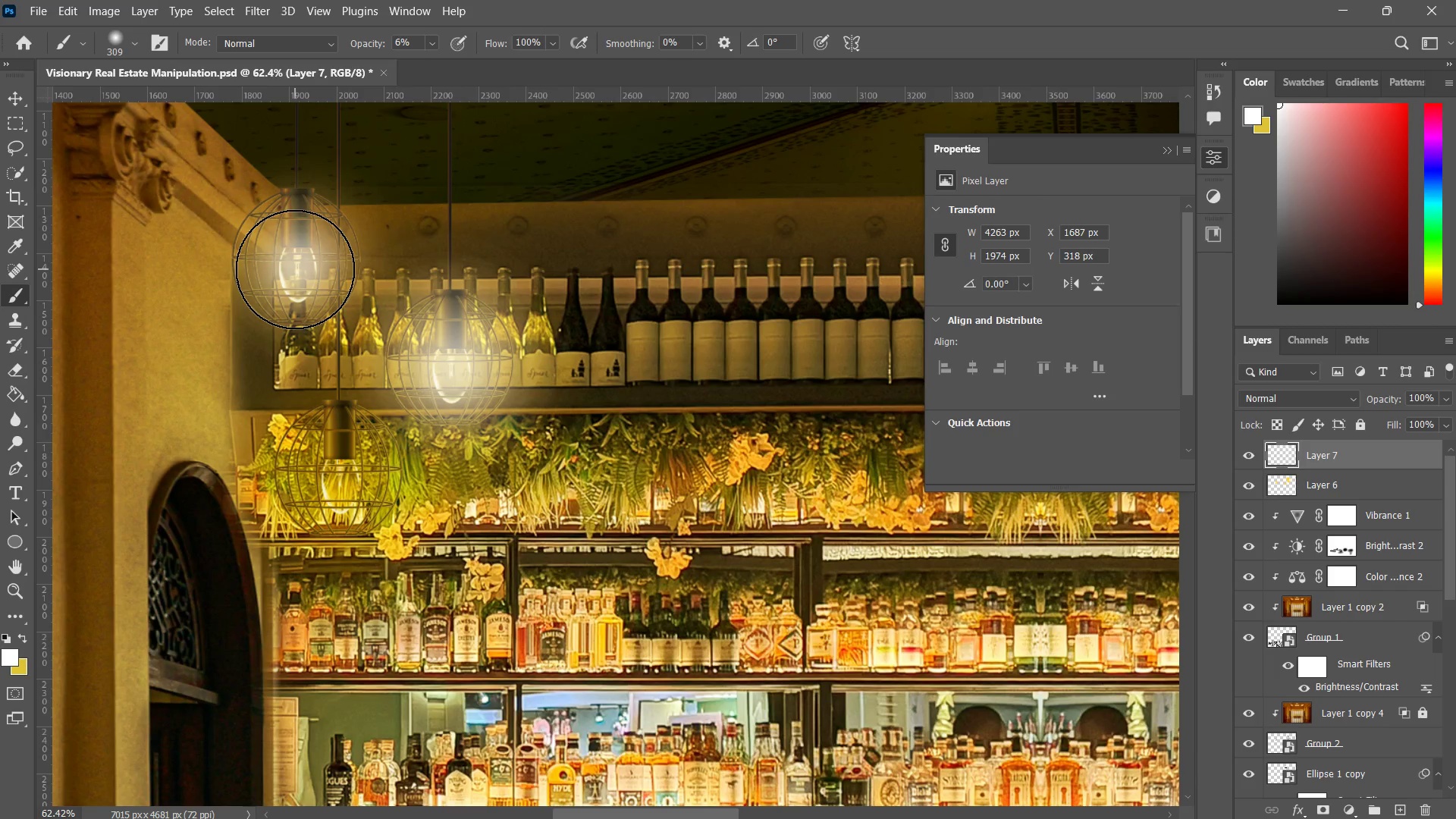 
triple_click([295, 269])
 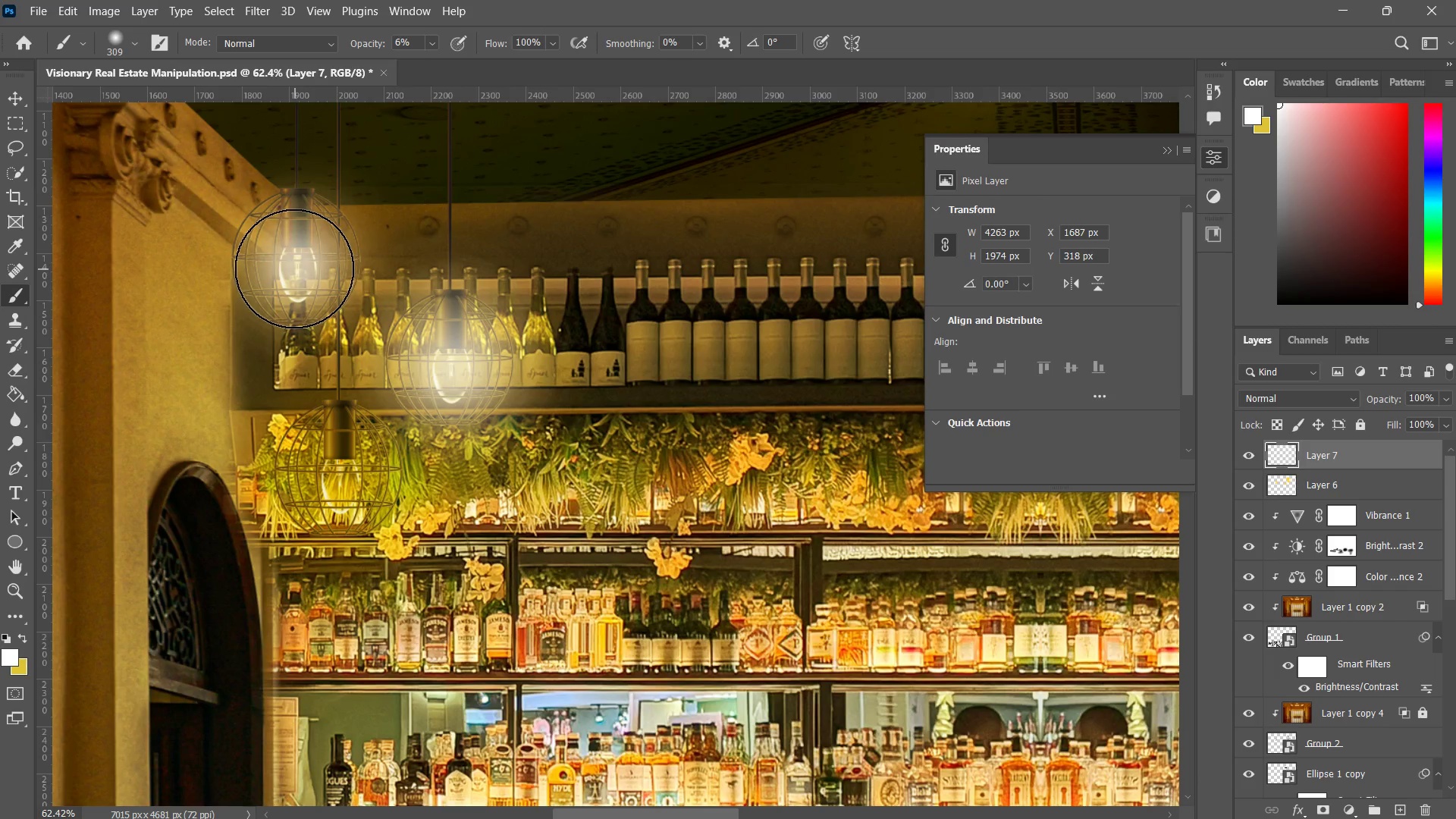 
triple_click([294, 268])
 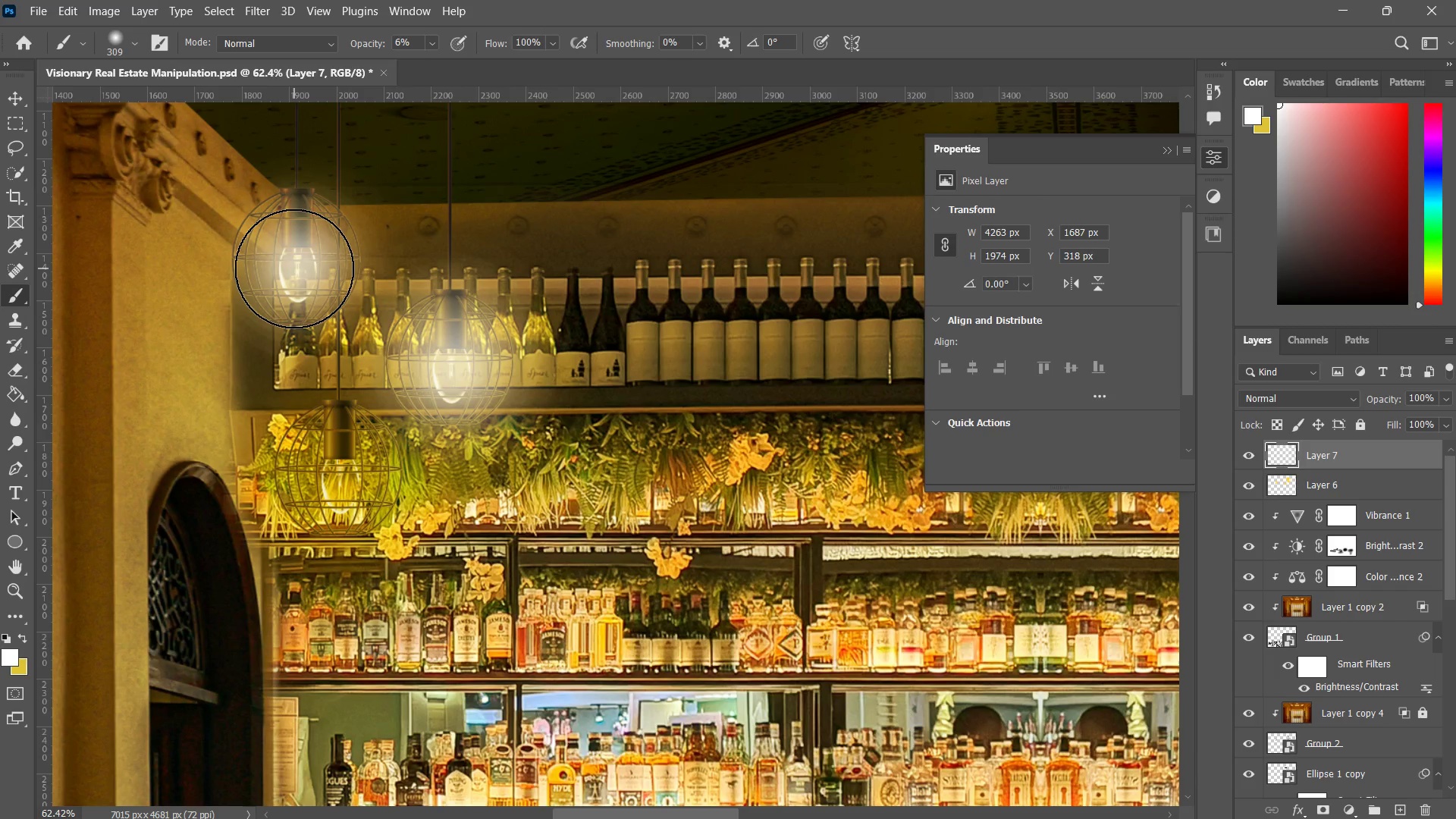 
triple_click([294, 268])
 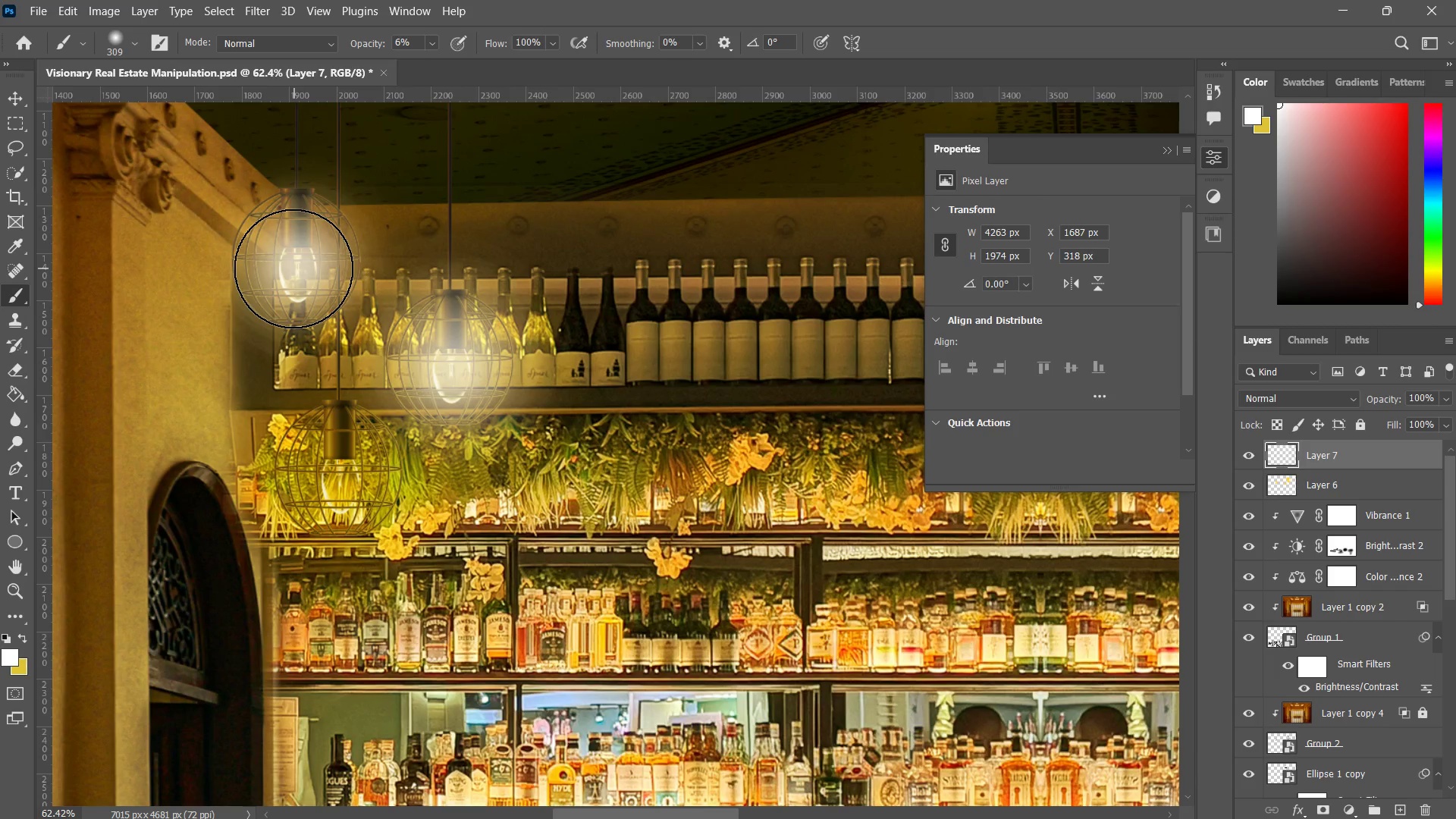 
type(zzb)
 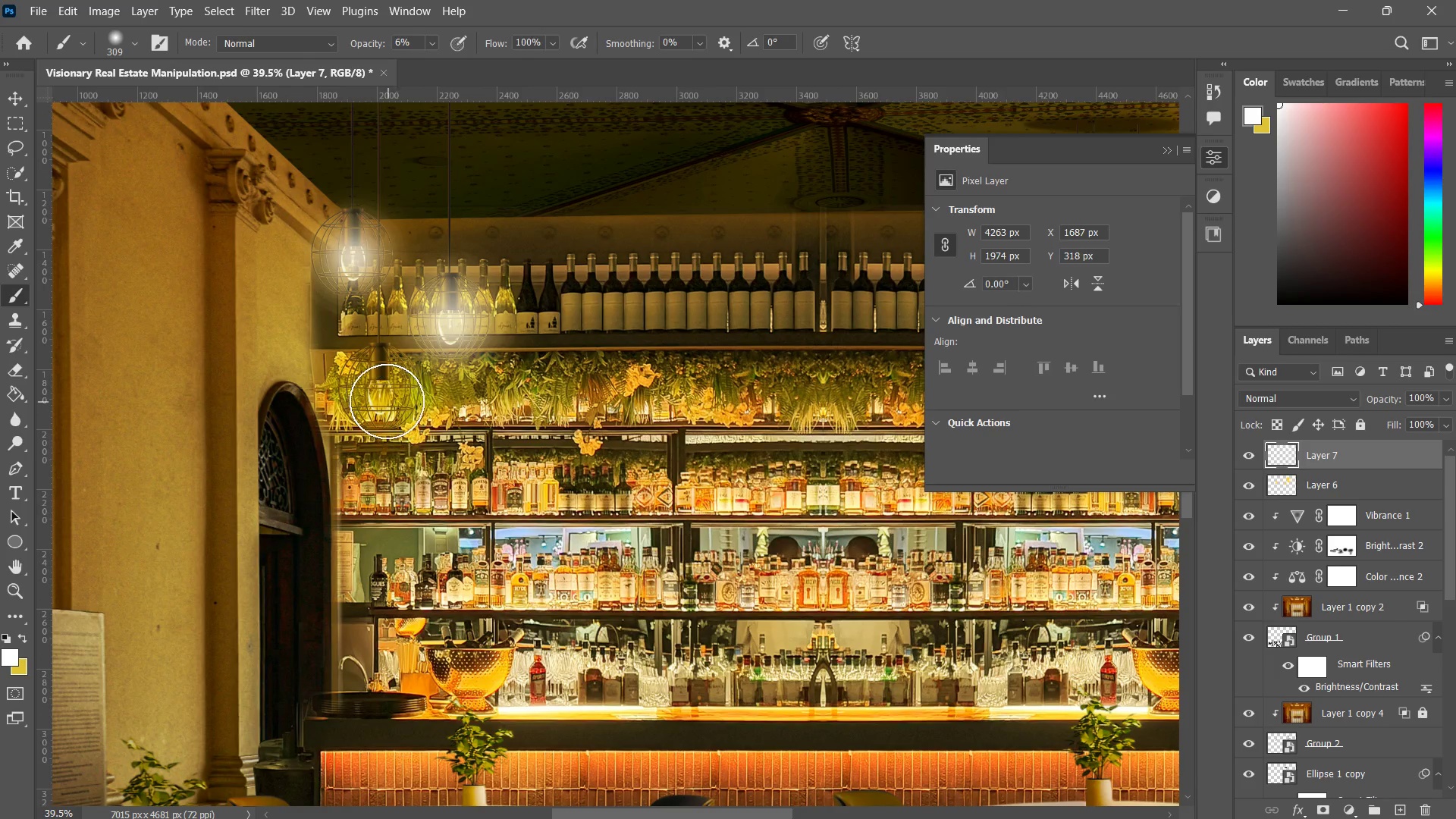 
left_click_drag(start_coordinate=[386, 314], to_coordinate=[335, 356])
 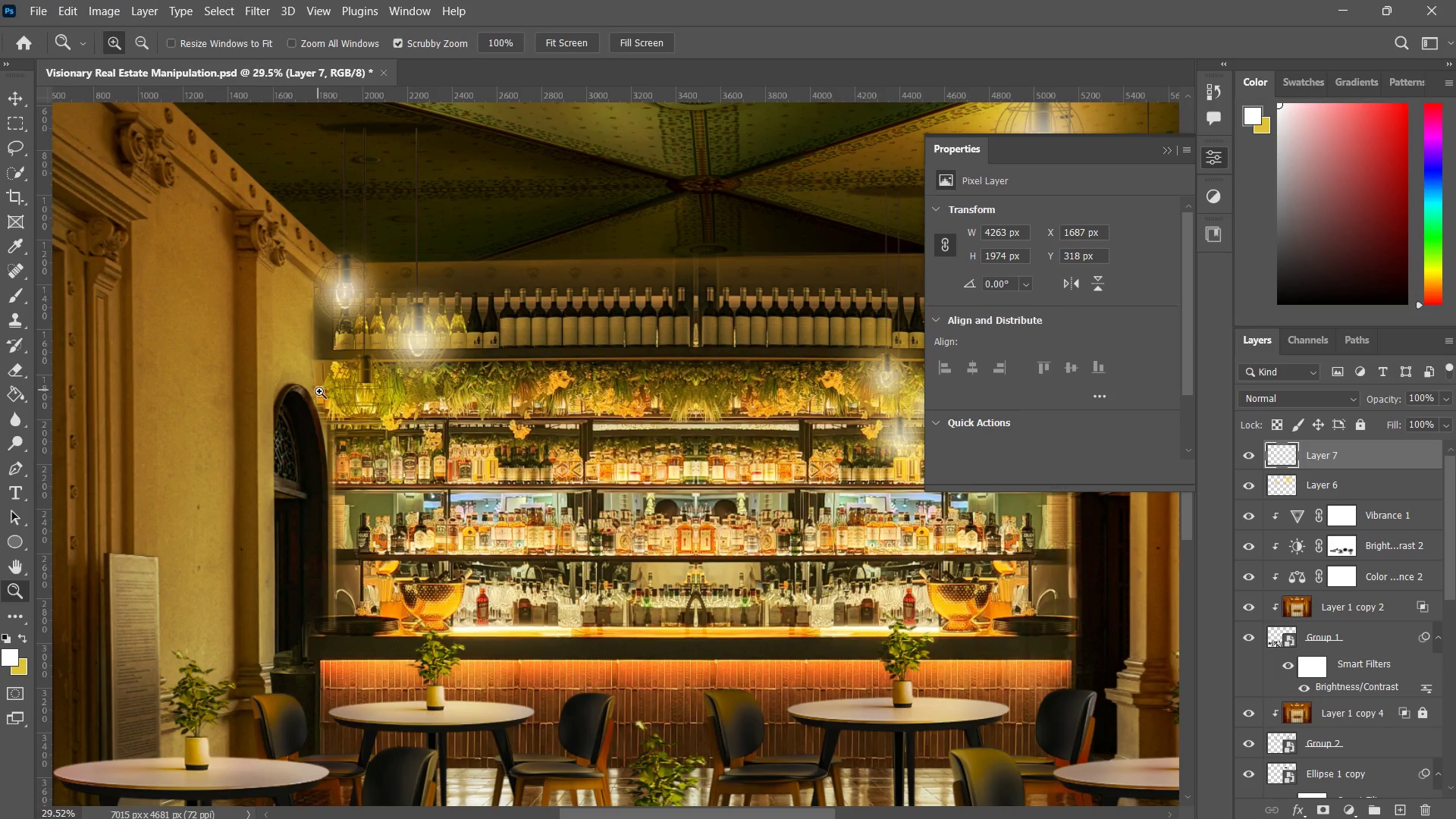 
left_click_drag(start_coordinate=[318, 391], to_coordinate=[344, 372])
 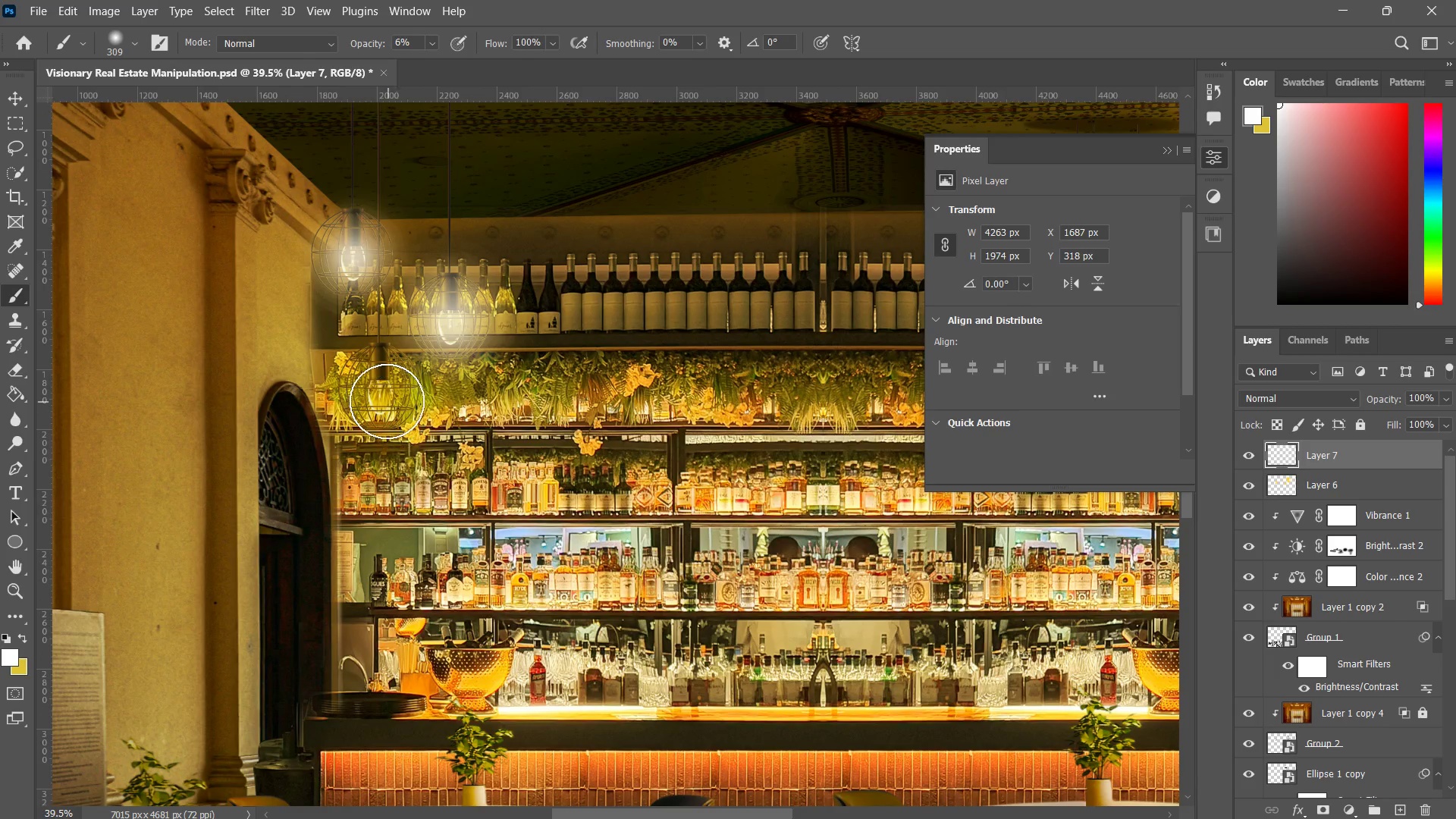 
double_click([380, 396])
 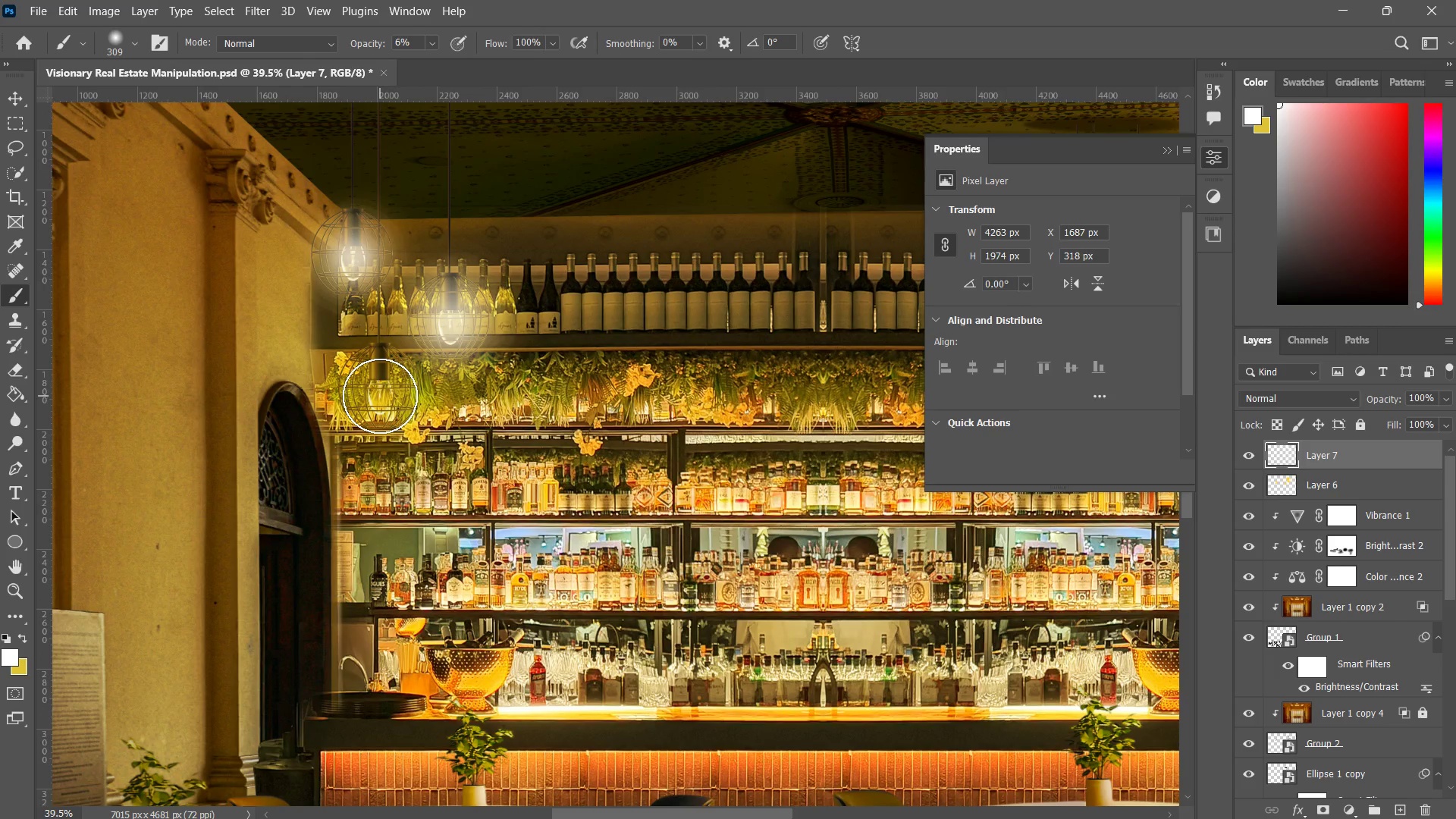 
triple_click([380, 396])
 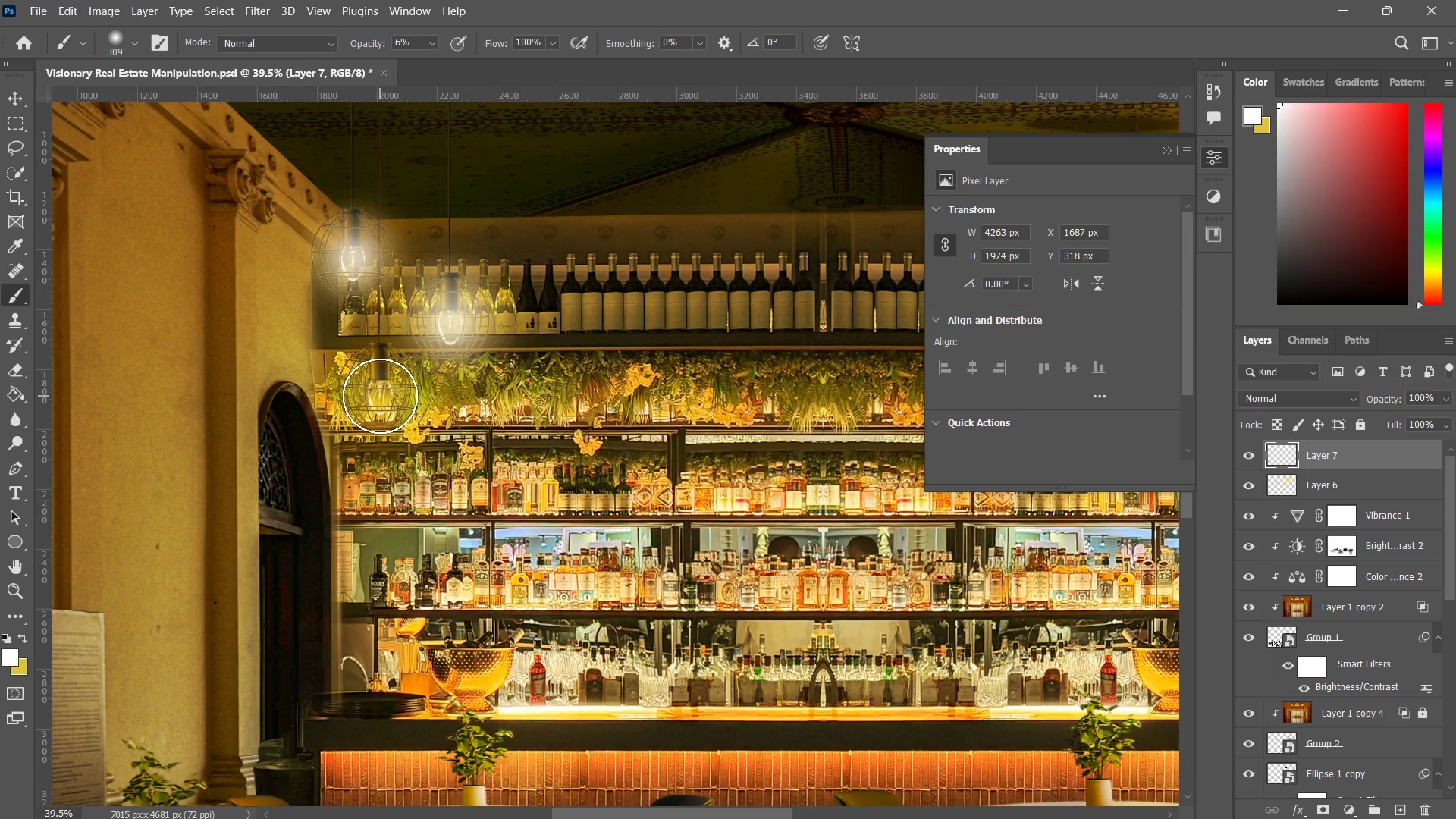 
triple_click([380, 396])
 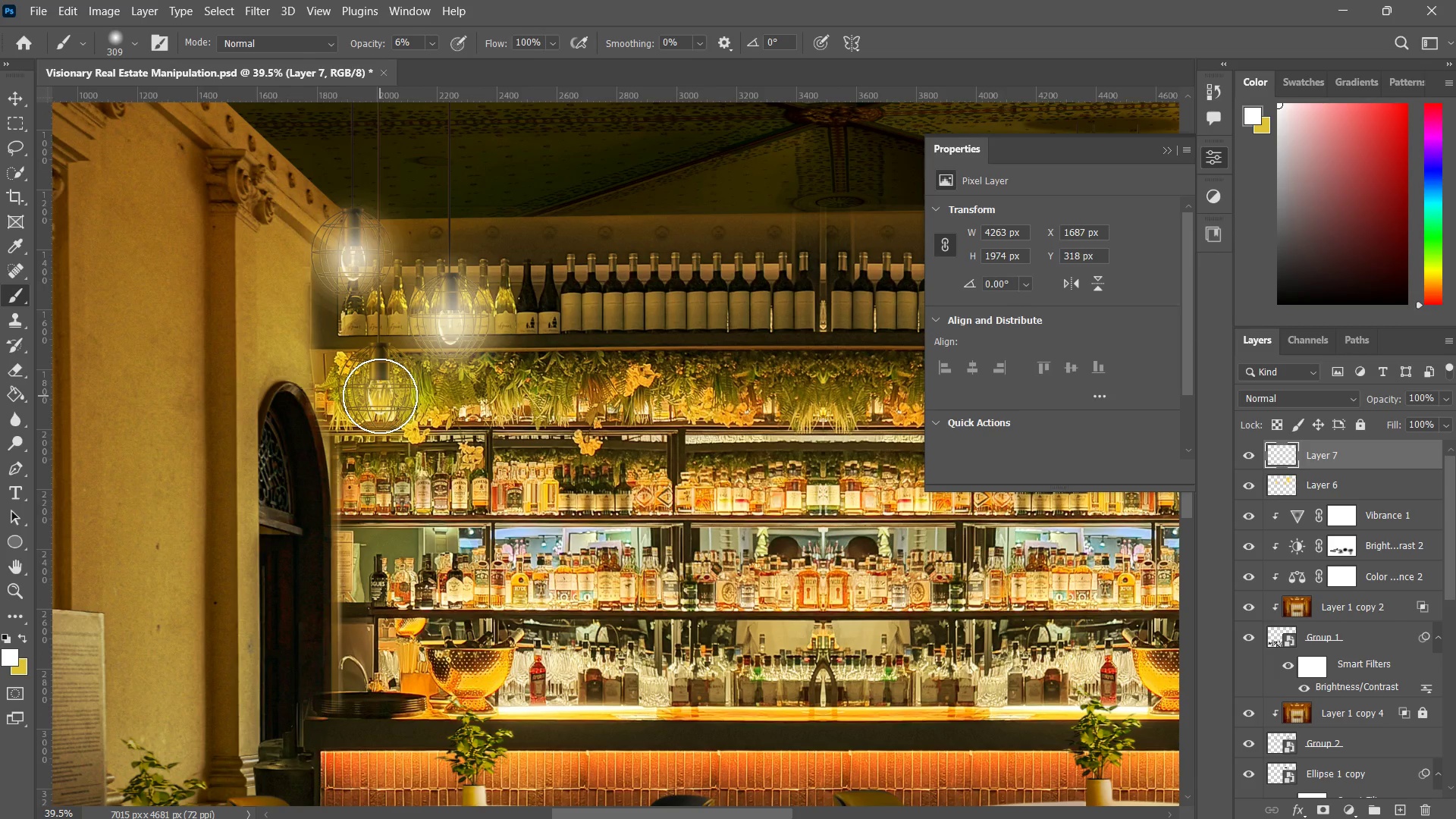 
triple_click([380, 396])
 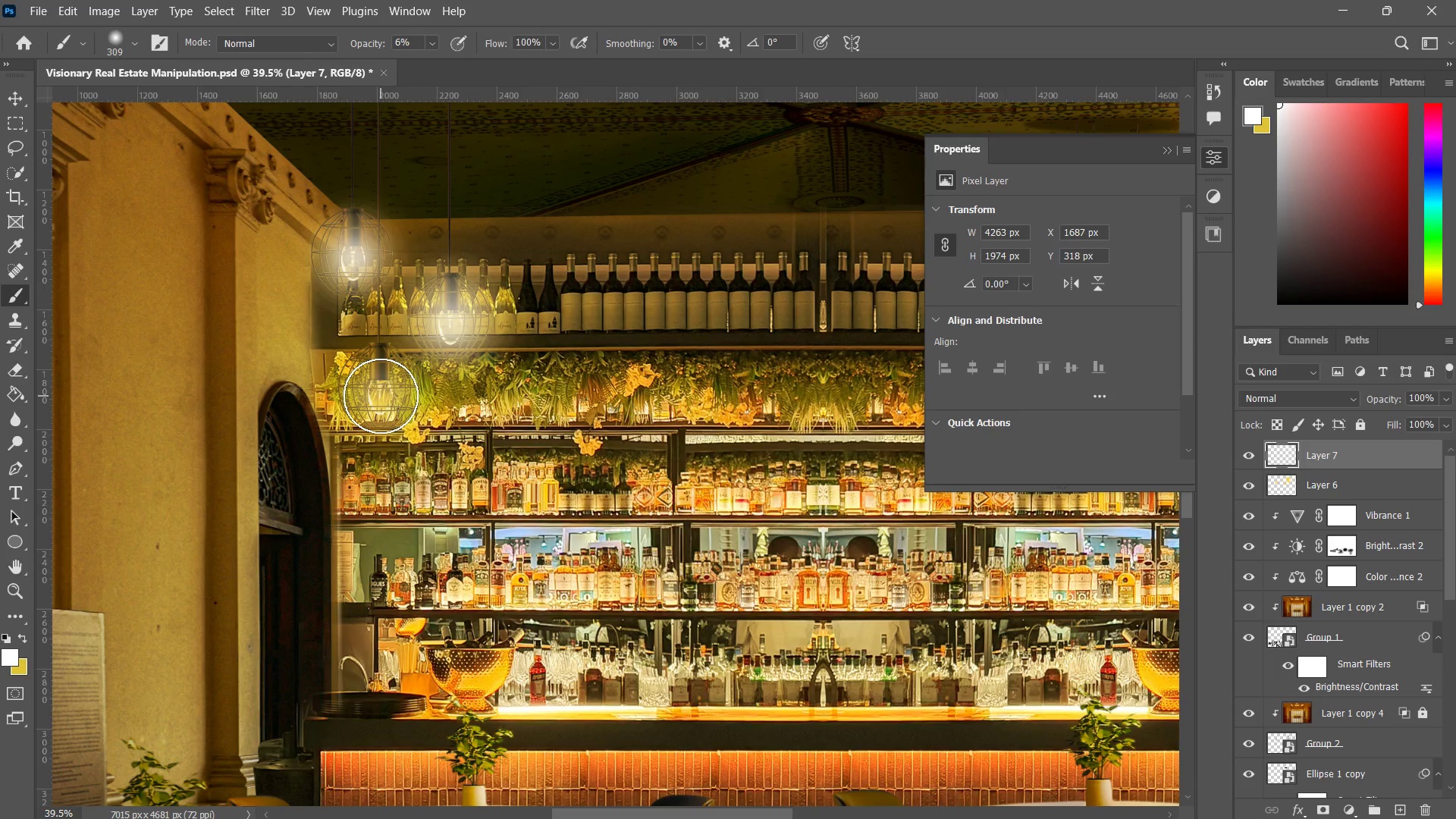 
triple_click([381, 396])
 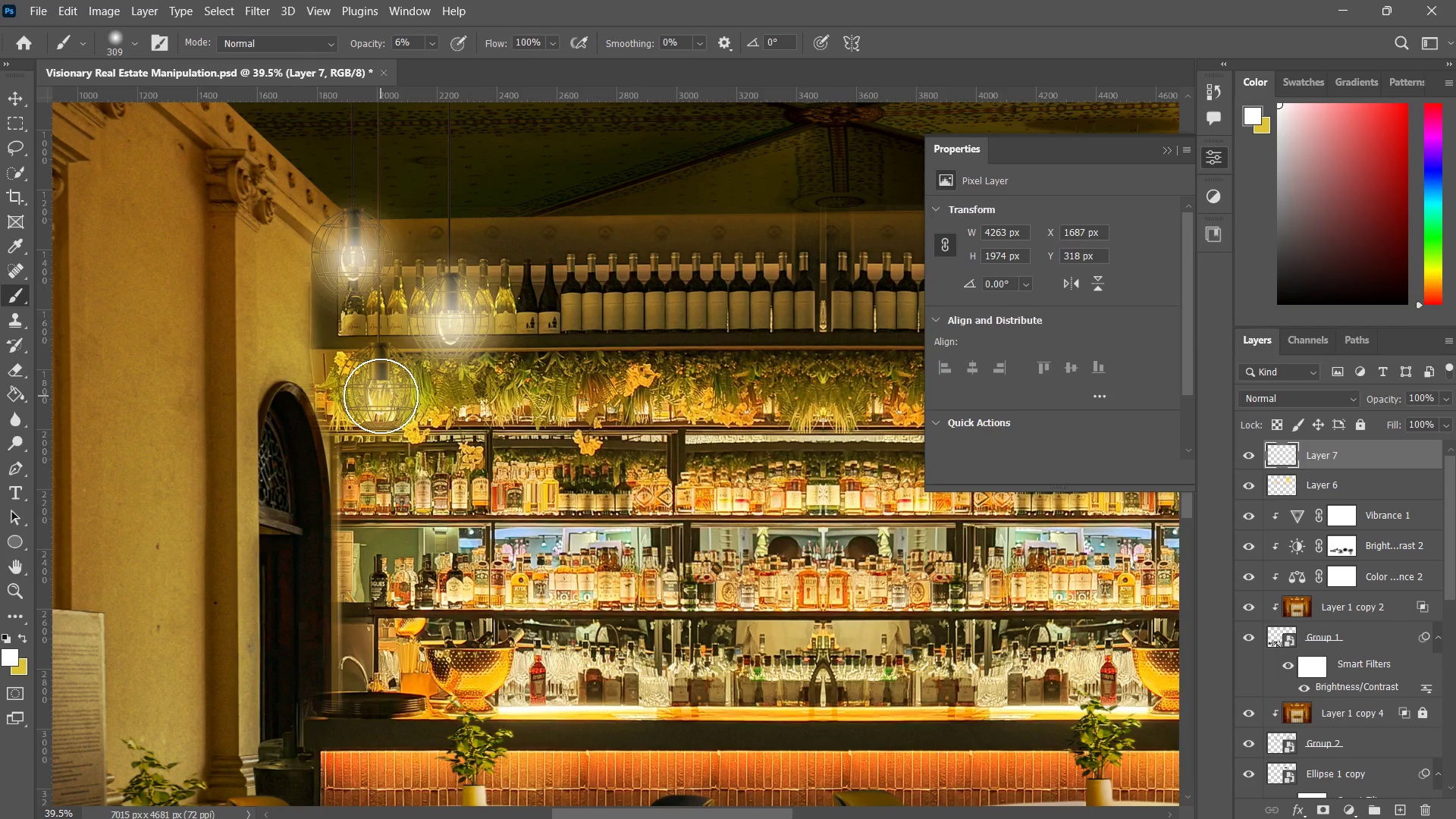 
triple_click([381, 396])
 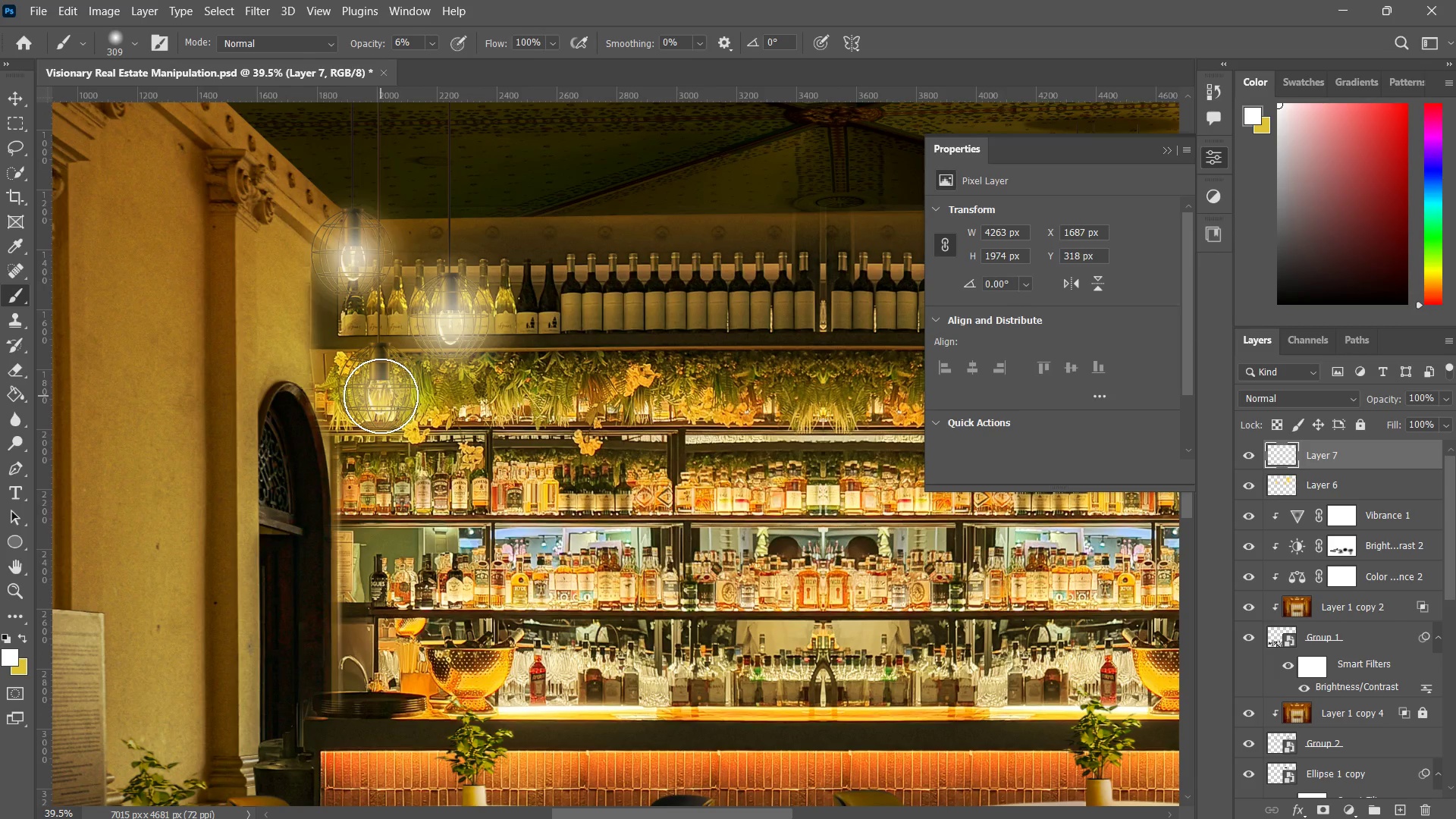 
triple_click([381, 396])
 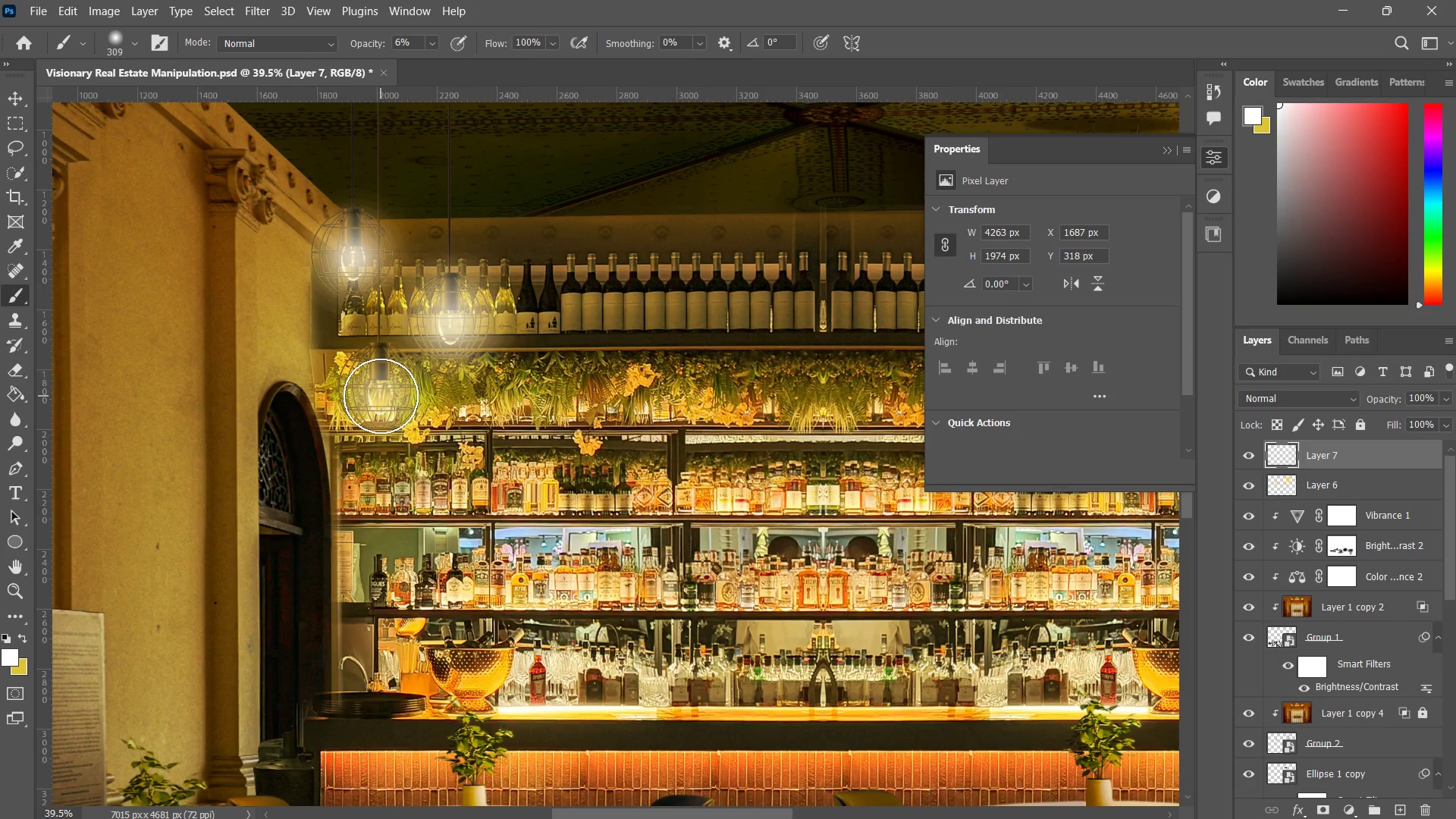 
triple_click([381, 396])
 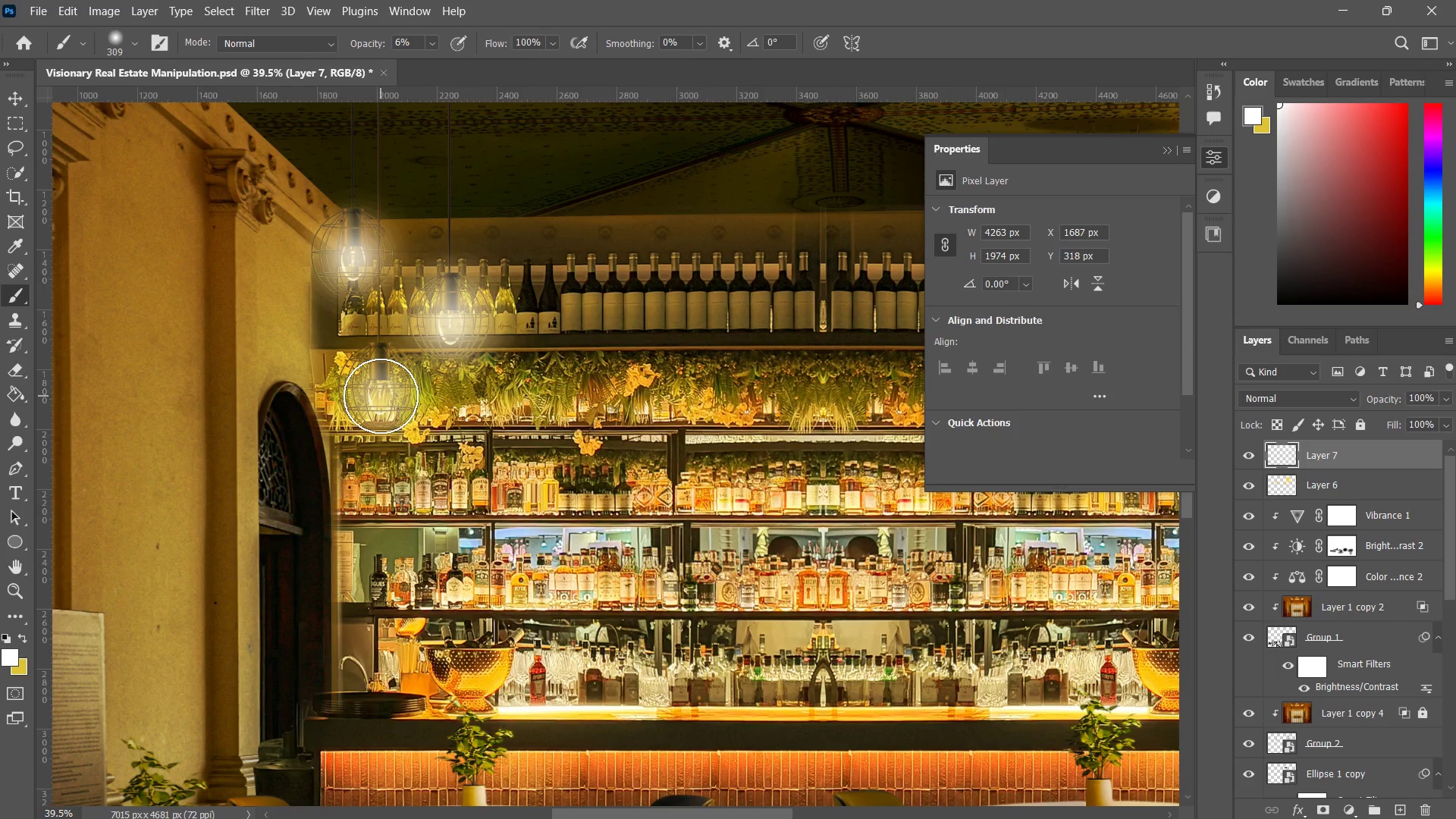 
triple_click([381, 396])
 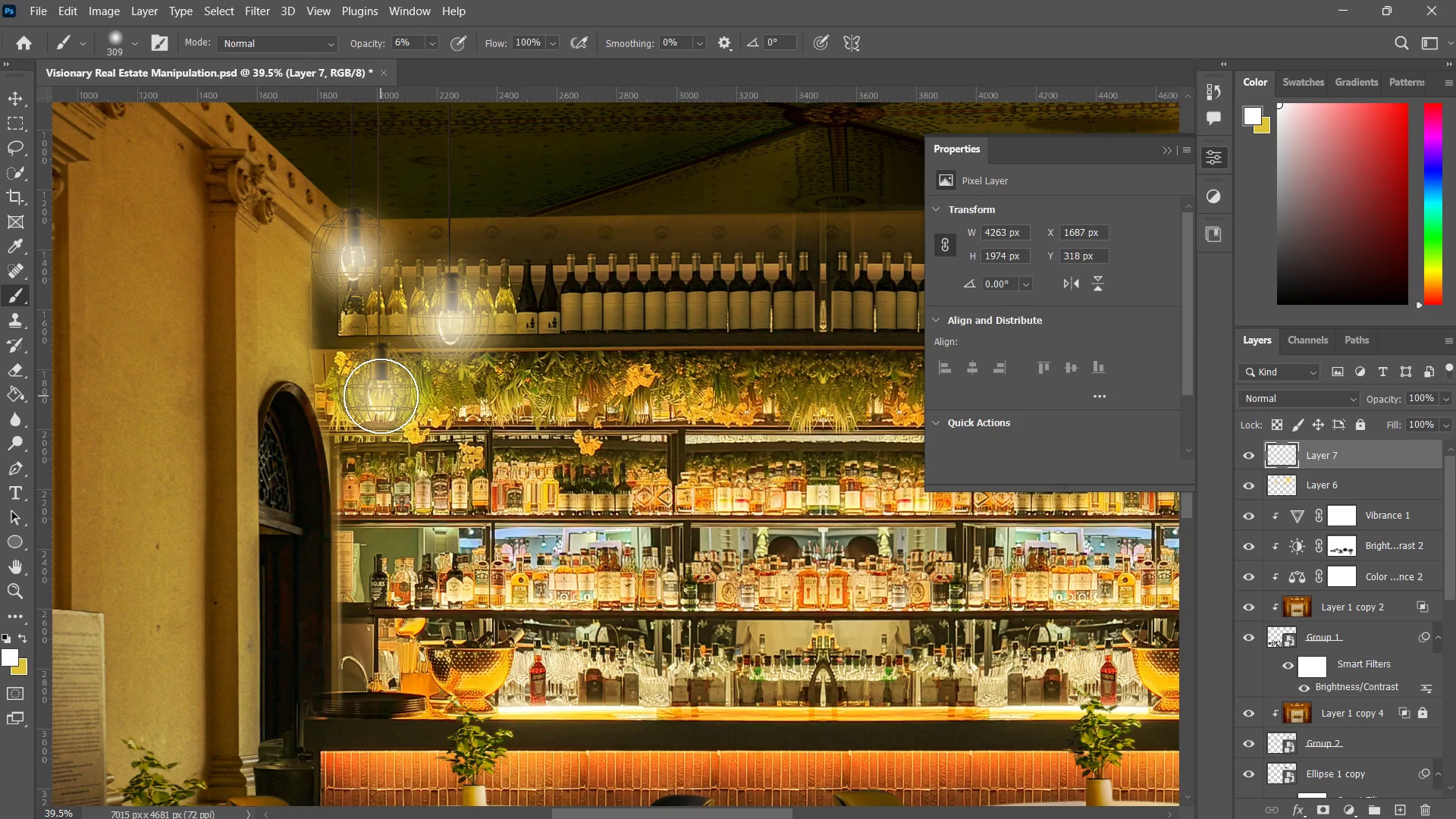 
triple_click([381, 396])
 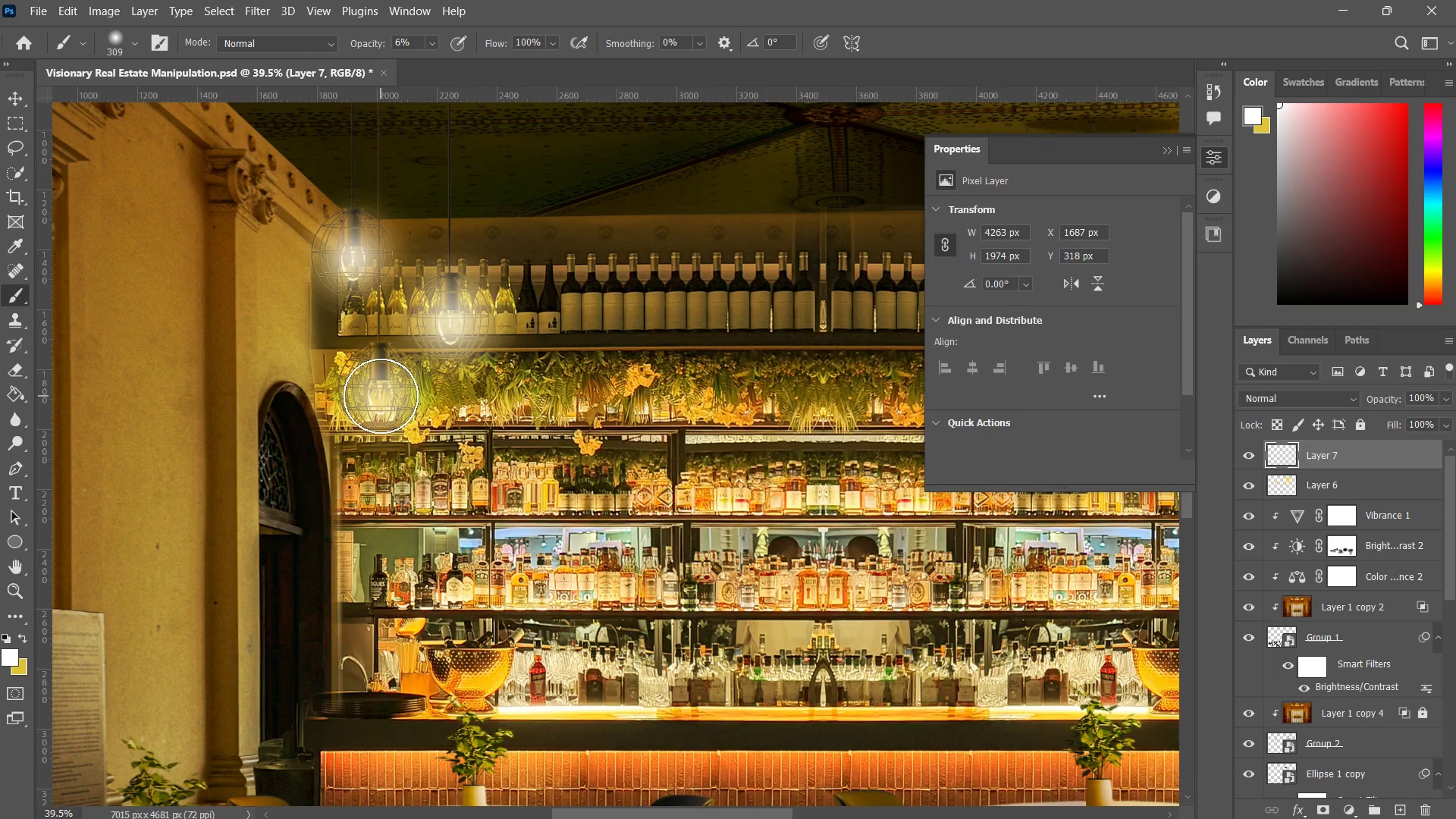 
hold_key(key=AltLeft, duration=0.7)
 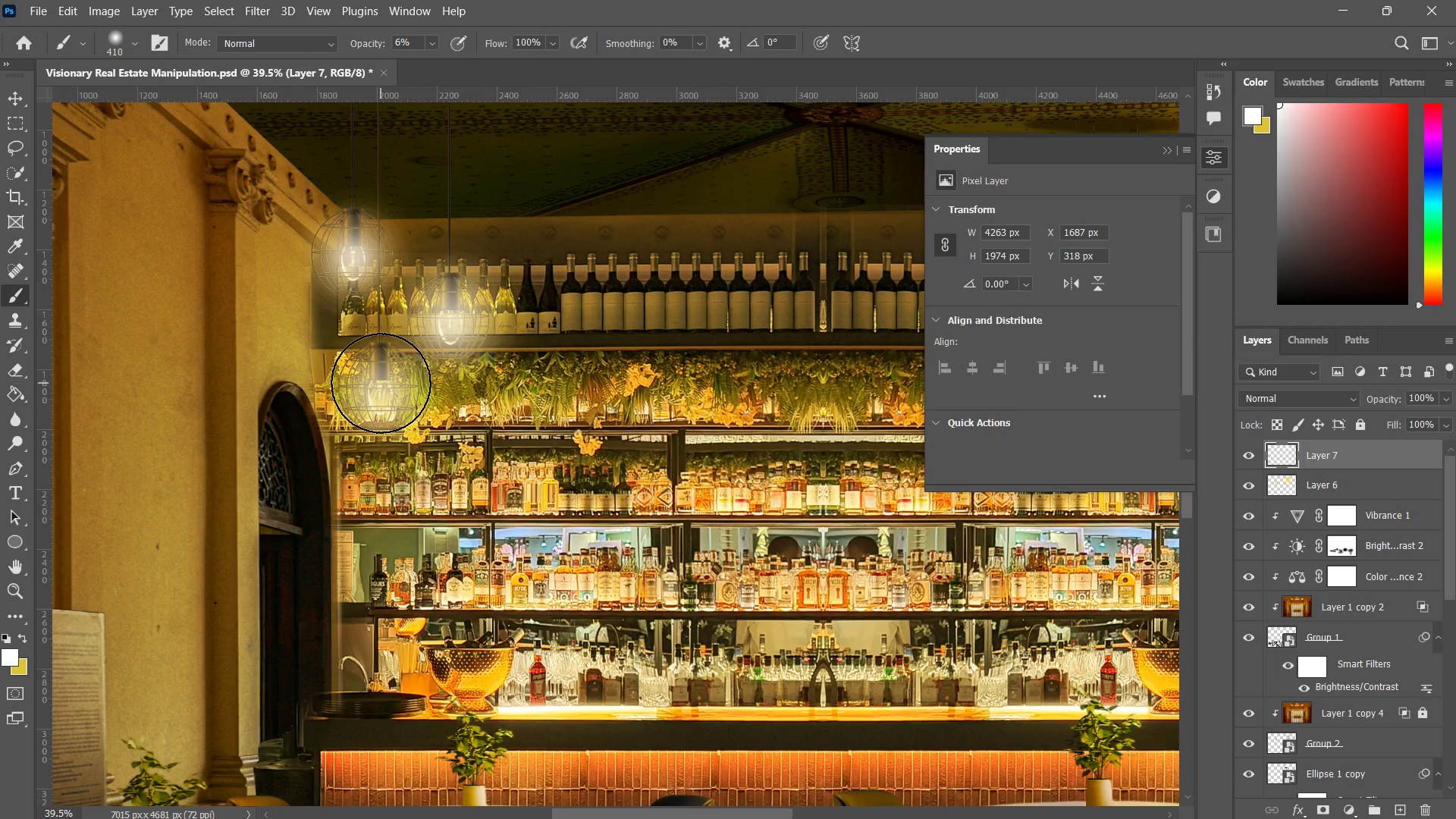 
triple_click([381, 383])
 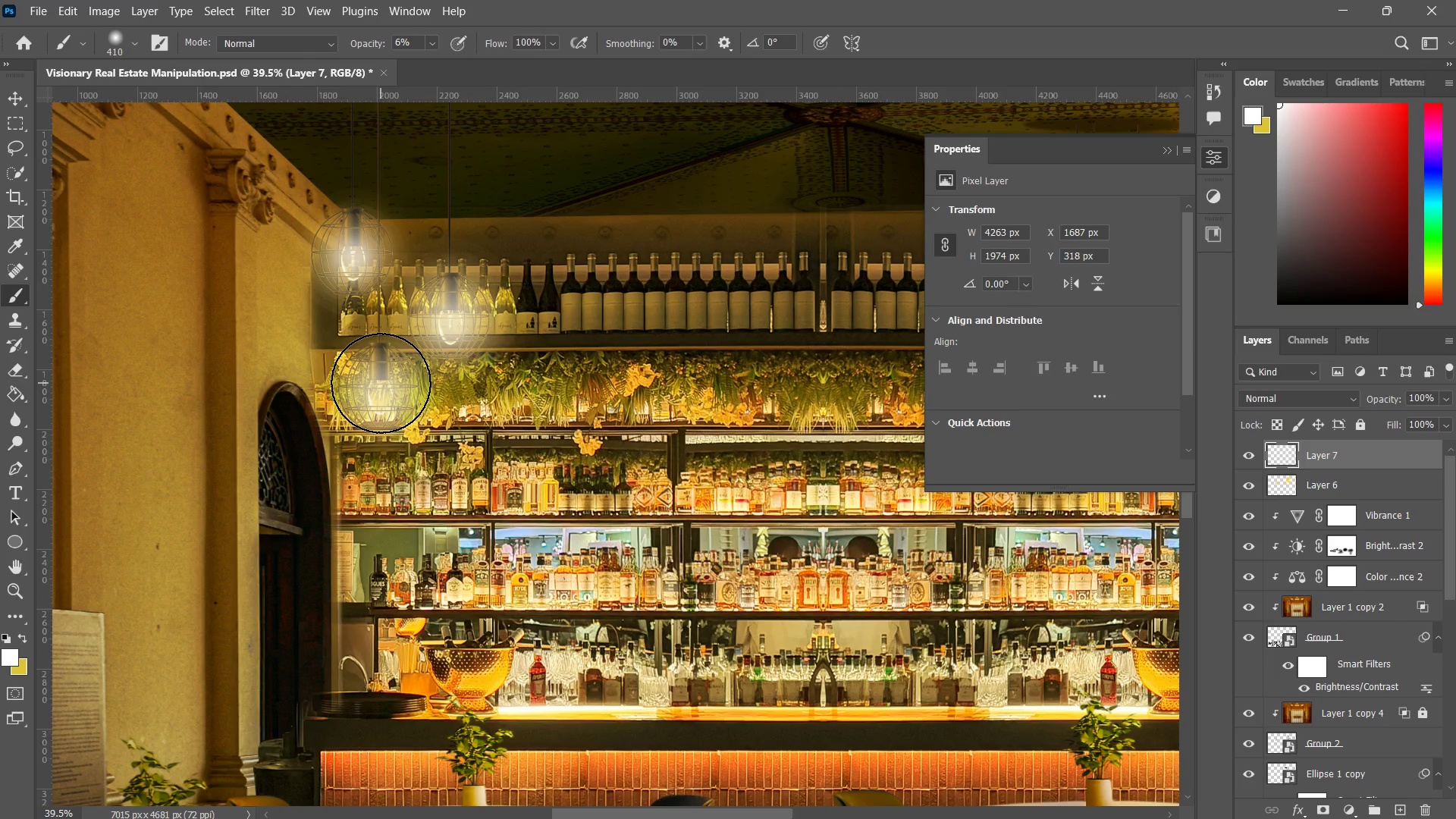 
triple_click([381, 383])
 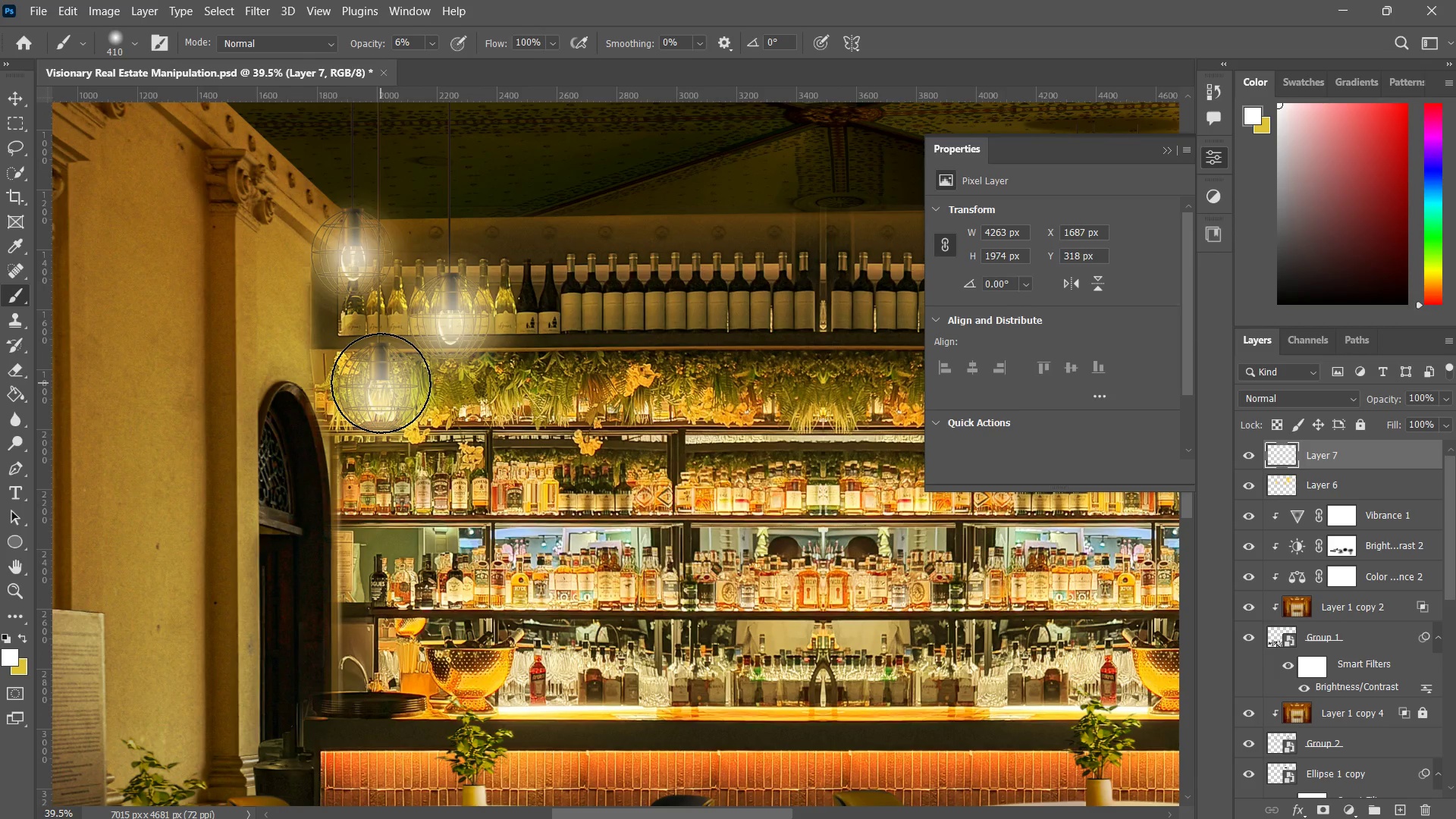 
triple_click([381, 383])
 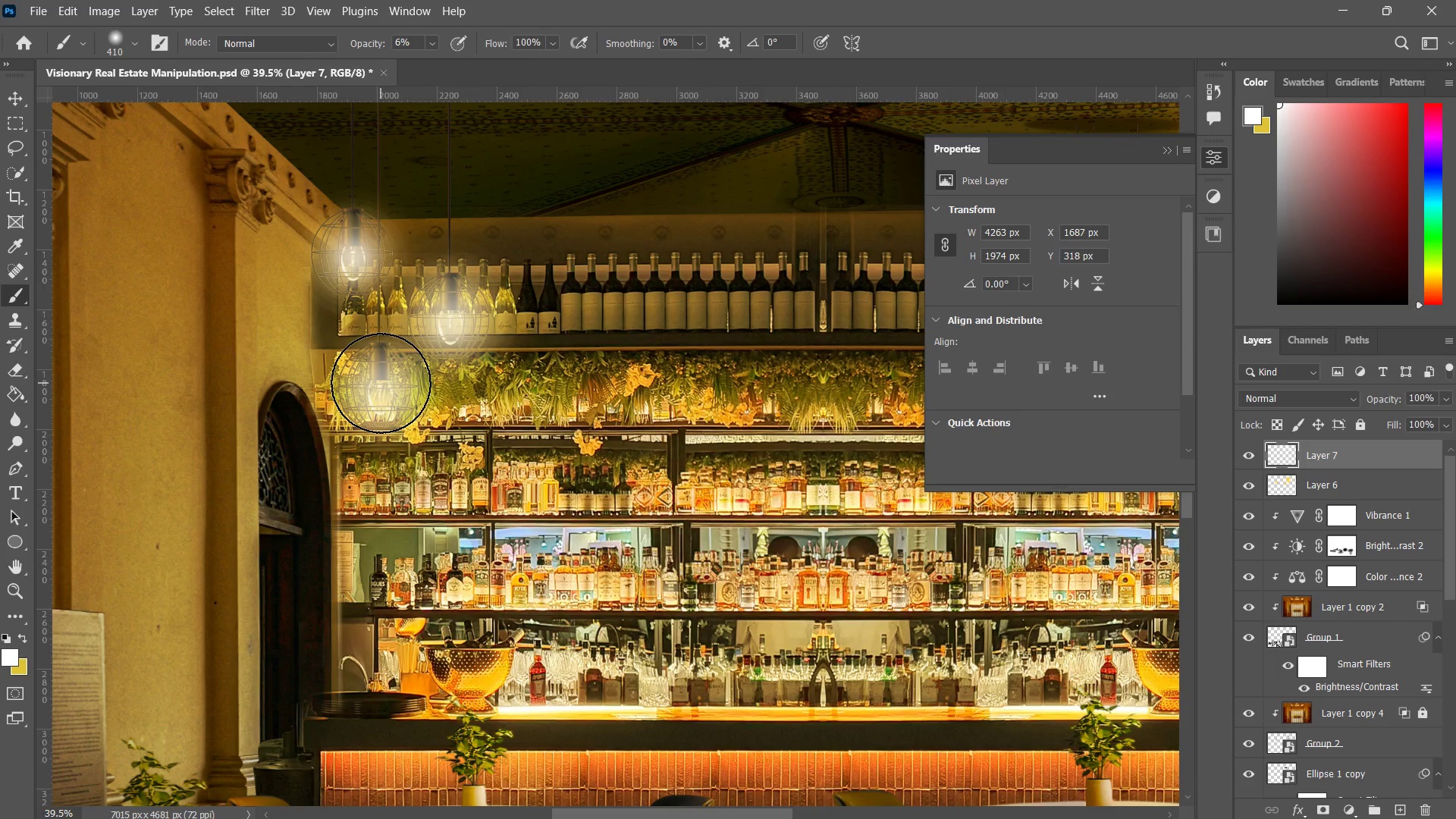 
key(Z)
 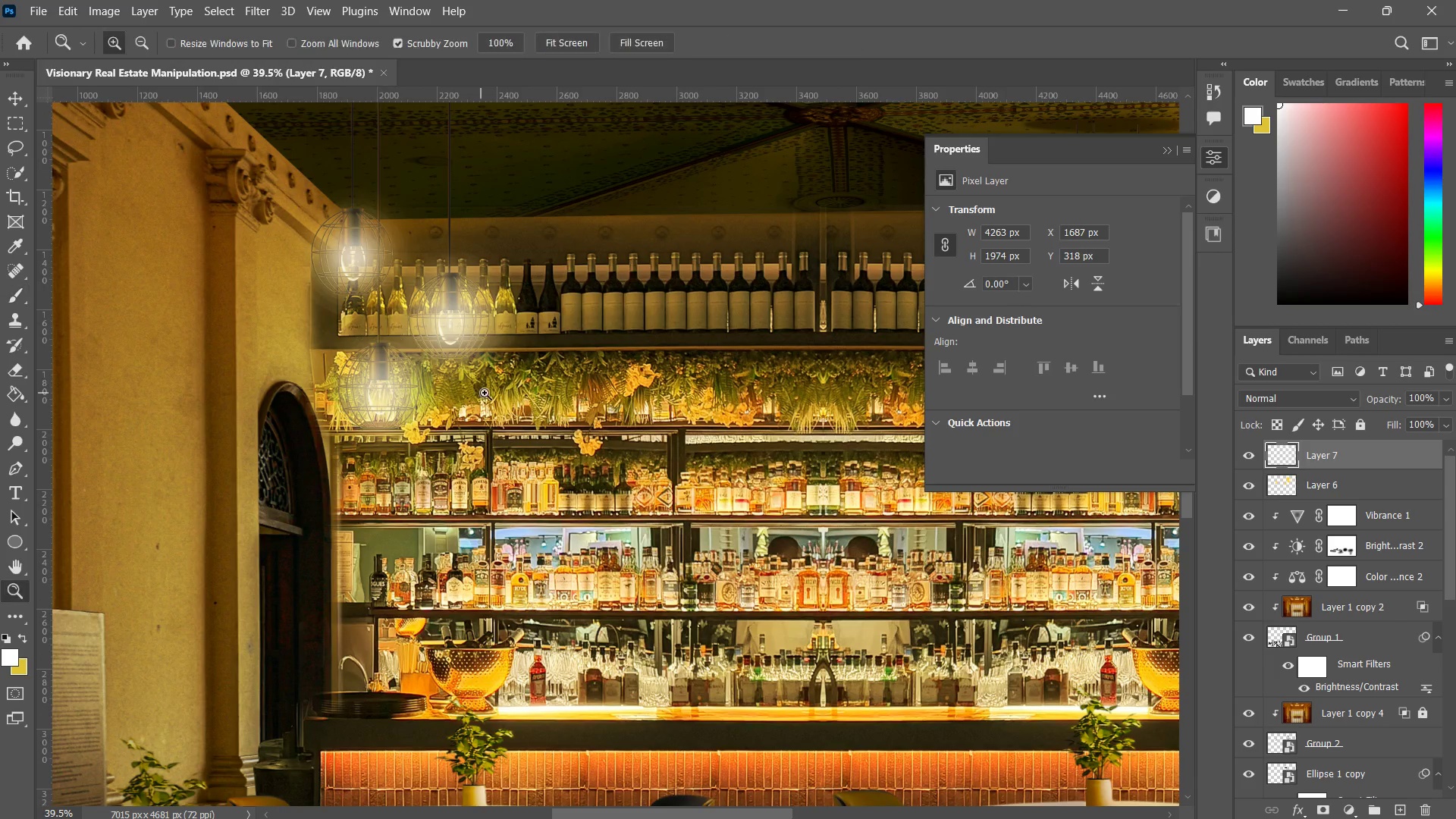 
key(Z)
 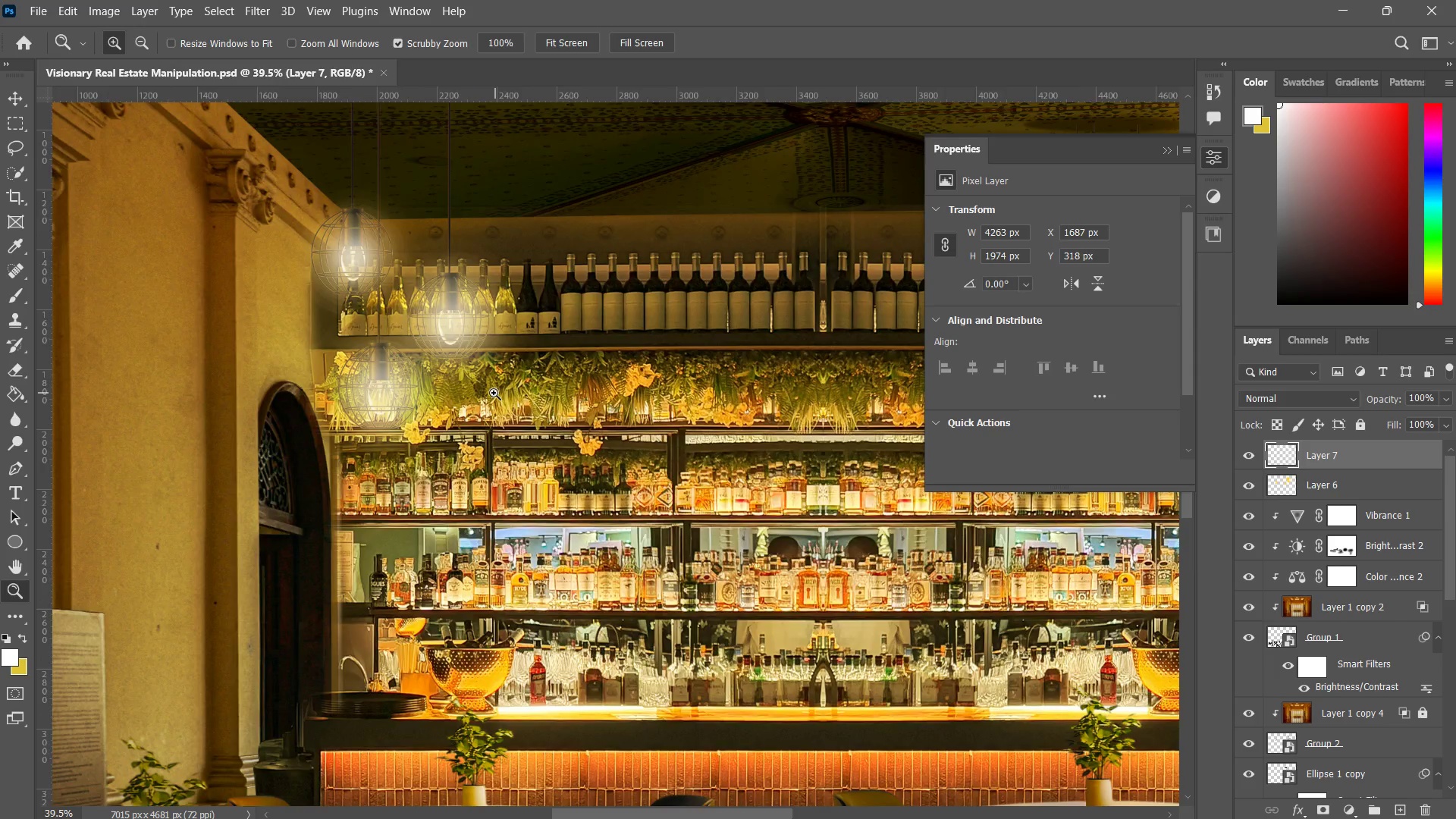 
left_click_drag(start_coordinate=[491, 394], to_coordinate=[427, 454])
 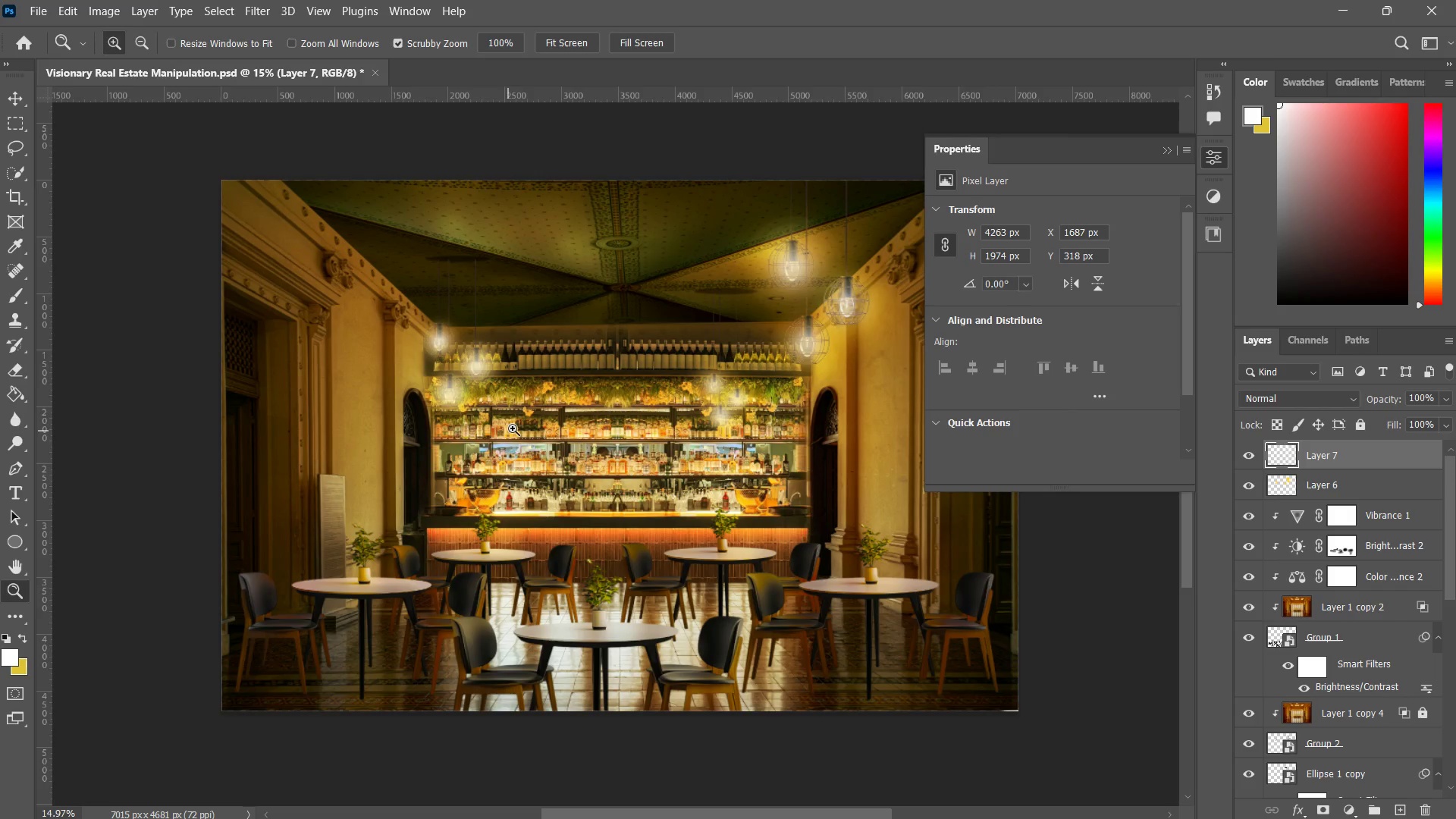 
left_click_drag(start_coordinate=[509, 431], to_coordinate=[485, 479])
 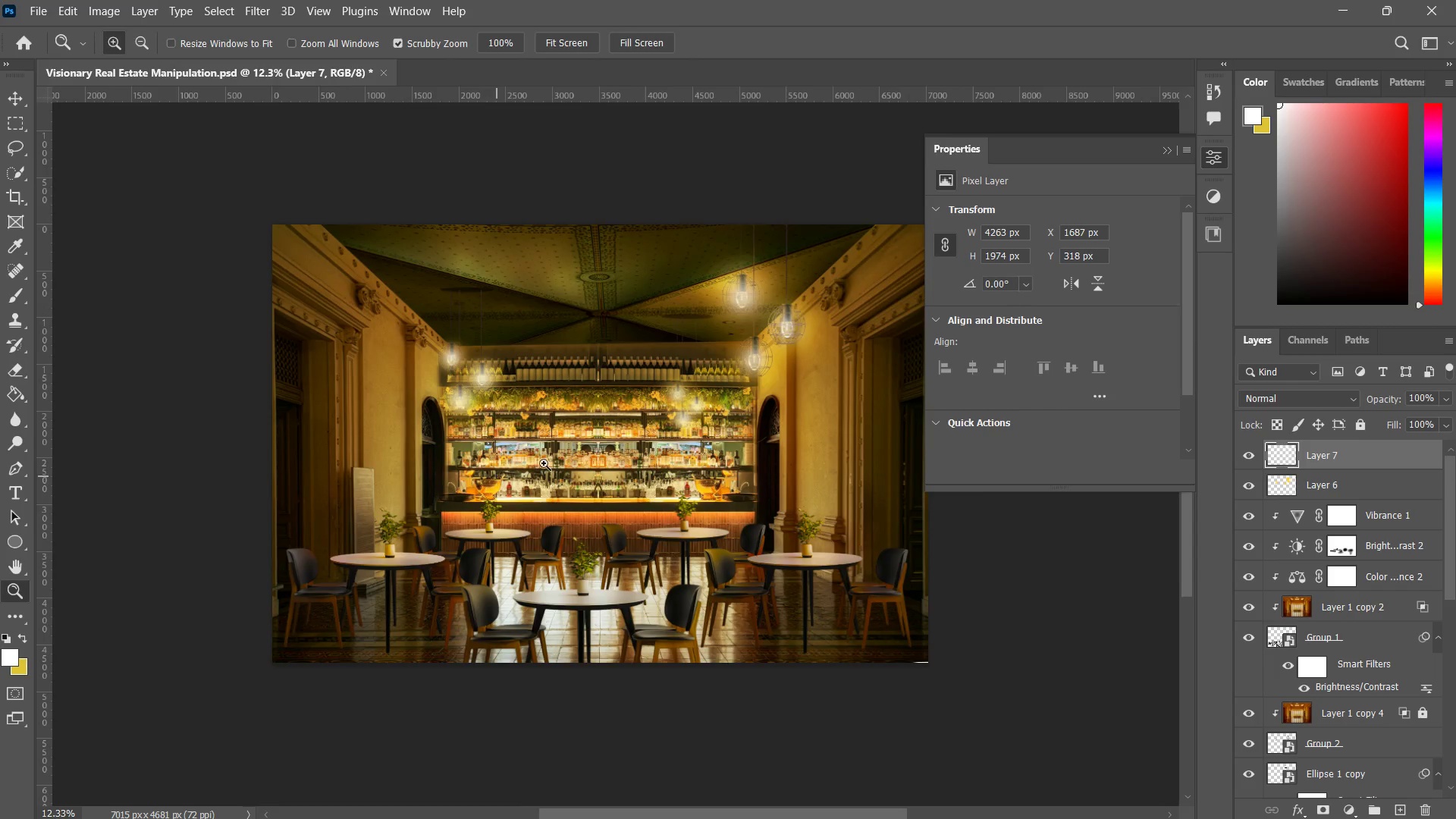 
left_click_drag(start_coordinate=[546, 463], to_coordinate=[592, 428])
 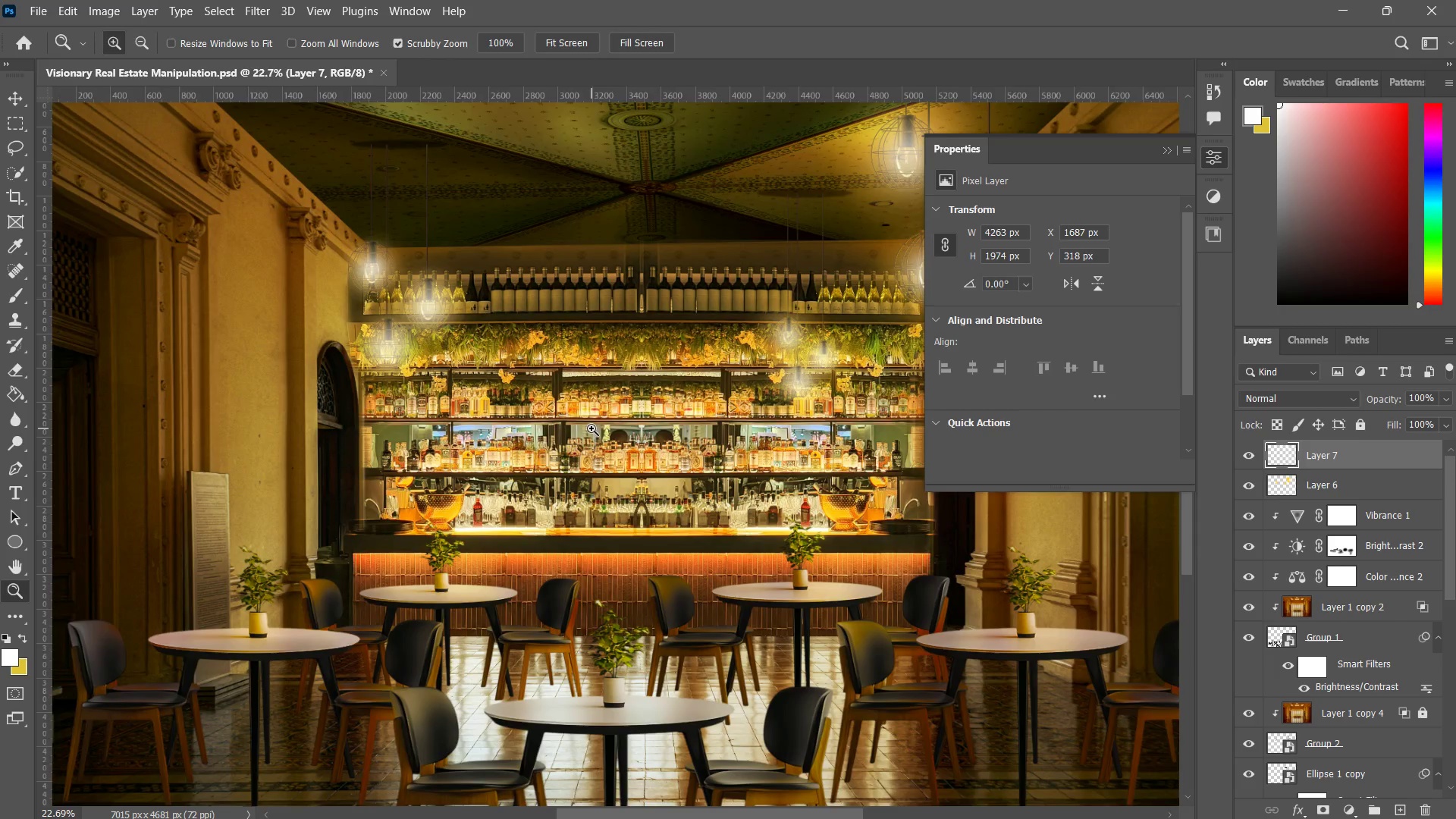 
left_click_drag(start_coordinate=[592, 428], to_coordinate=[580, 436])
 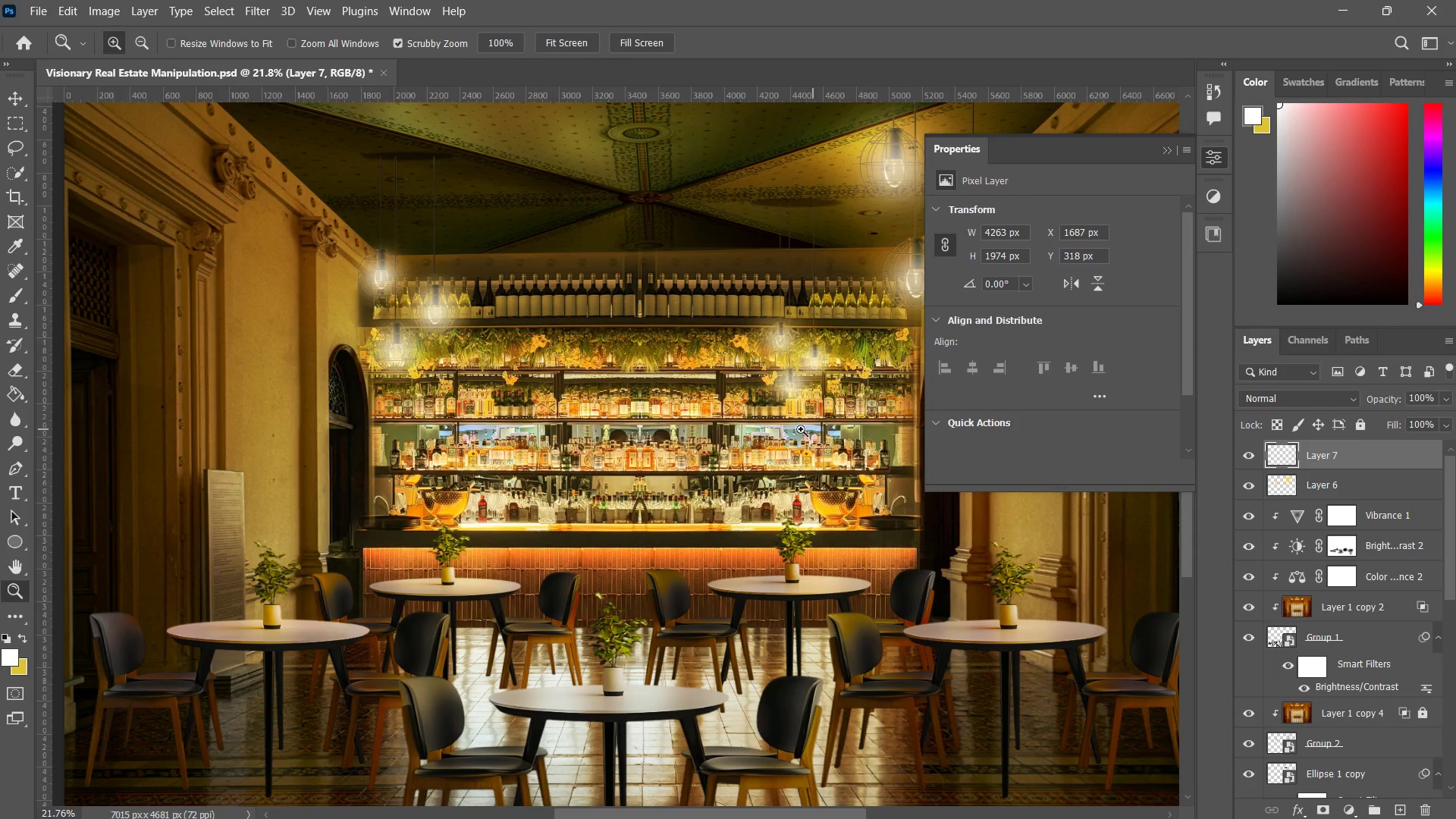 
left_click_drag(start_coordinate=[751, 432], to_coordinate=[717, 463])
 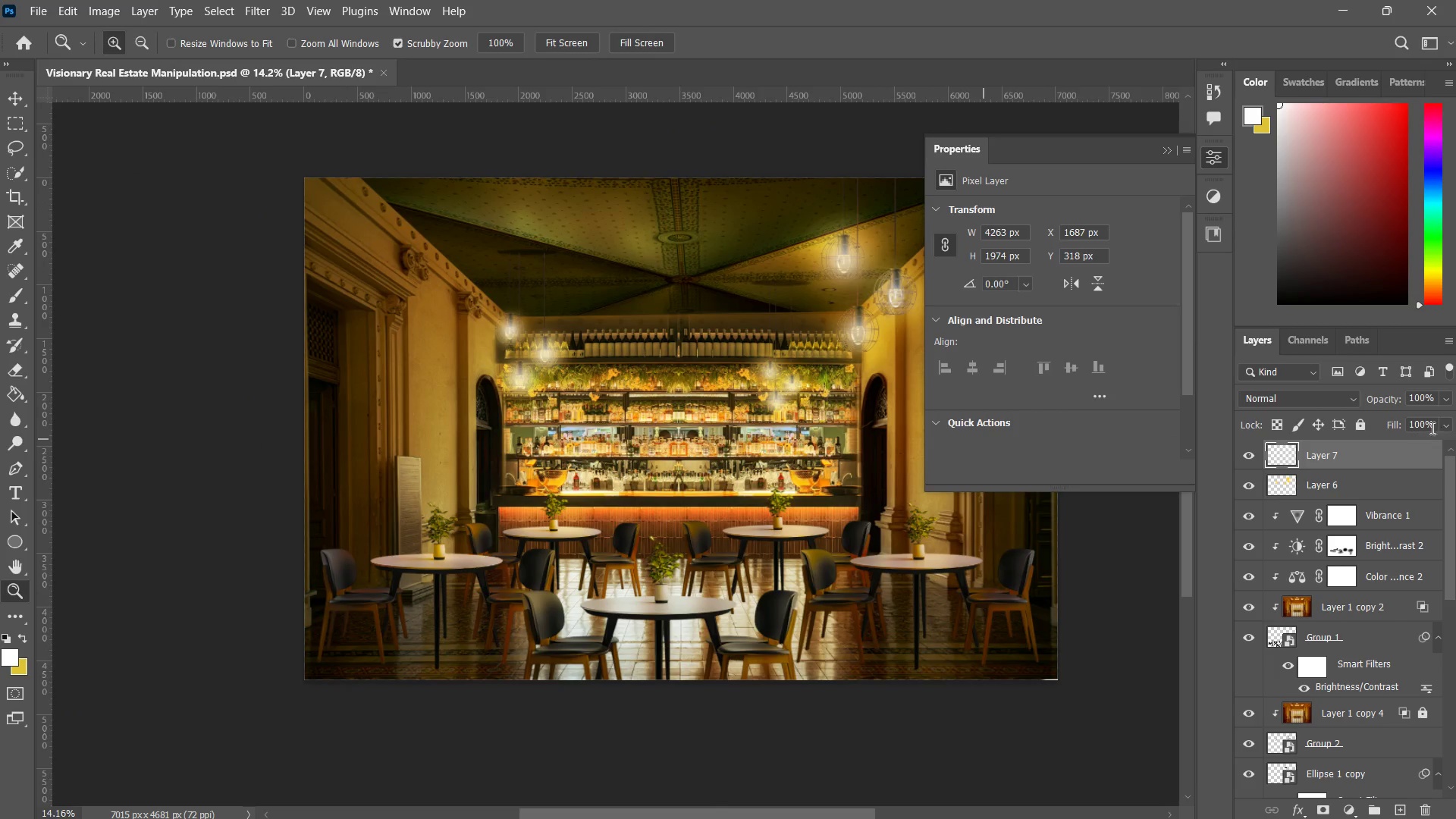 
left_click([1445, 428])
 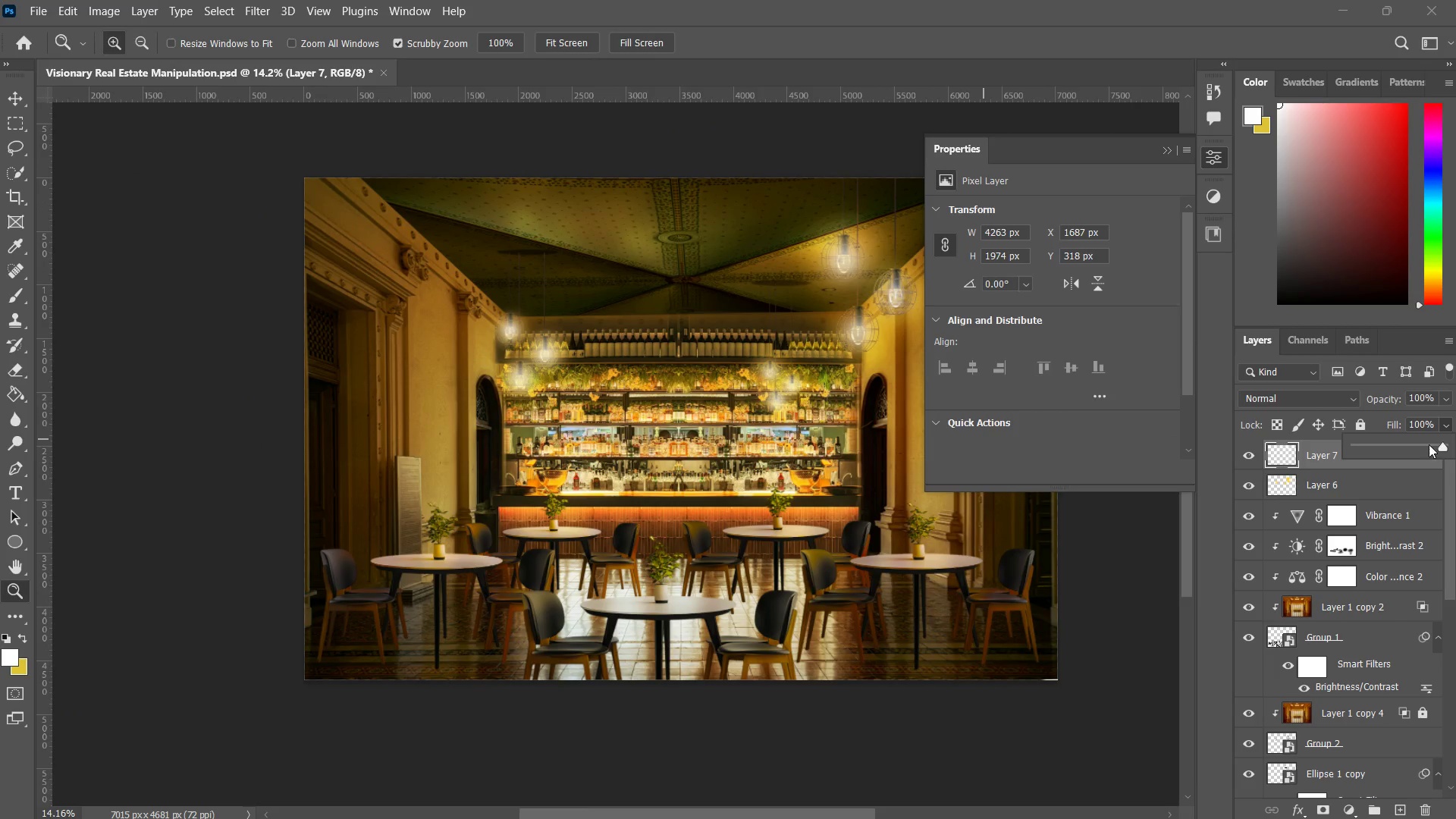 
left_click([1426, 446])
 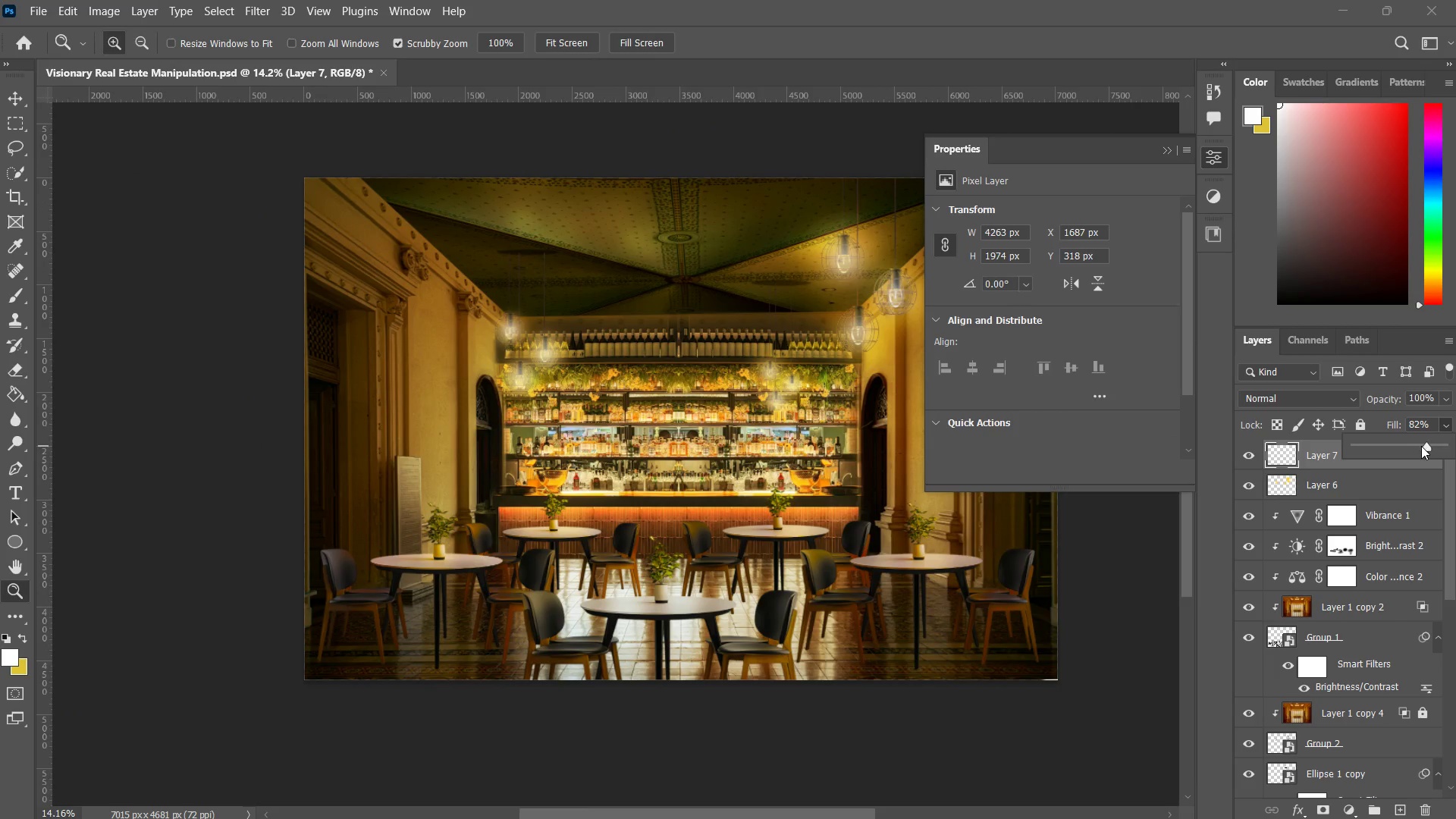 
left_click([1420, 446])
 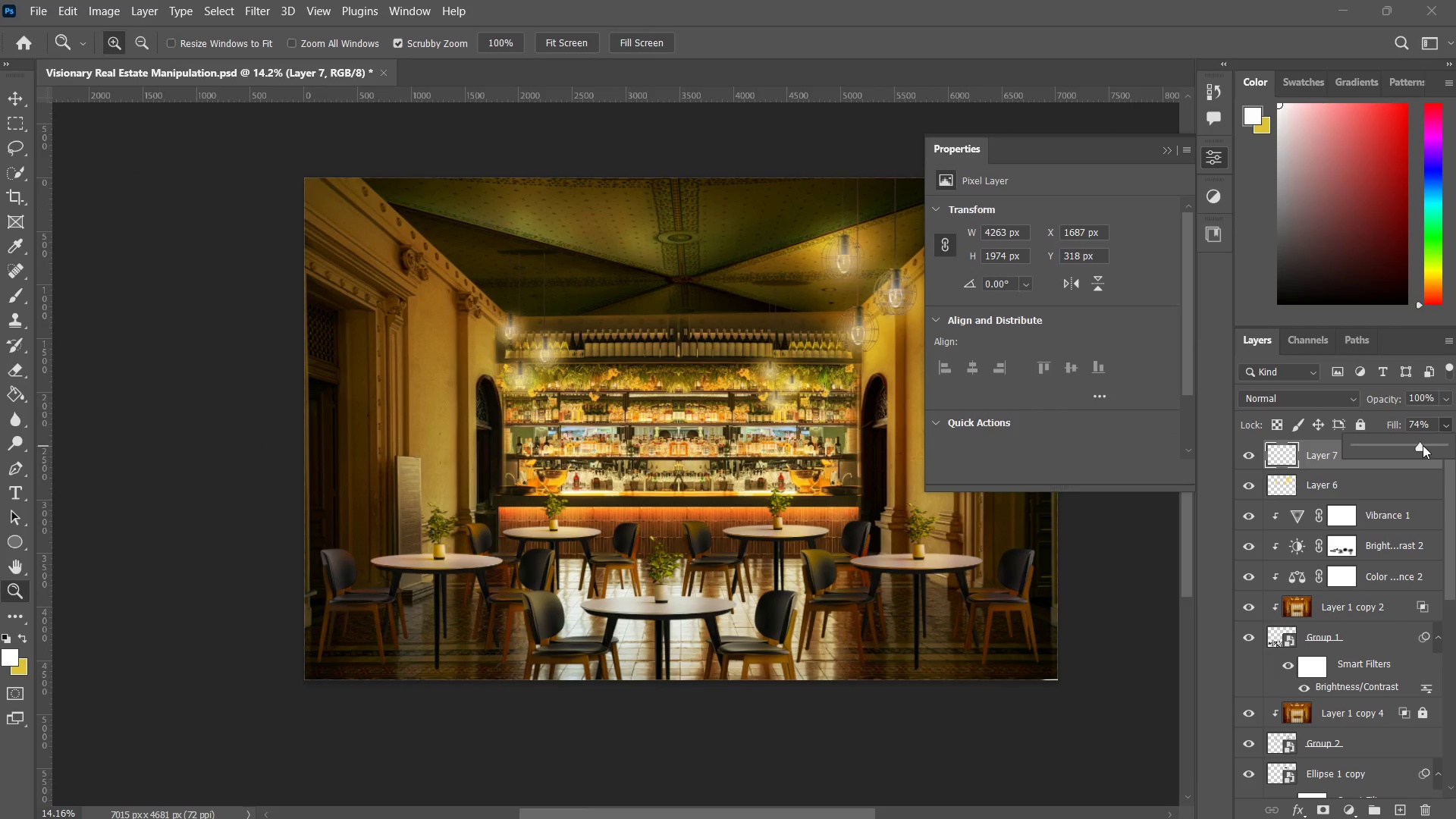 
left_click_drag(start_coordinate=[1427, 445], to_coordinate=[1455, 423])
 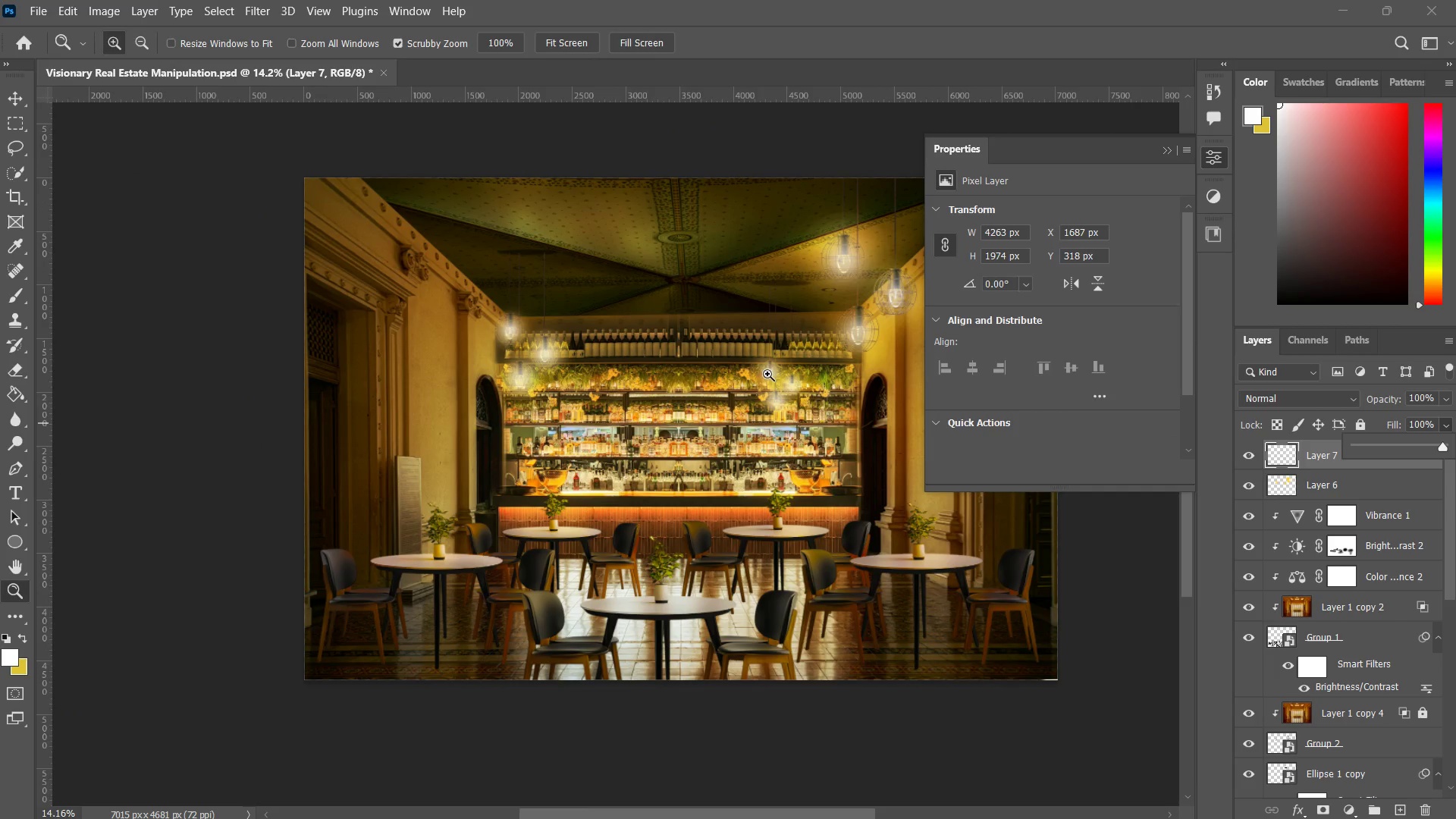 
left_click_drag(start_coordinate=[643, 372], to_coordinate=[680, 340])
 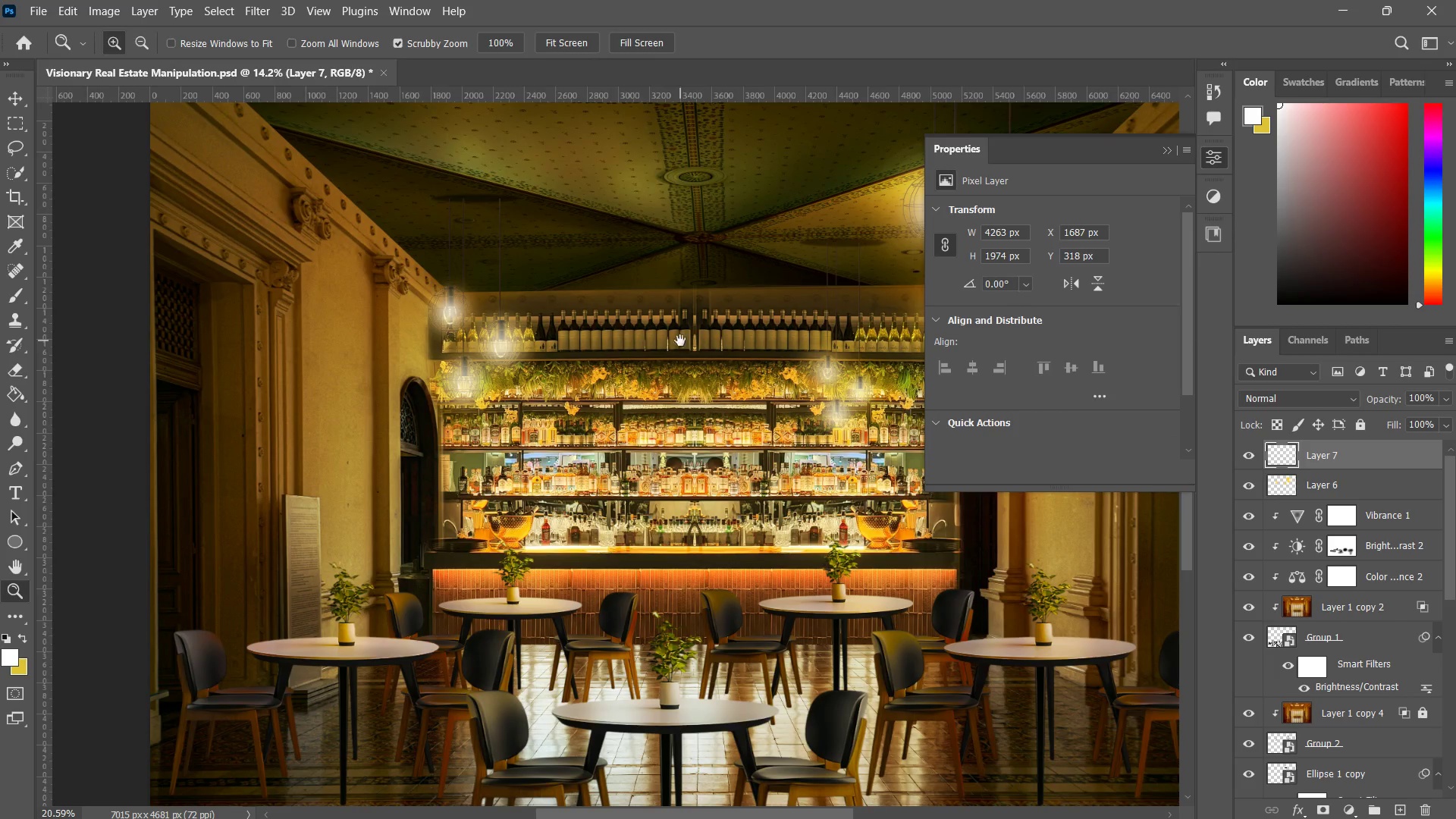 
hold_key(key=Space, duration=0.55)
 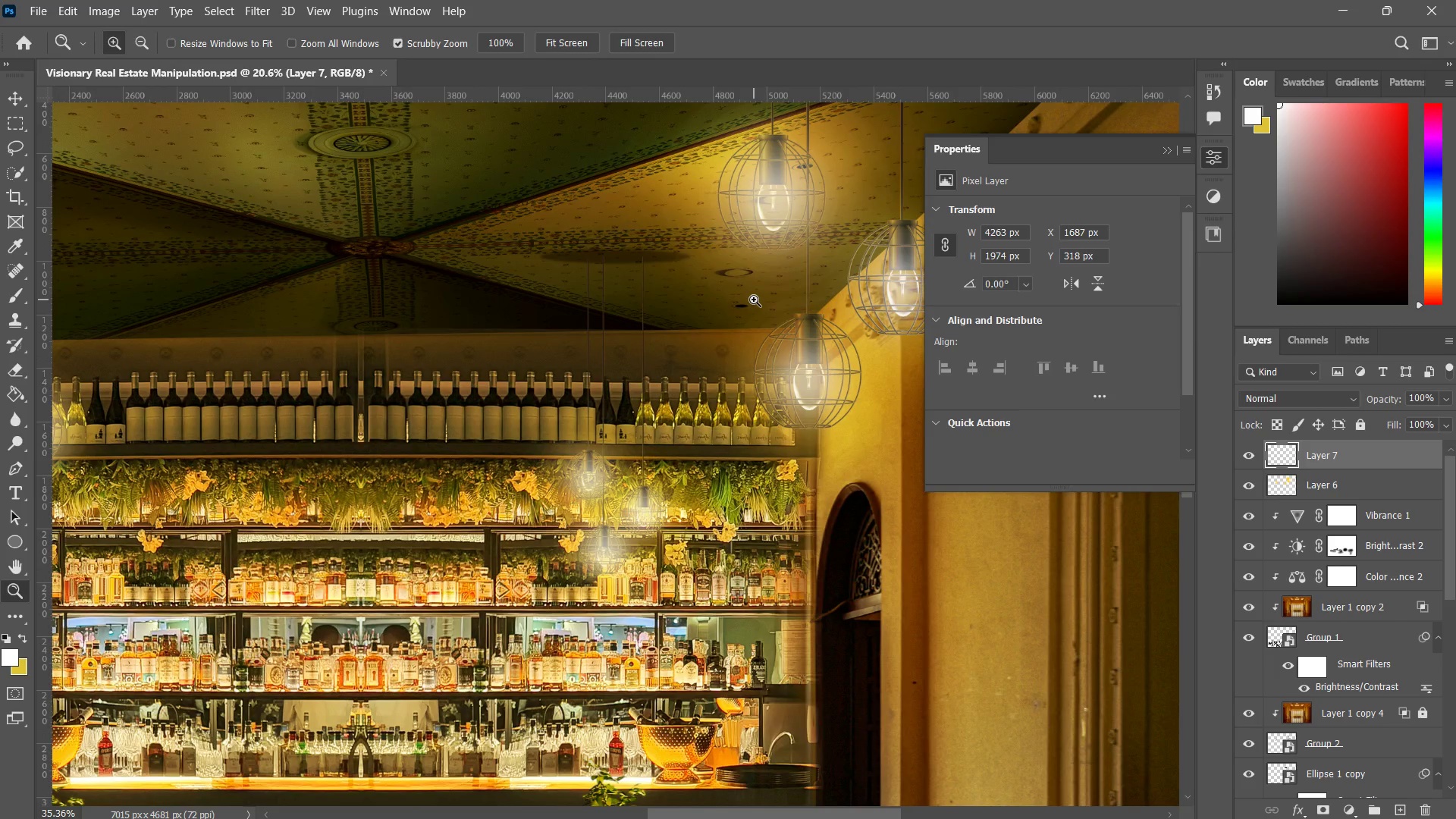 
left_click_drag(start_coordinate=[690, 334], to_coordinate=[600, 358])
 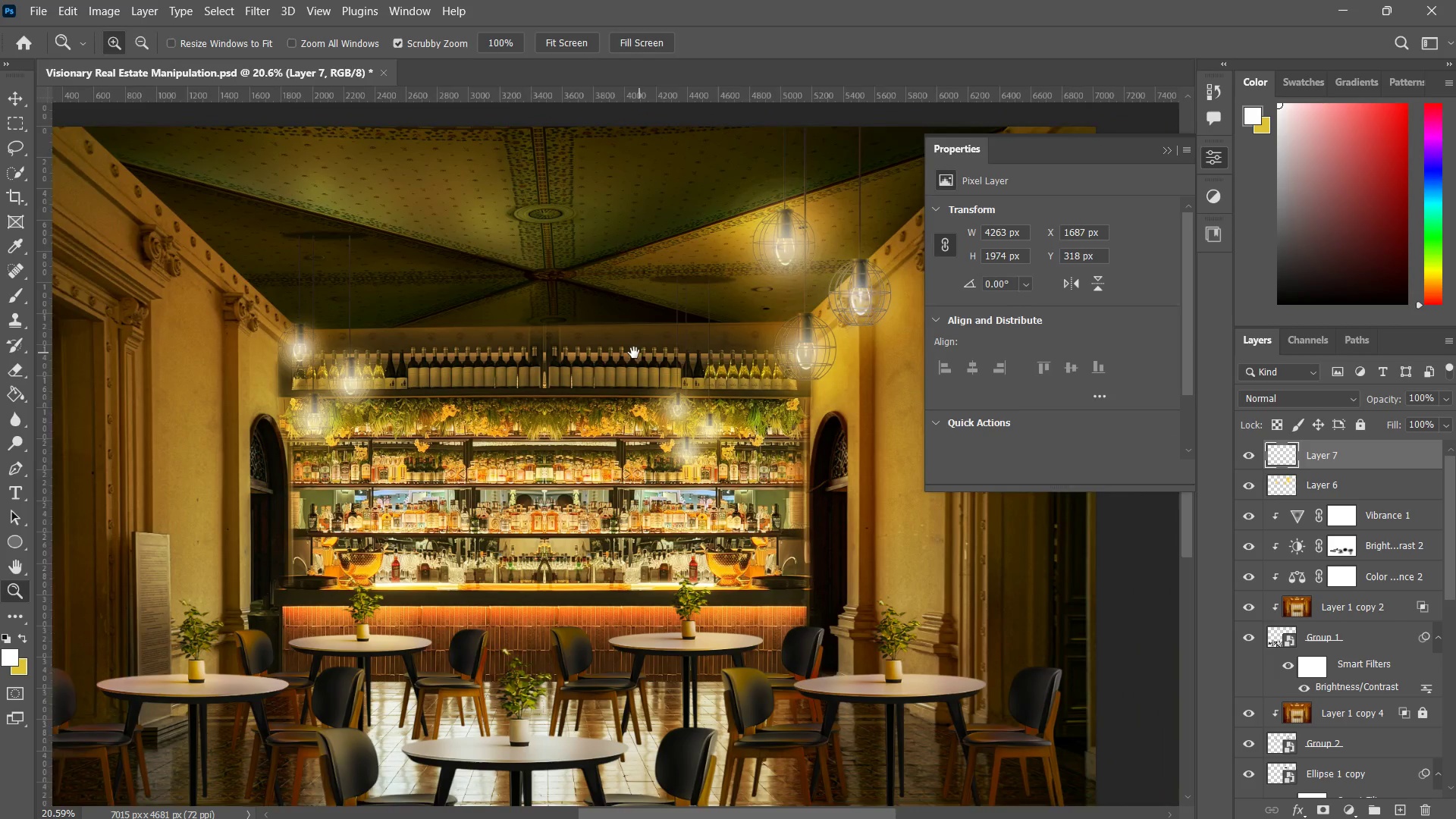 
key(Z)
 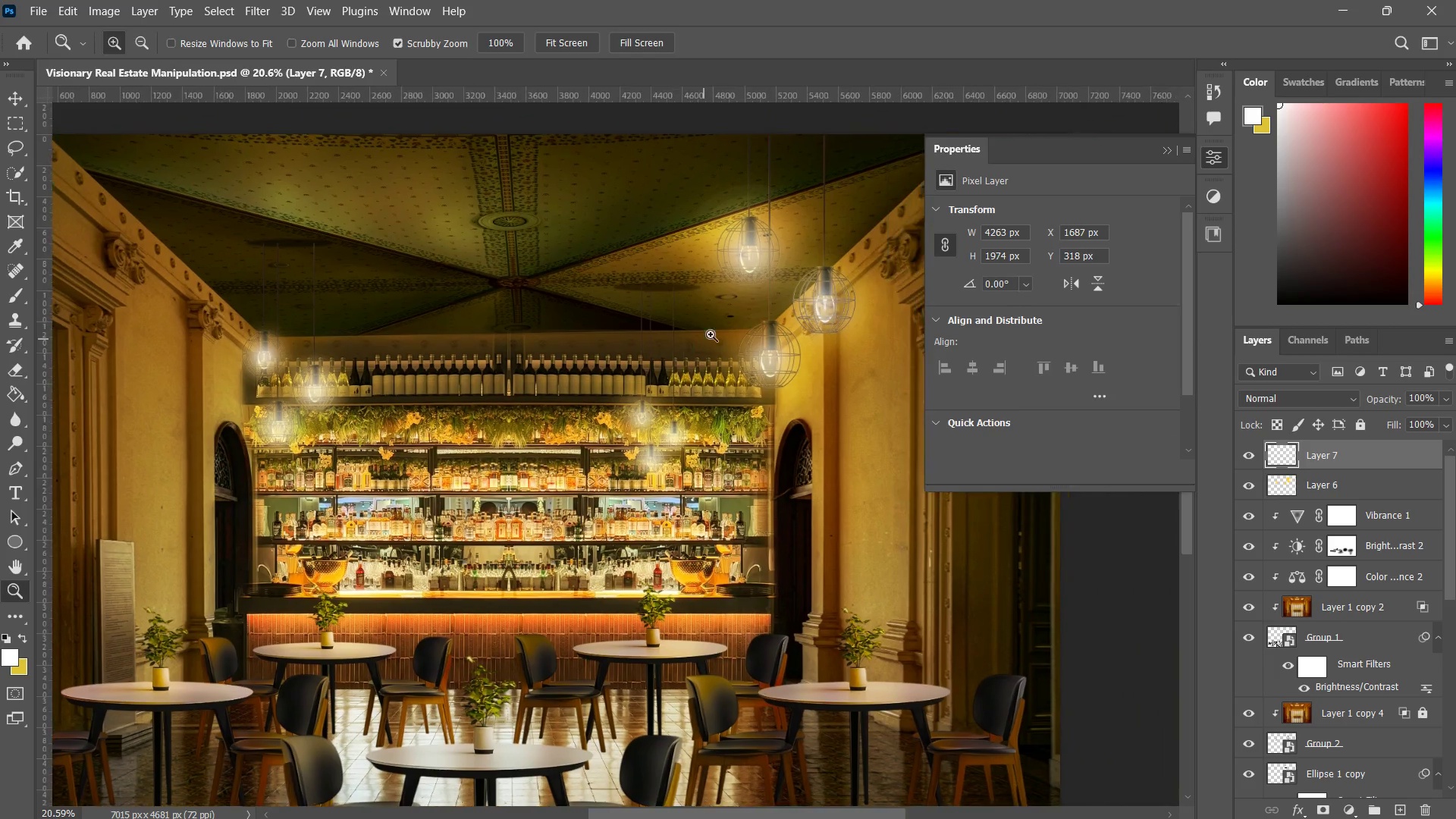 
left_click_drag(start_coordinate=[714, 331], to_coordinate=[726, 315])
 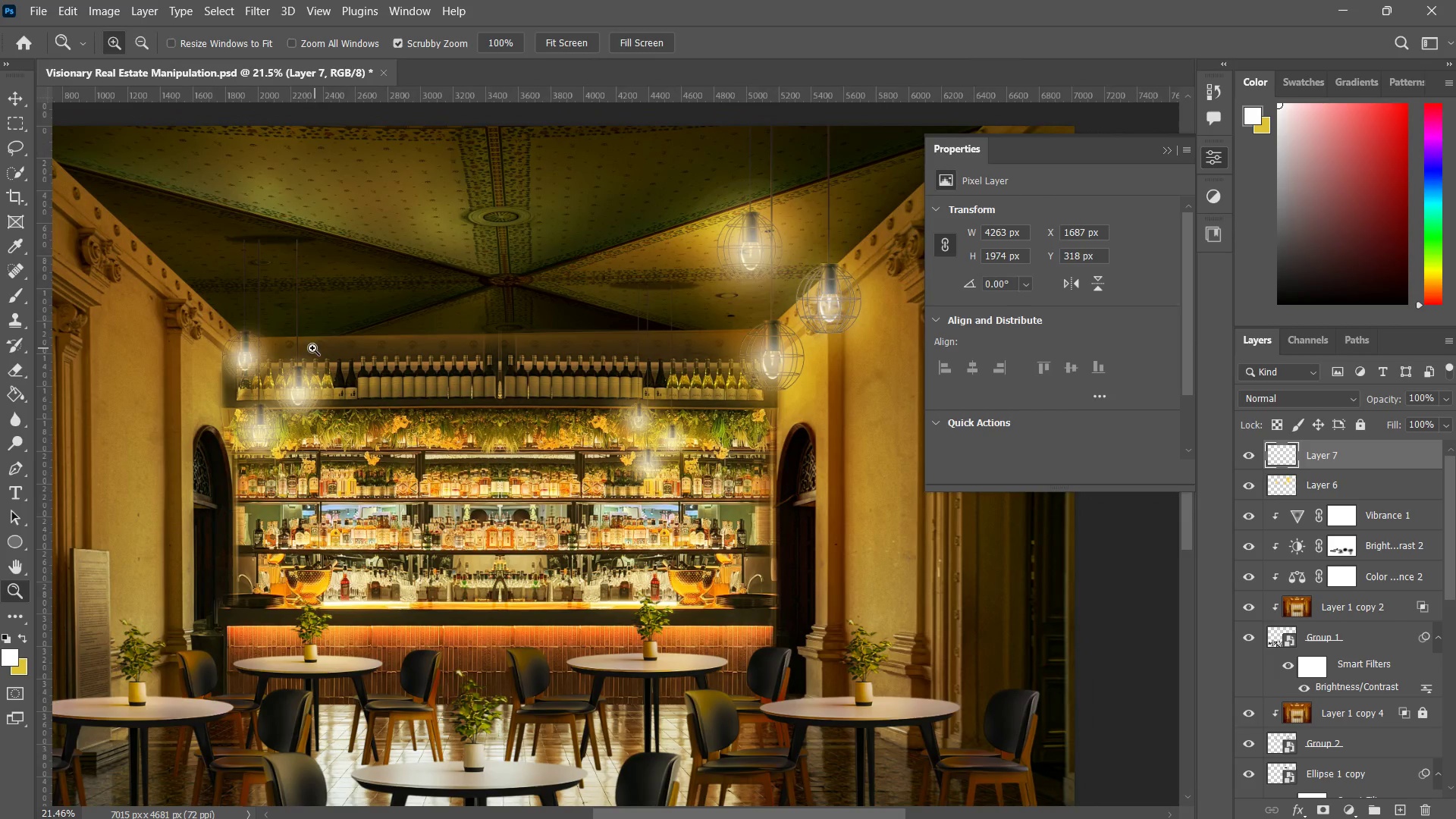 
key(Z)
 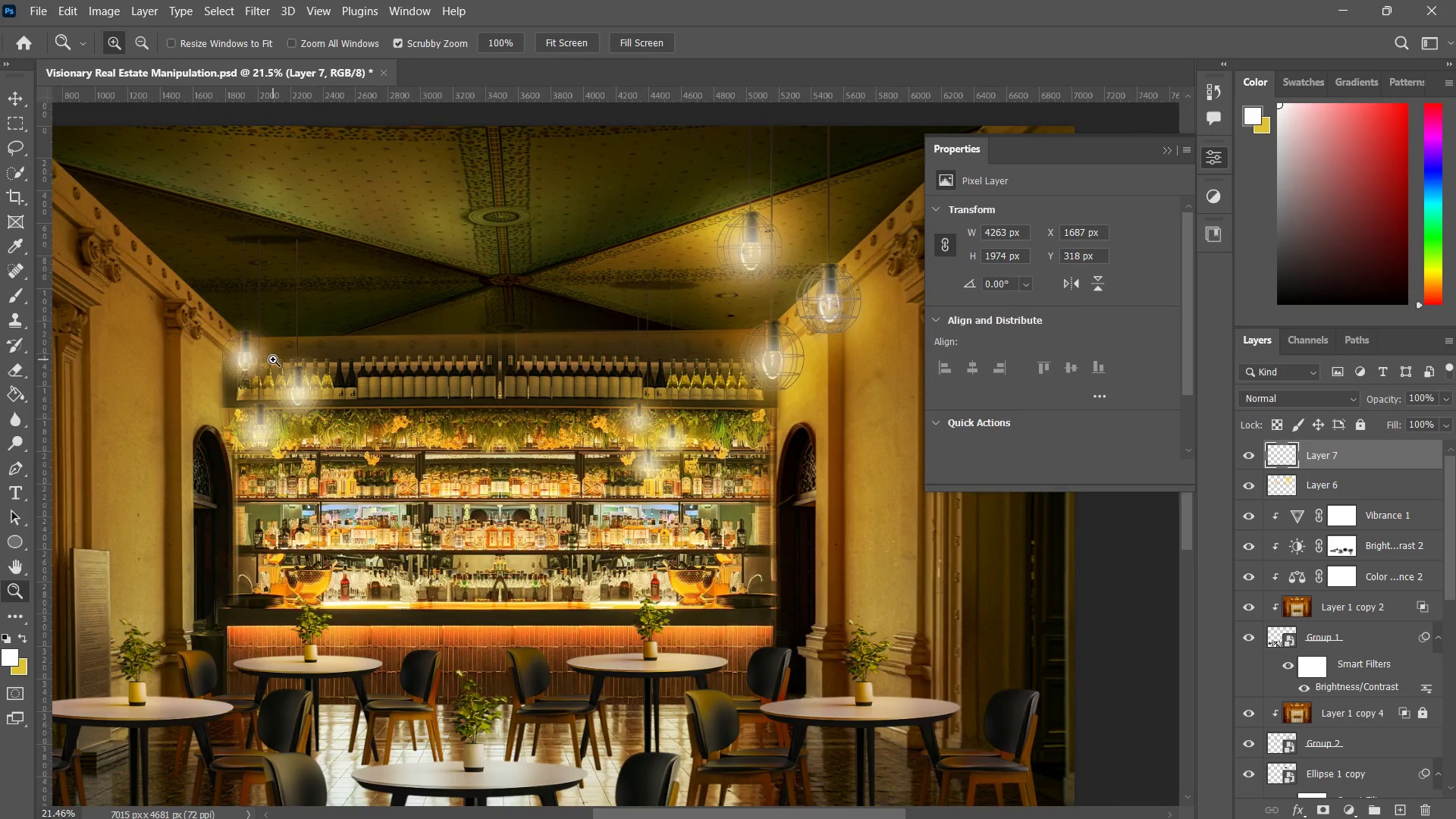 
left_click_drag(start_coordinate=[273, 359], to_coordinate=[270, 384])
 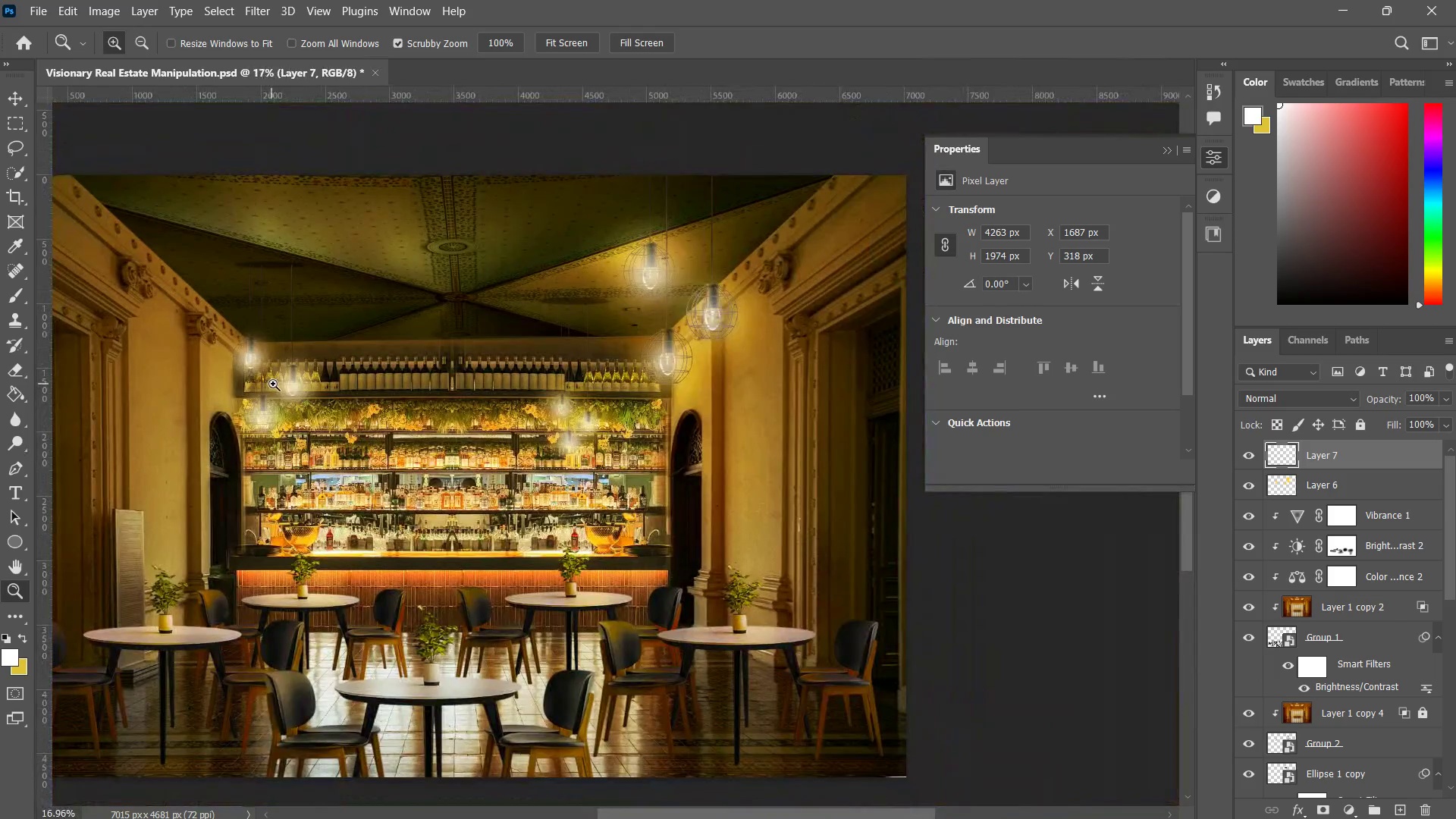 
left_click_drag(start_coordinate=[281, 384], to_coordinate=[341, 358])
 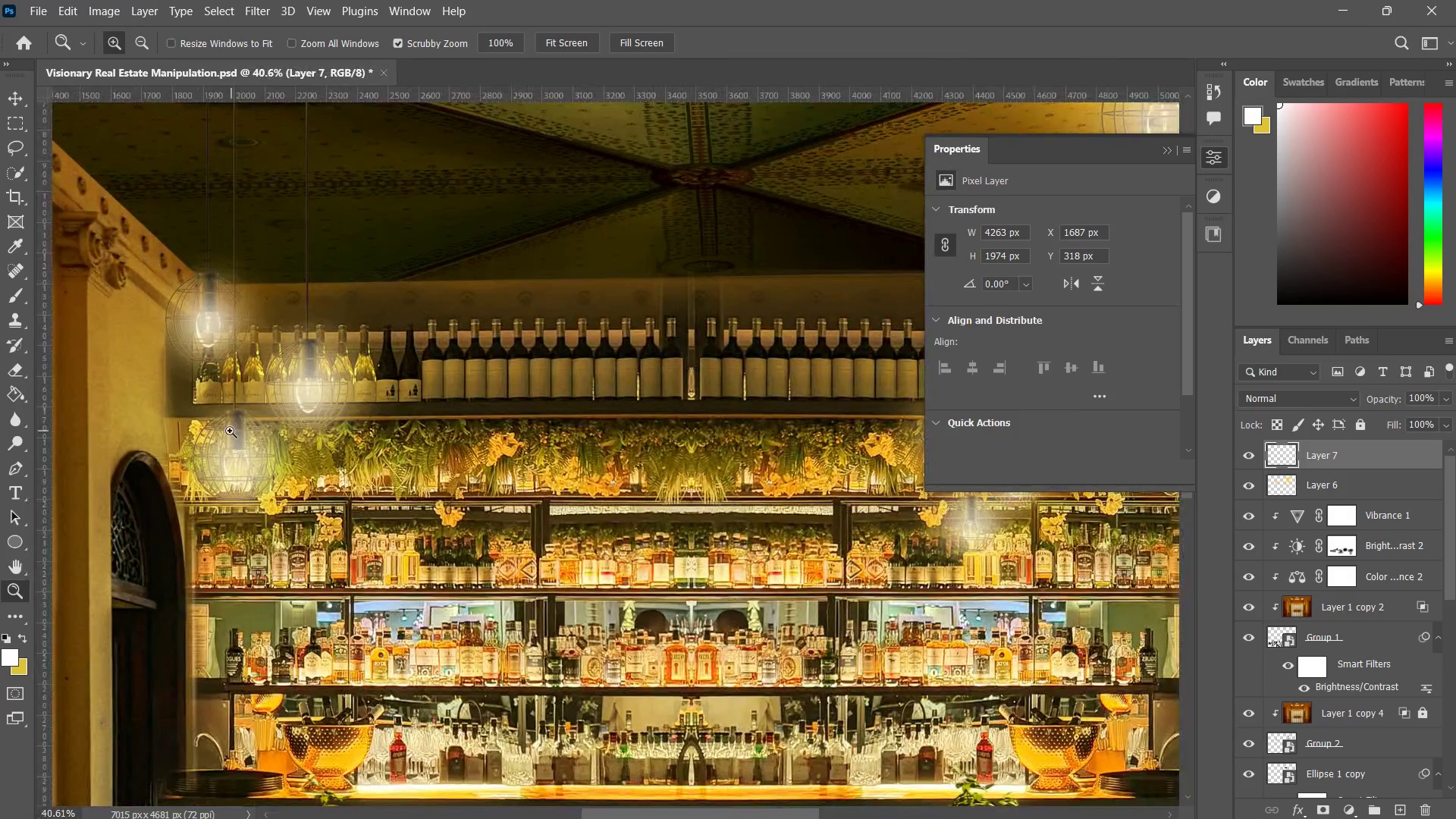 
left_click_drag(start_coordinate=[229, 434], to_coordinate=[254, 463])
 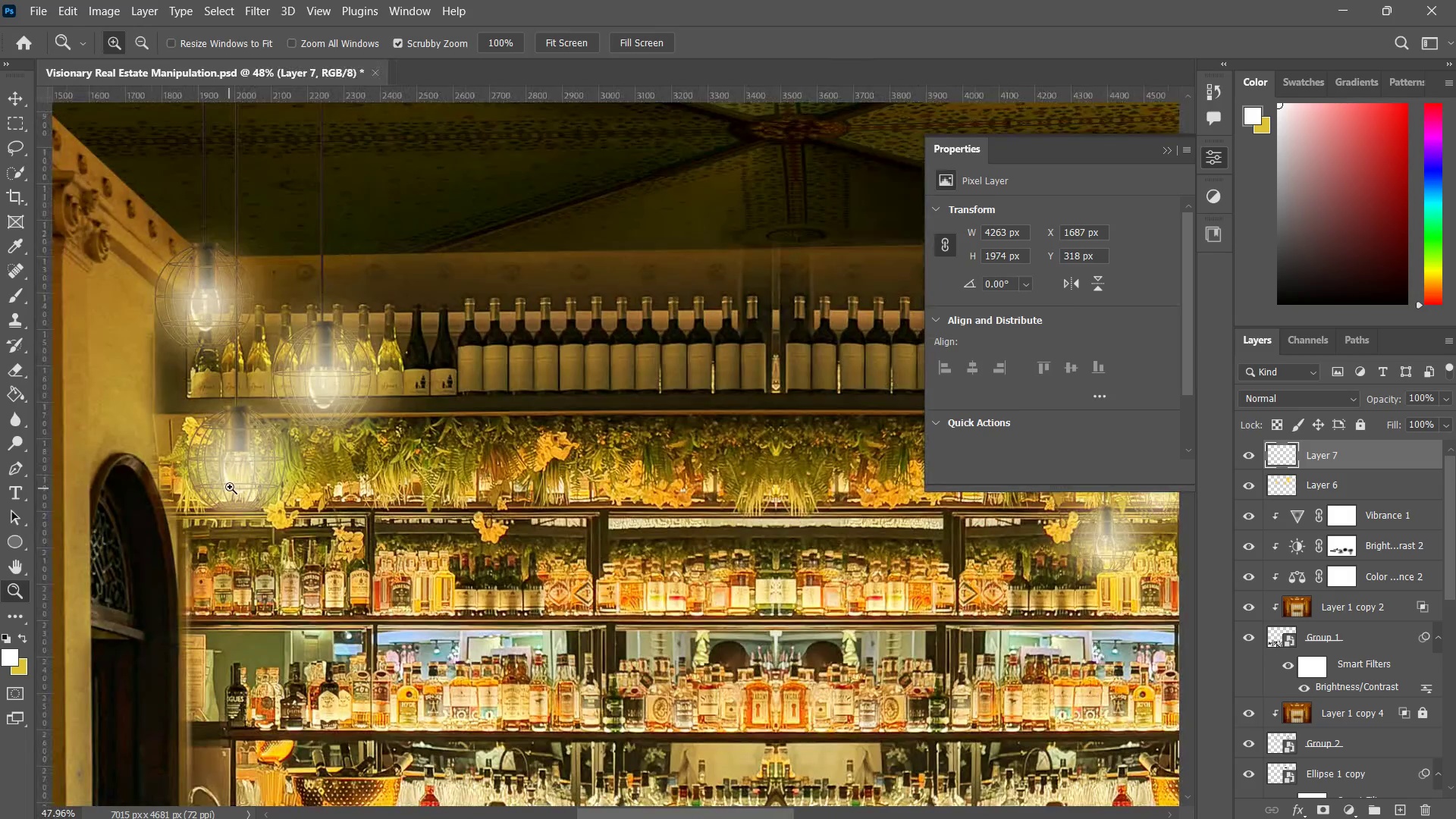 
key(B)
 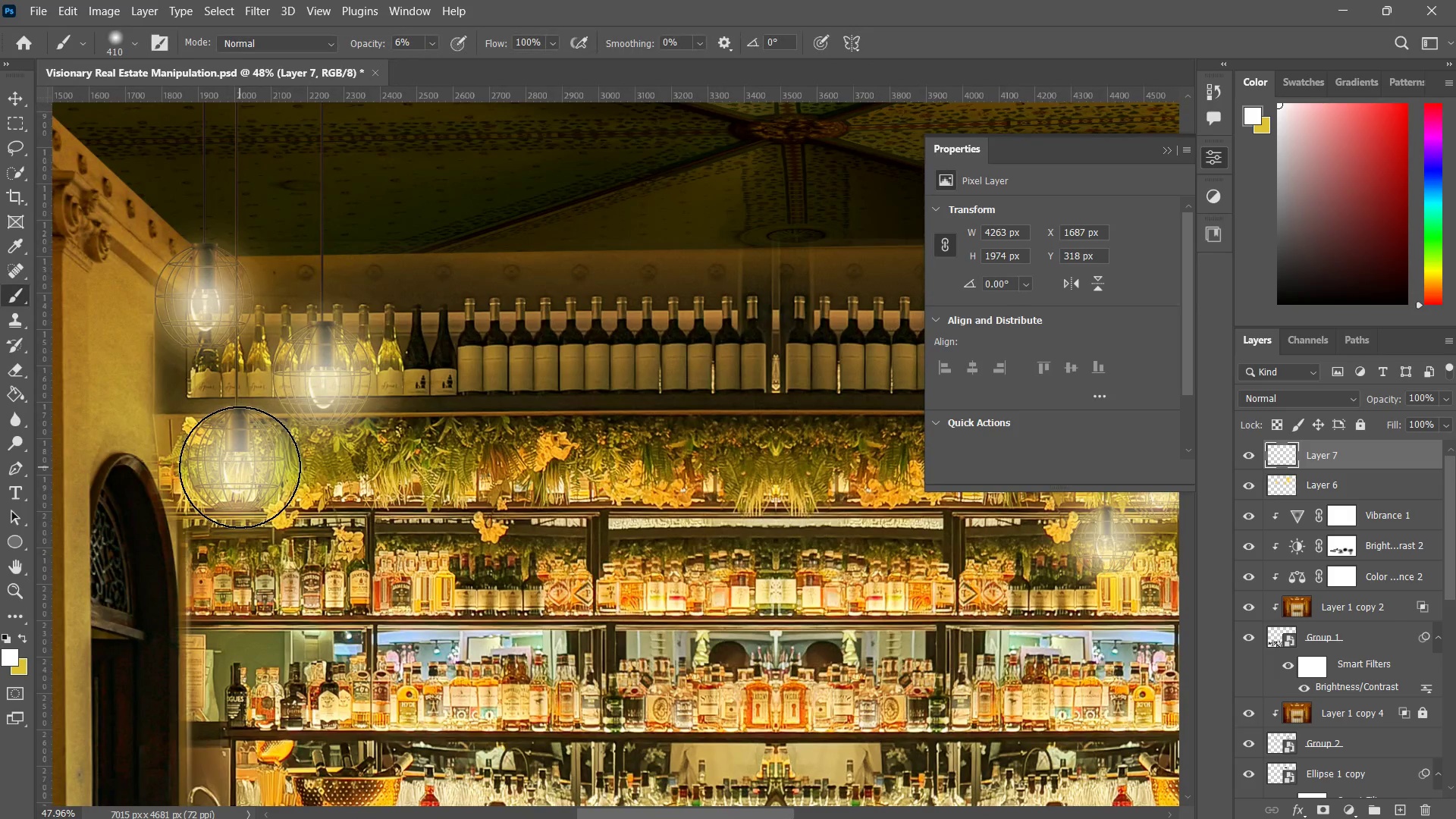 
double_click([236, 467])
 